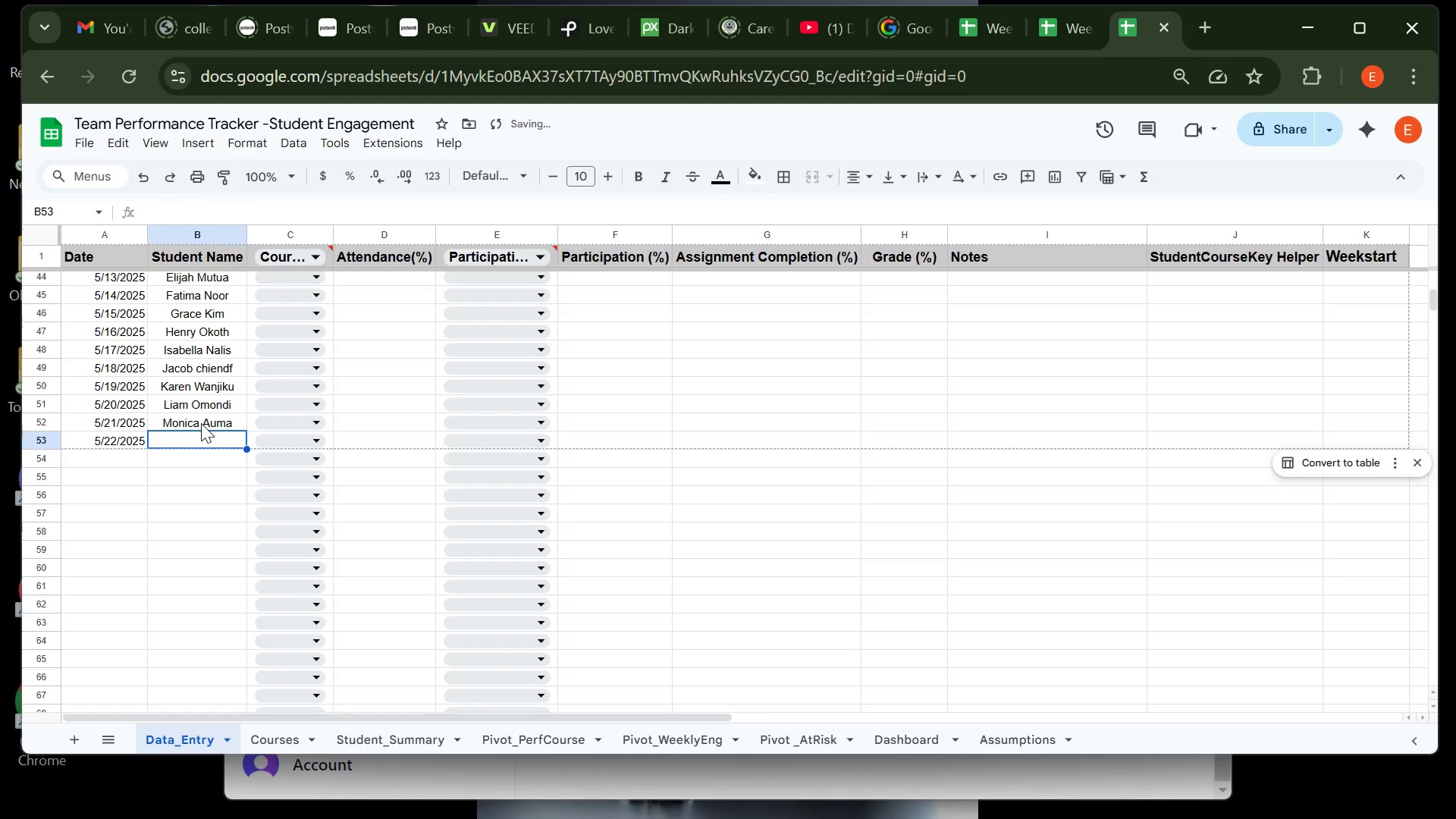 
type(Noah Kimun)
 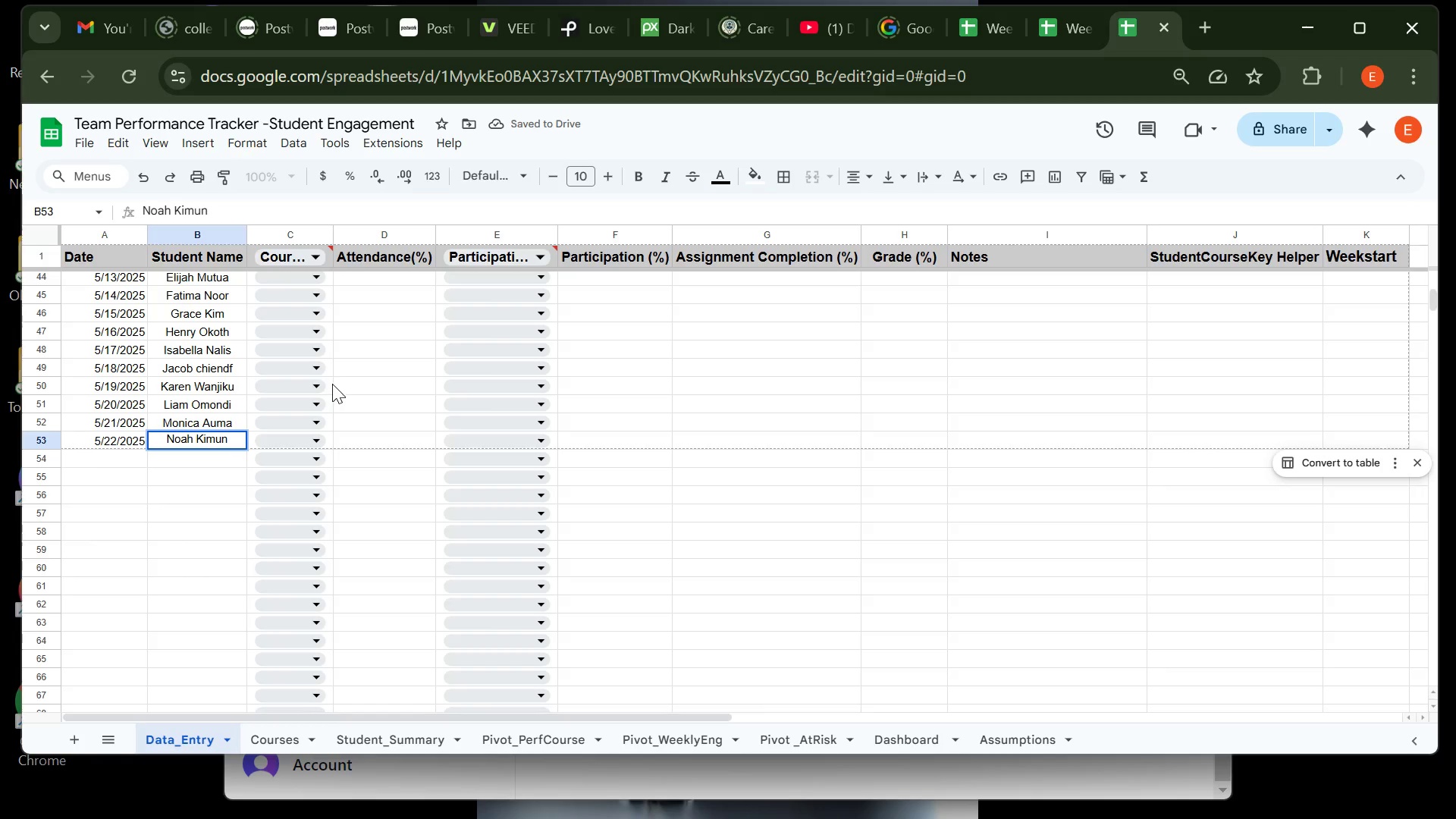 
mouse_move([297, 304])
 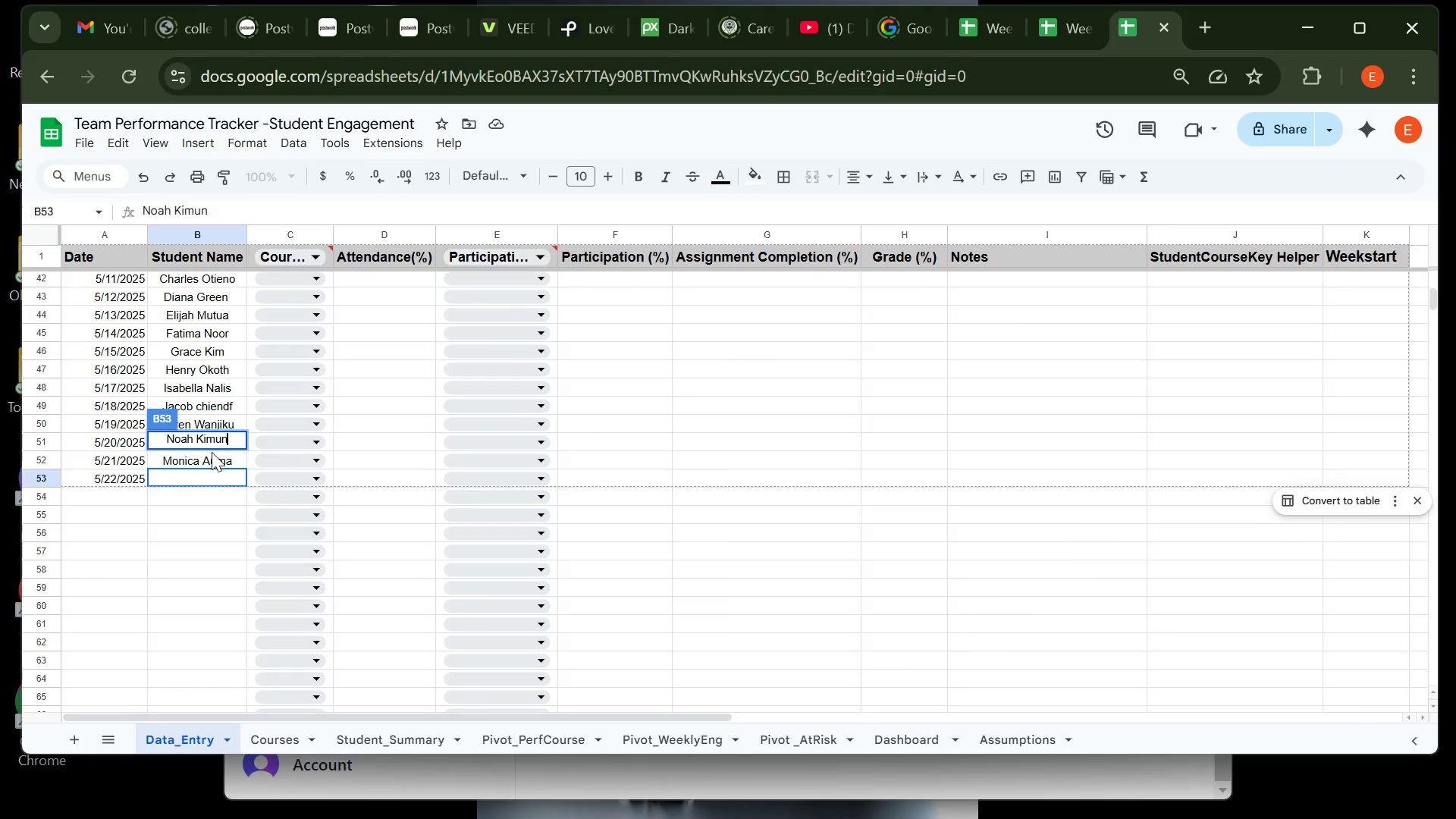 
left_click([199, 482])
 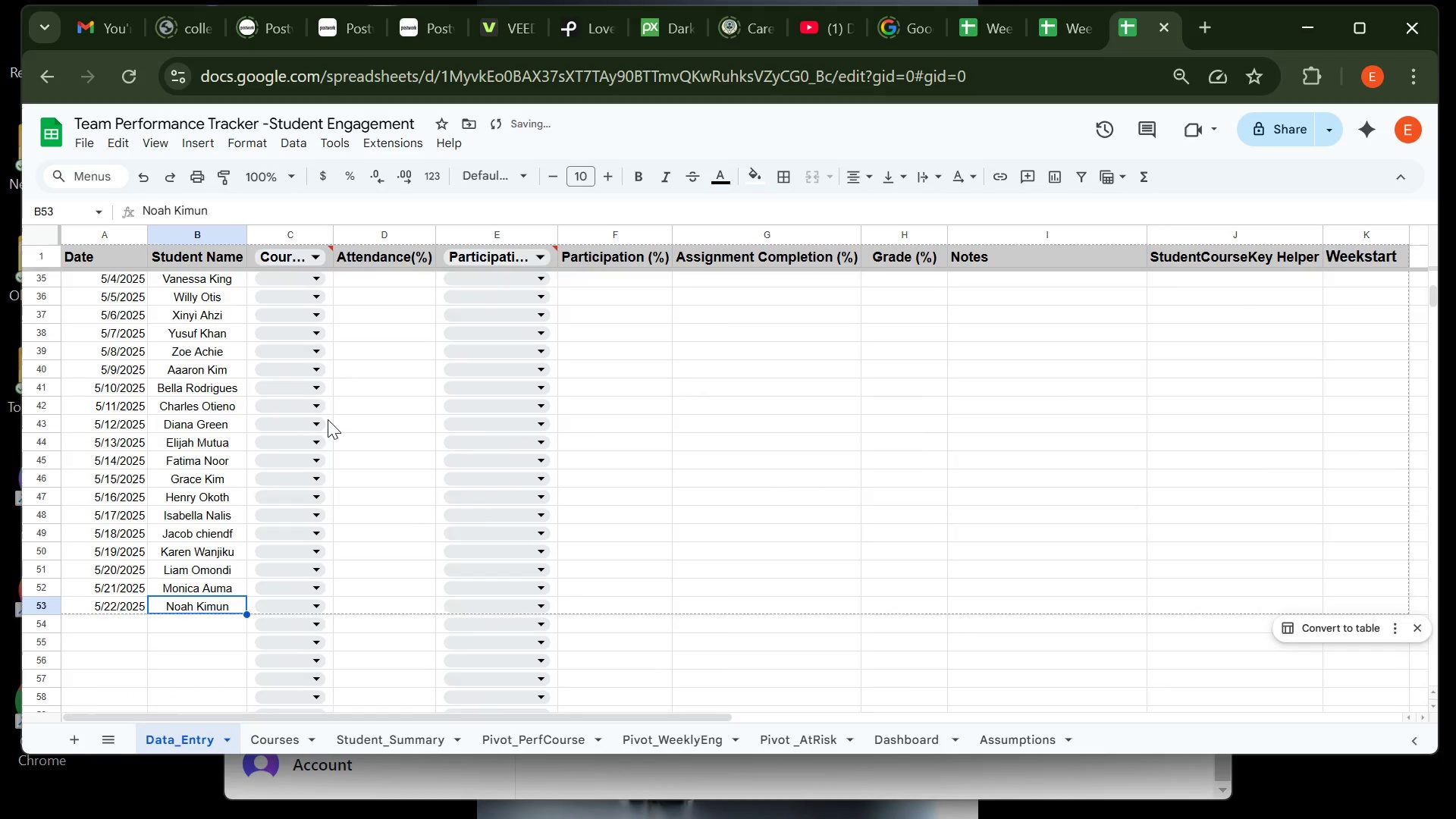 
mouse_move([301, 330])
 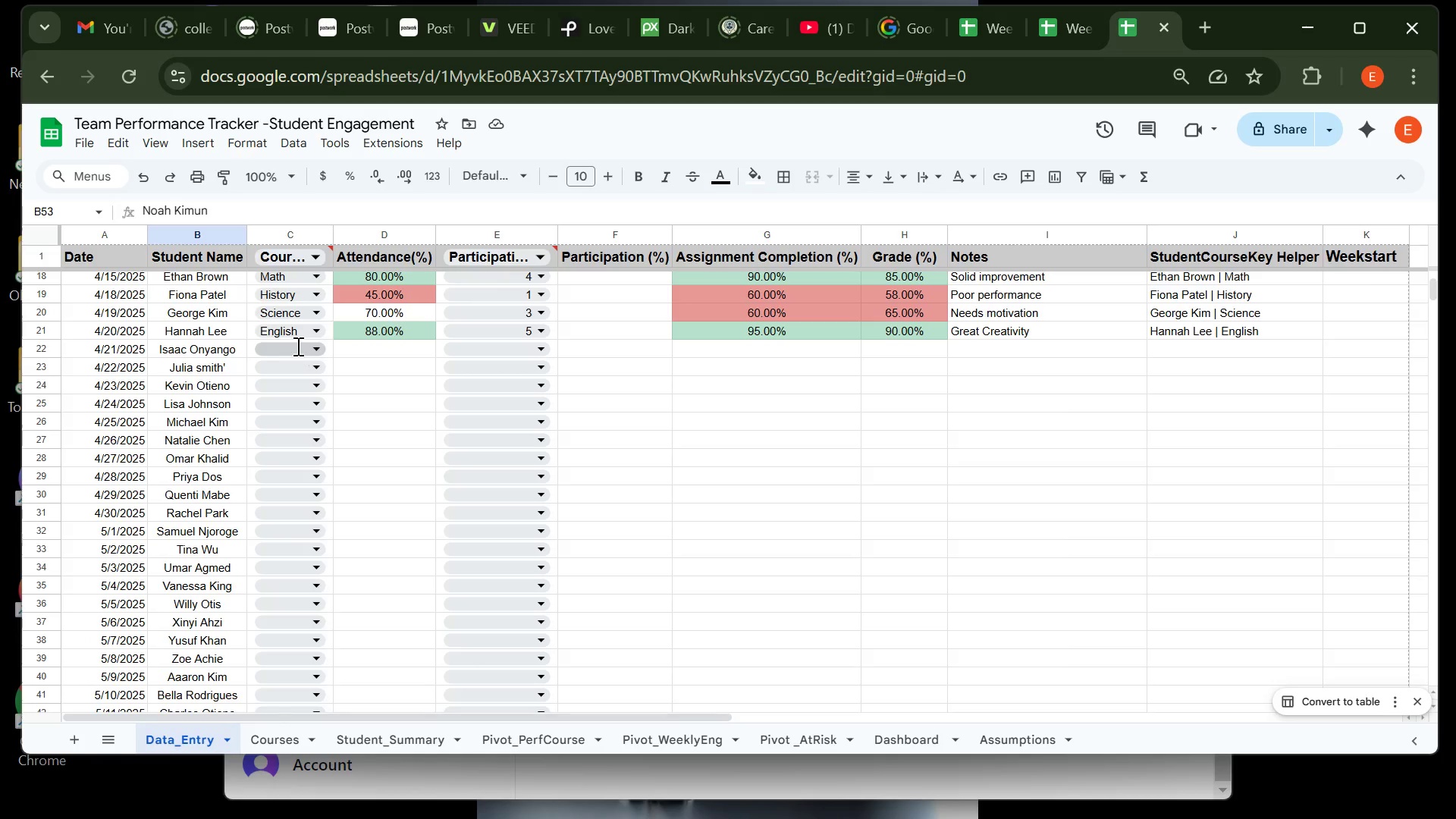 
left_click([297, 346])
 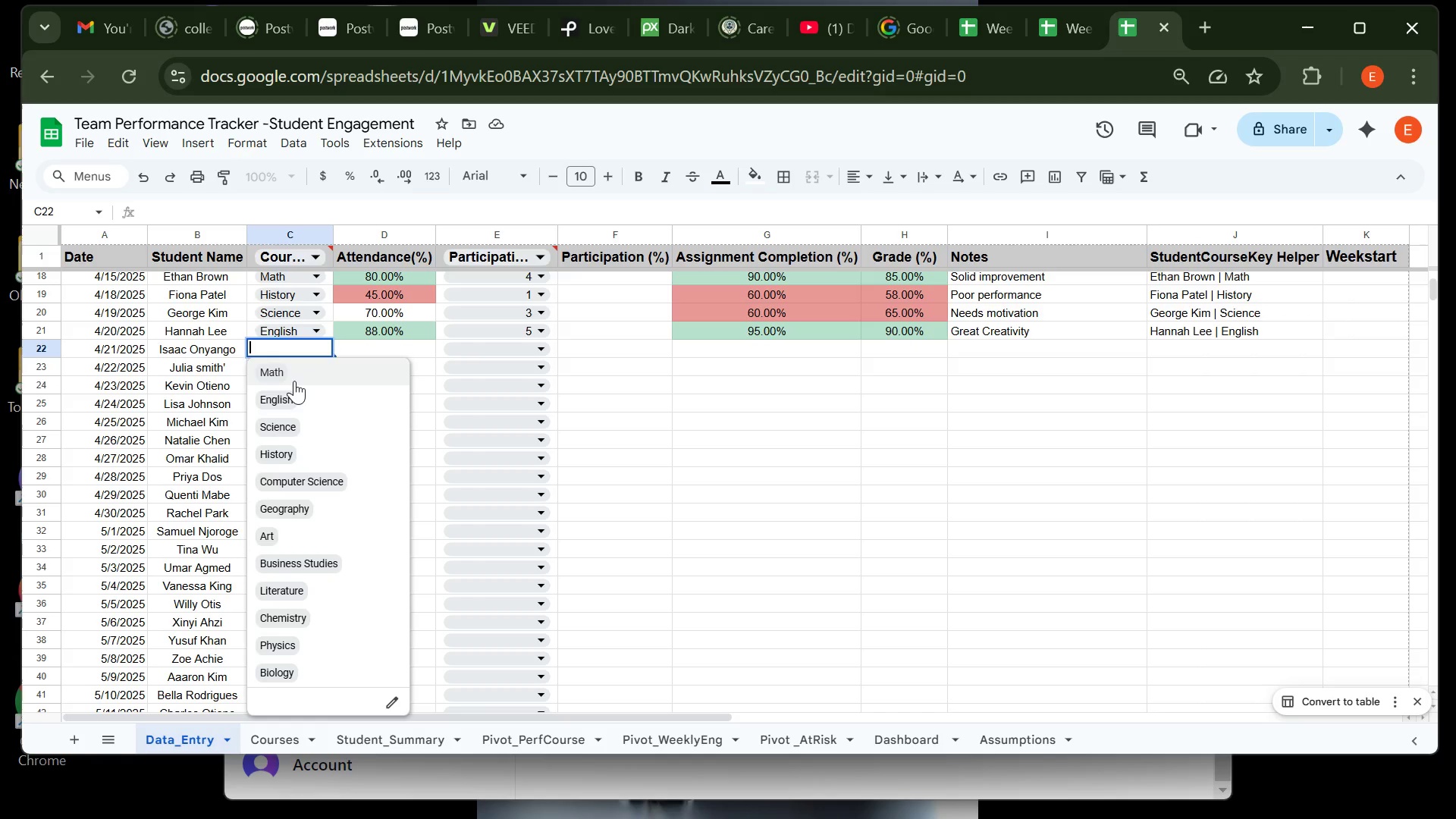 
left_click([296, 377])
 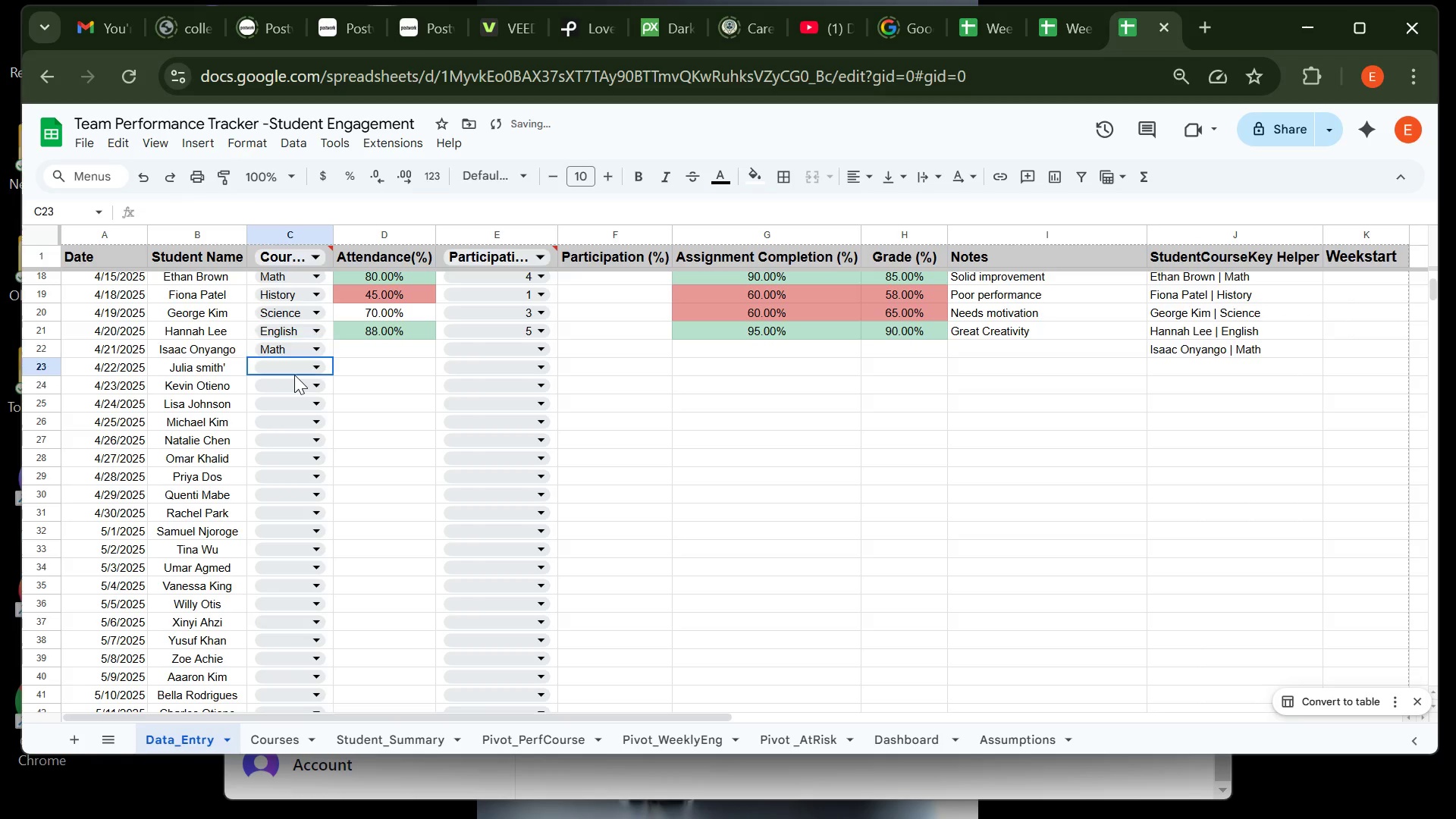 
left_click([294, 375])
 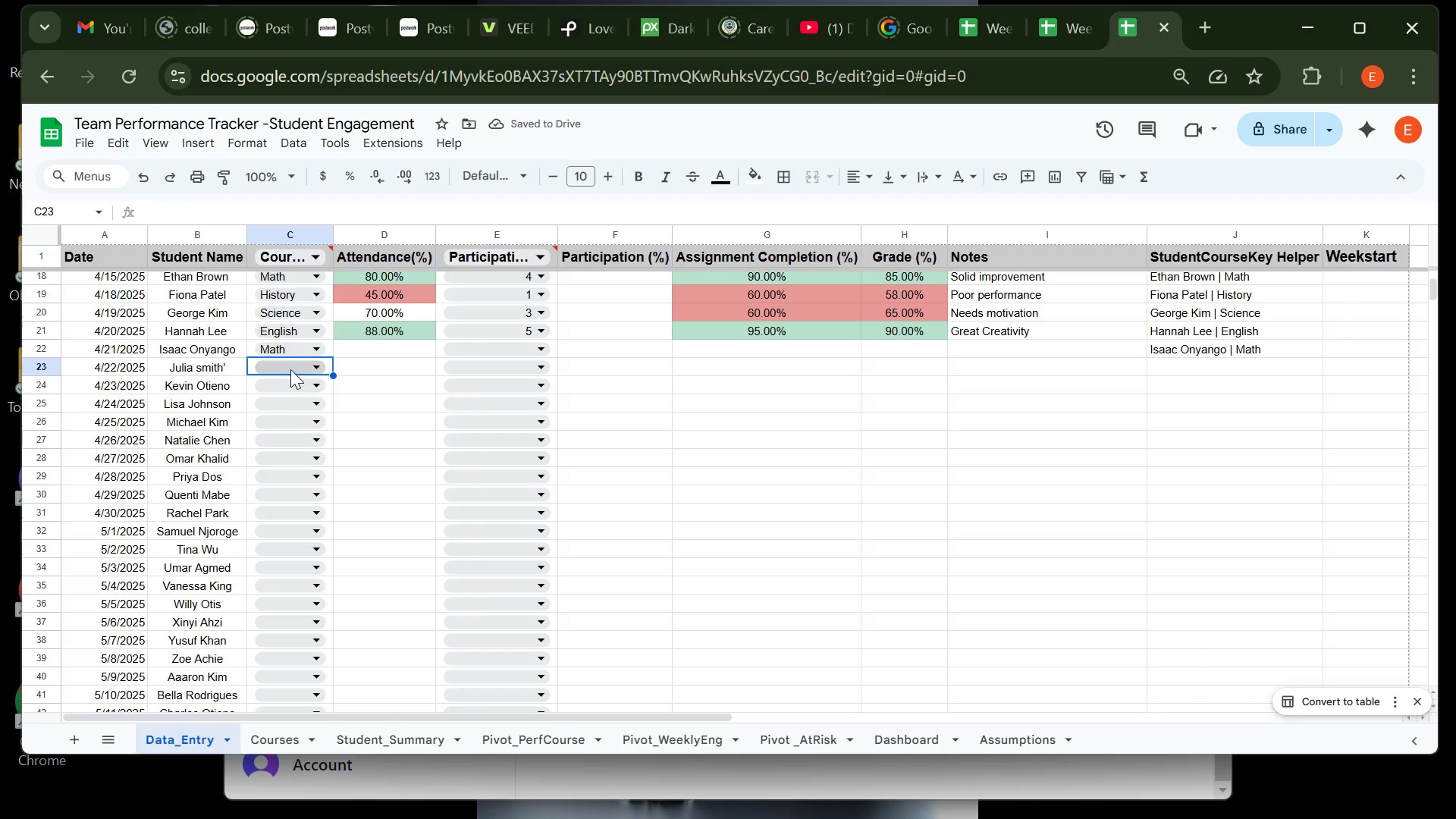 
left_click([292, 367])
 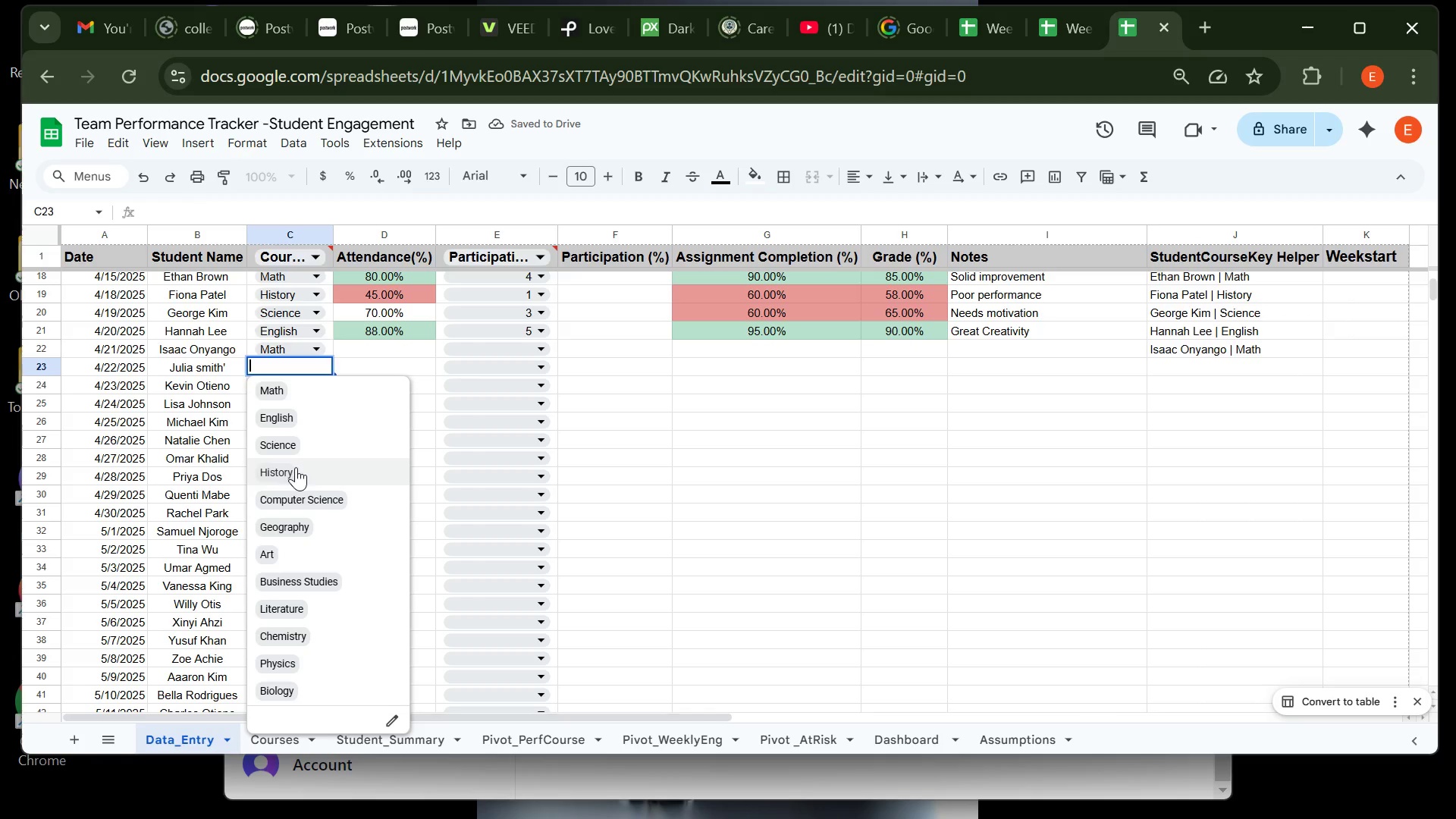 
left_click([296, 467])
 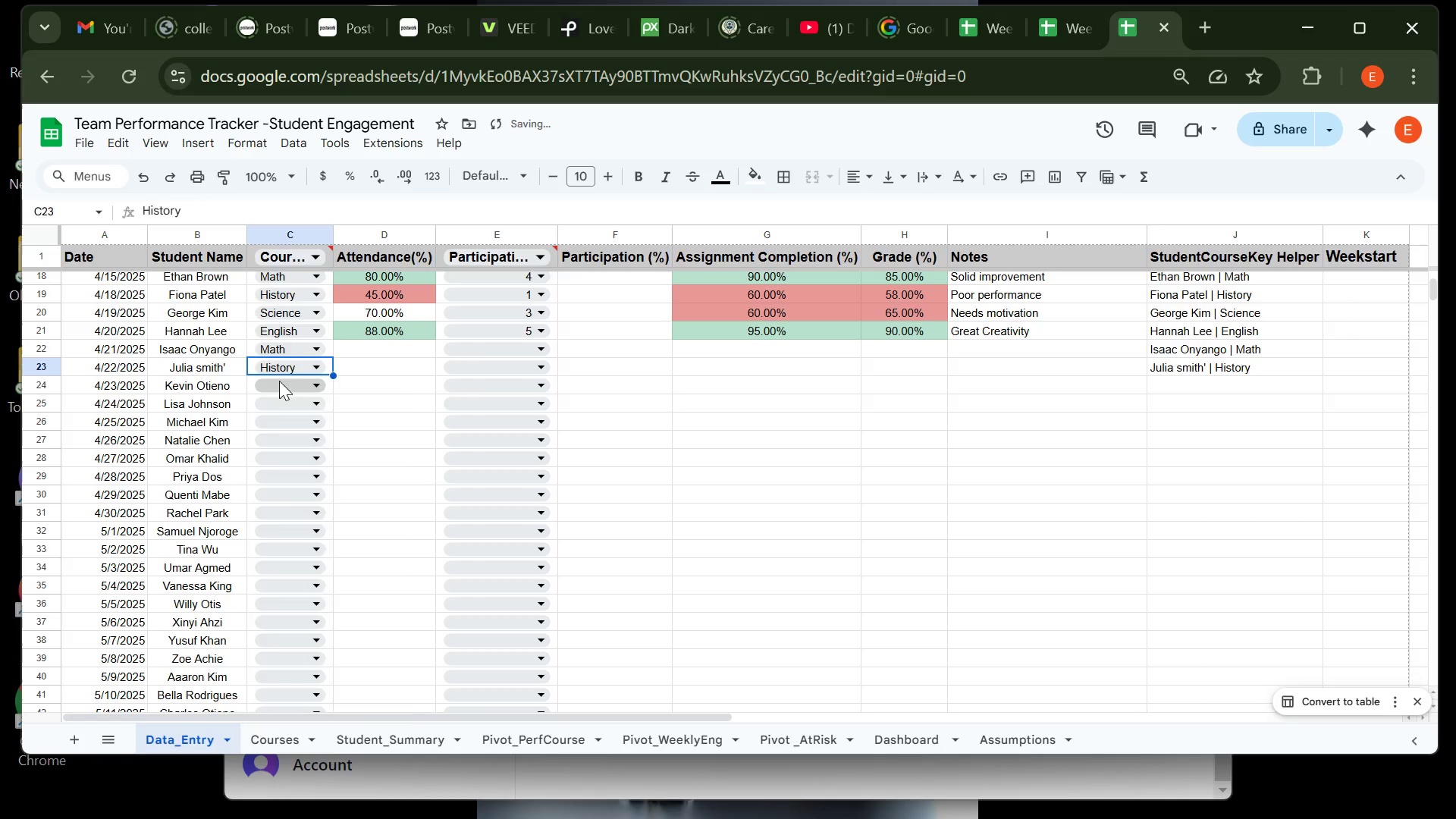 
left_click([279, 381])
 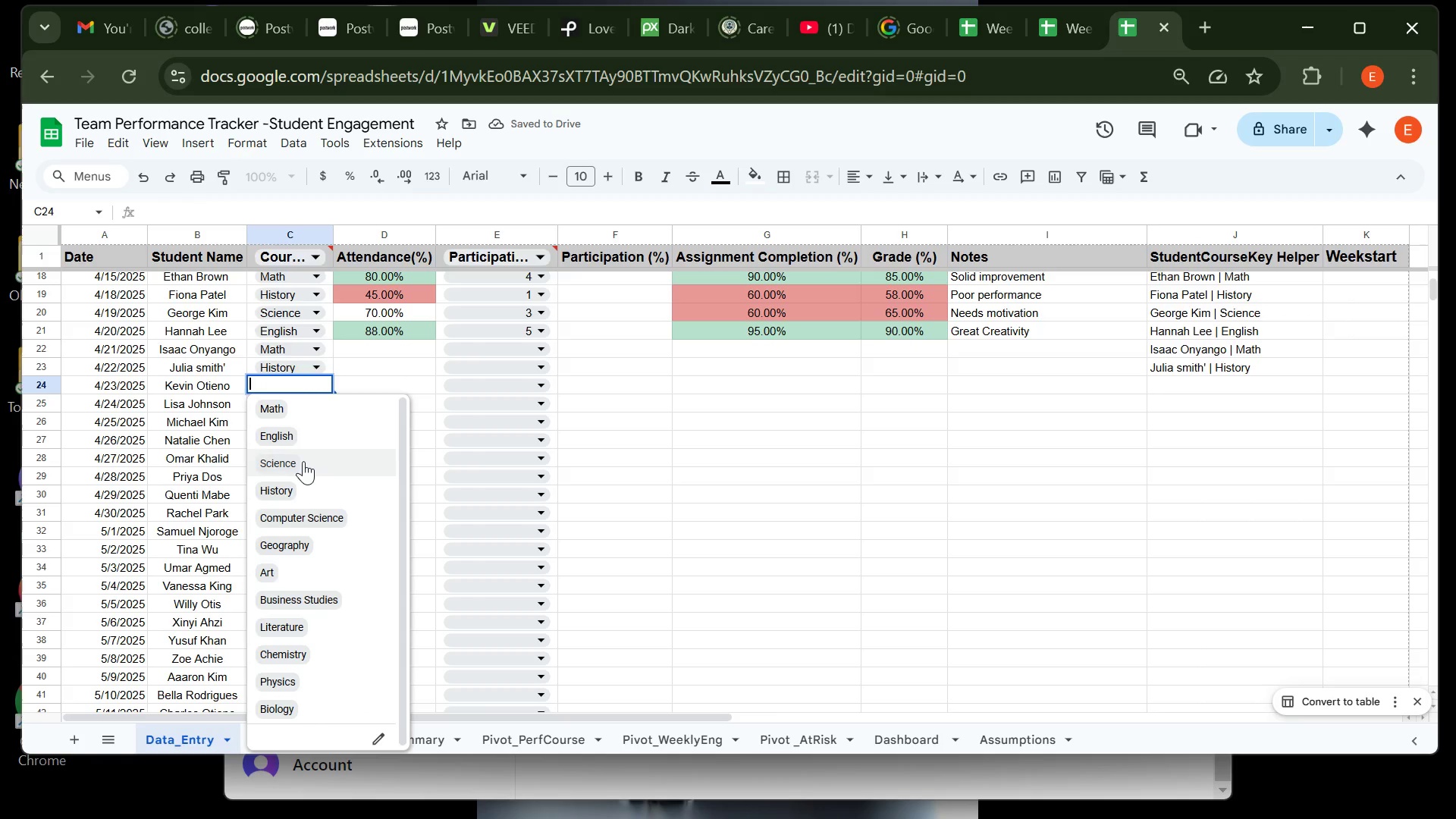 
left_click([303, 461])
 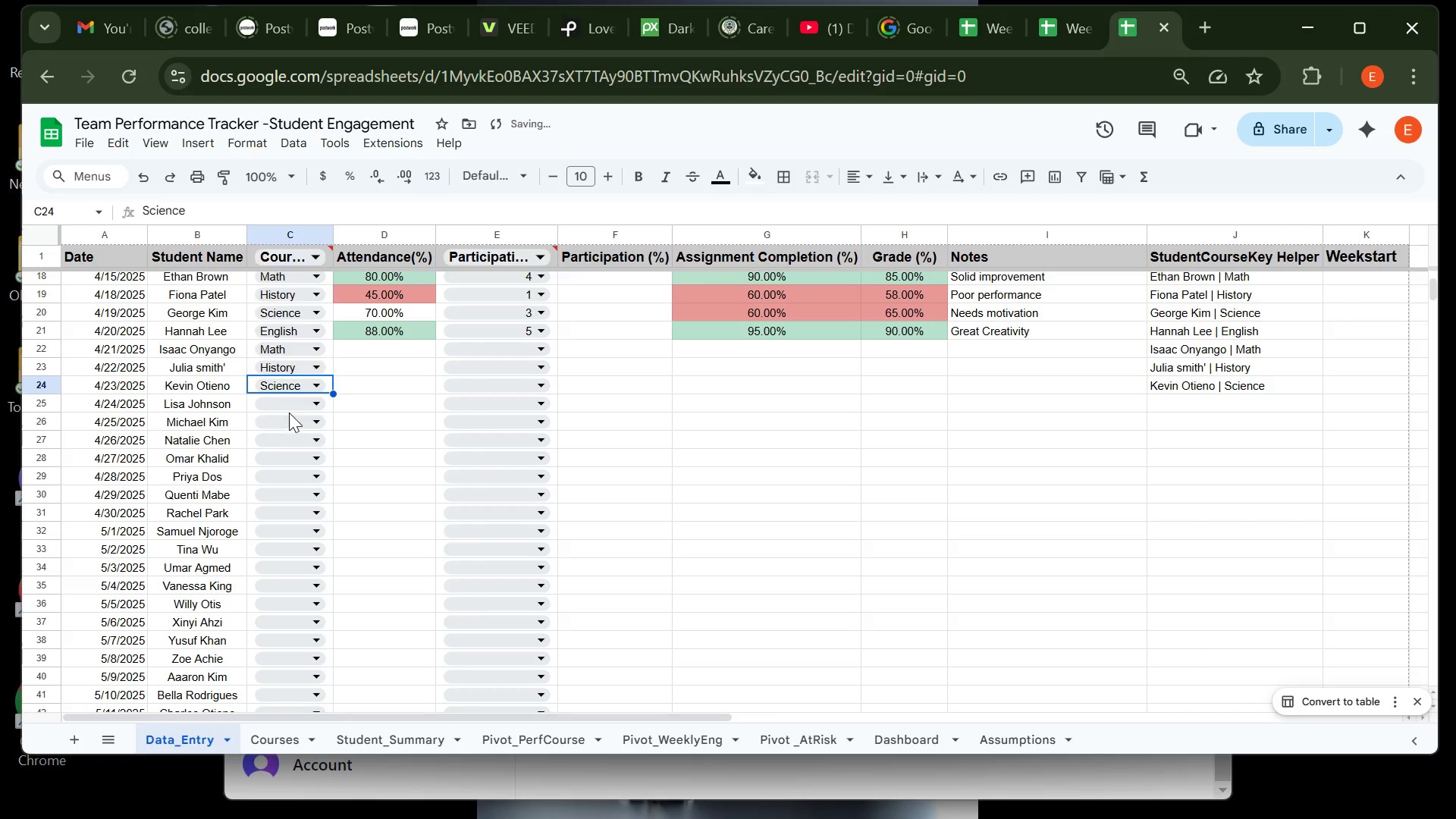 
left_click([289, 404])
 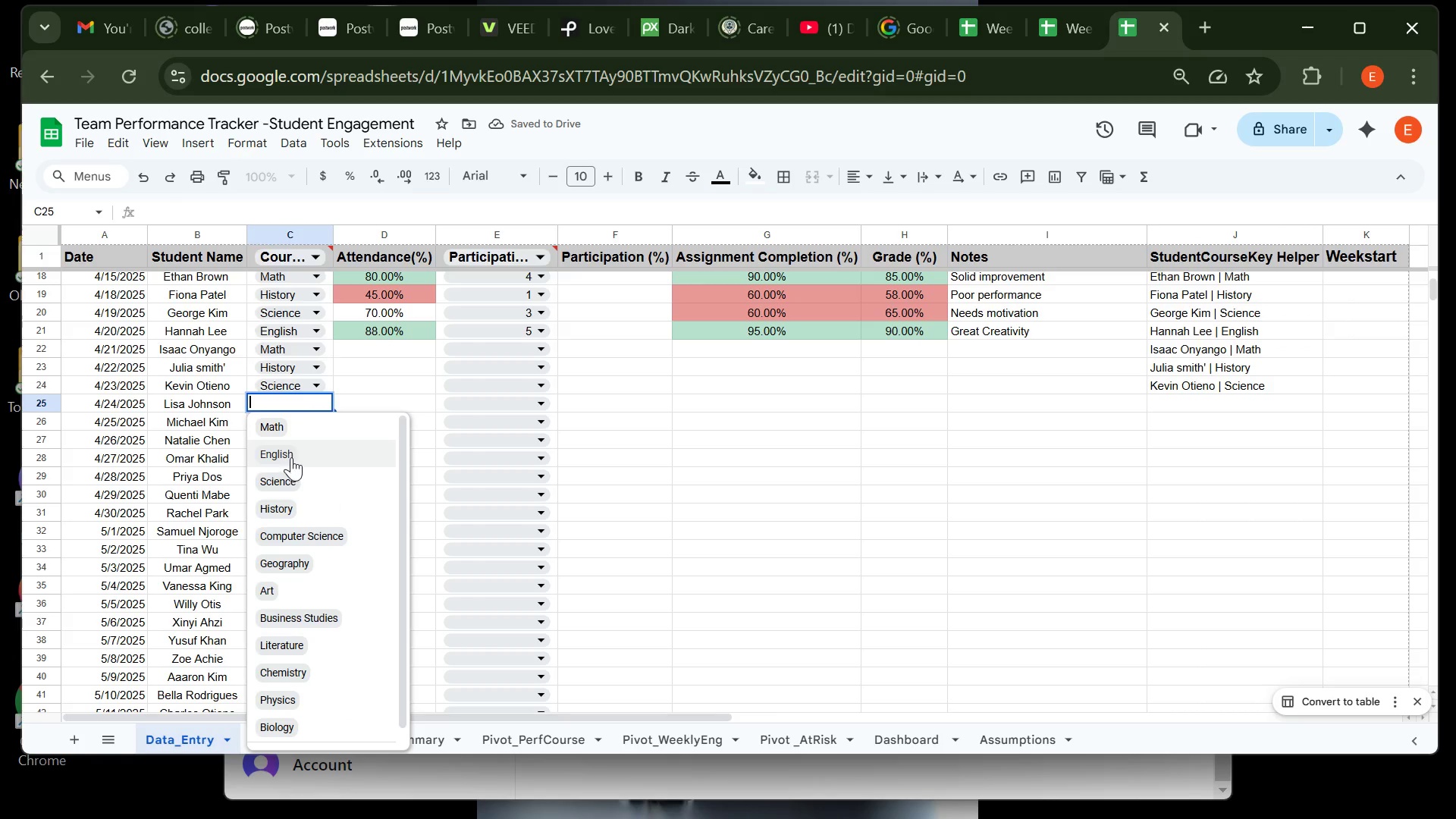 
left_click([293, 457])
 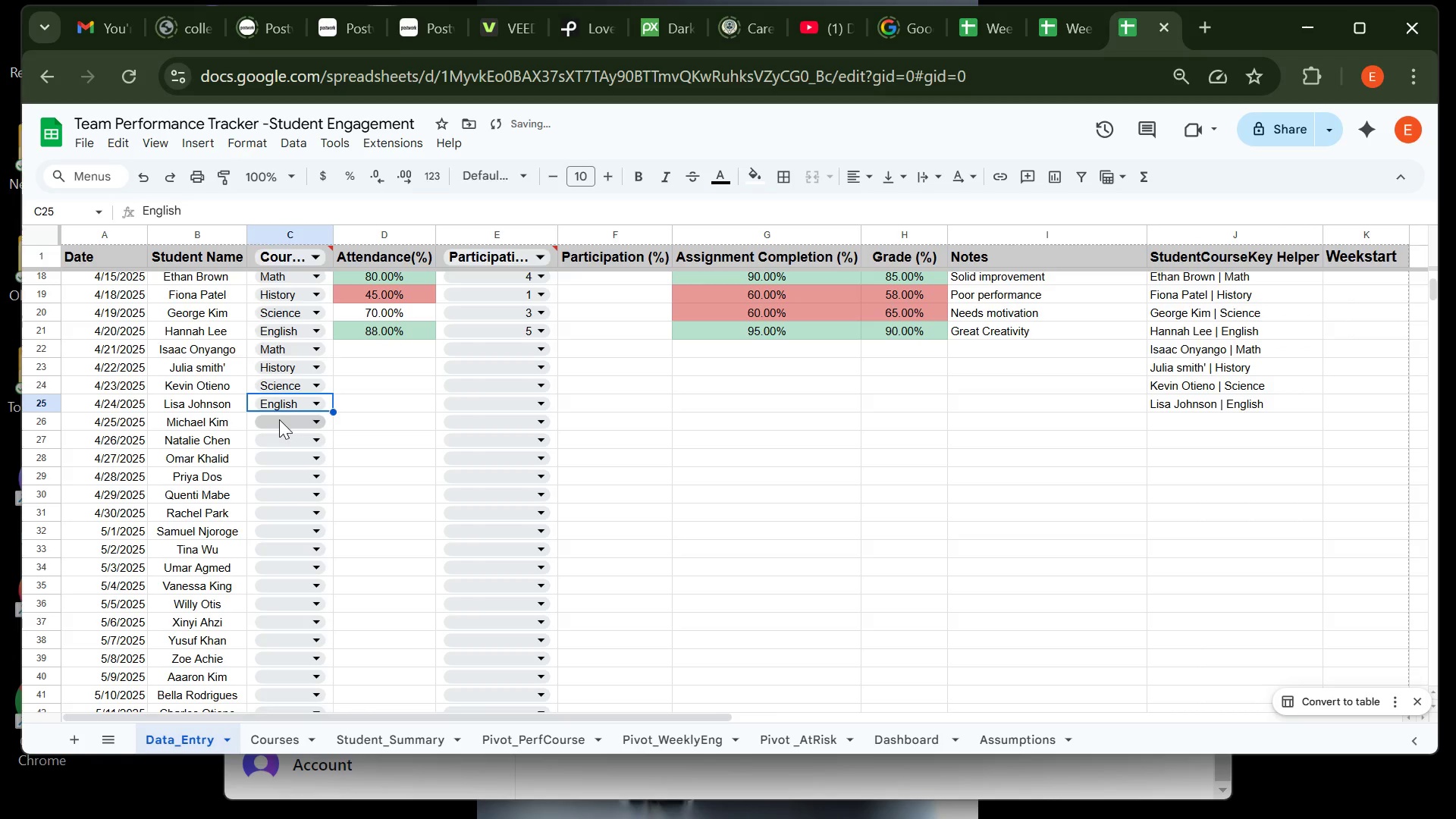 
left_click([279, 419])
 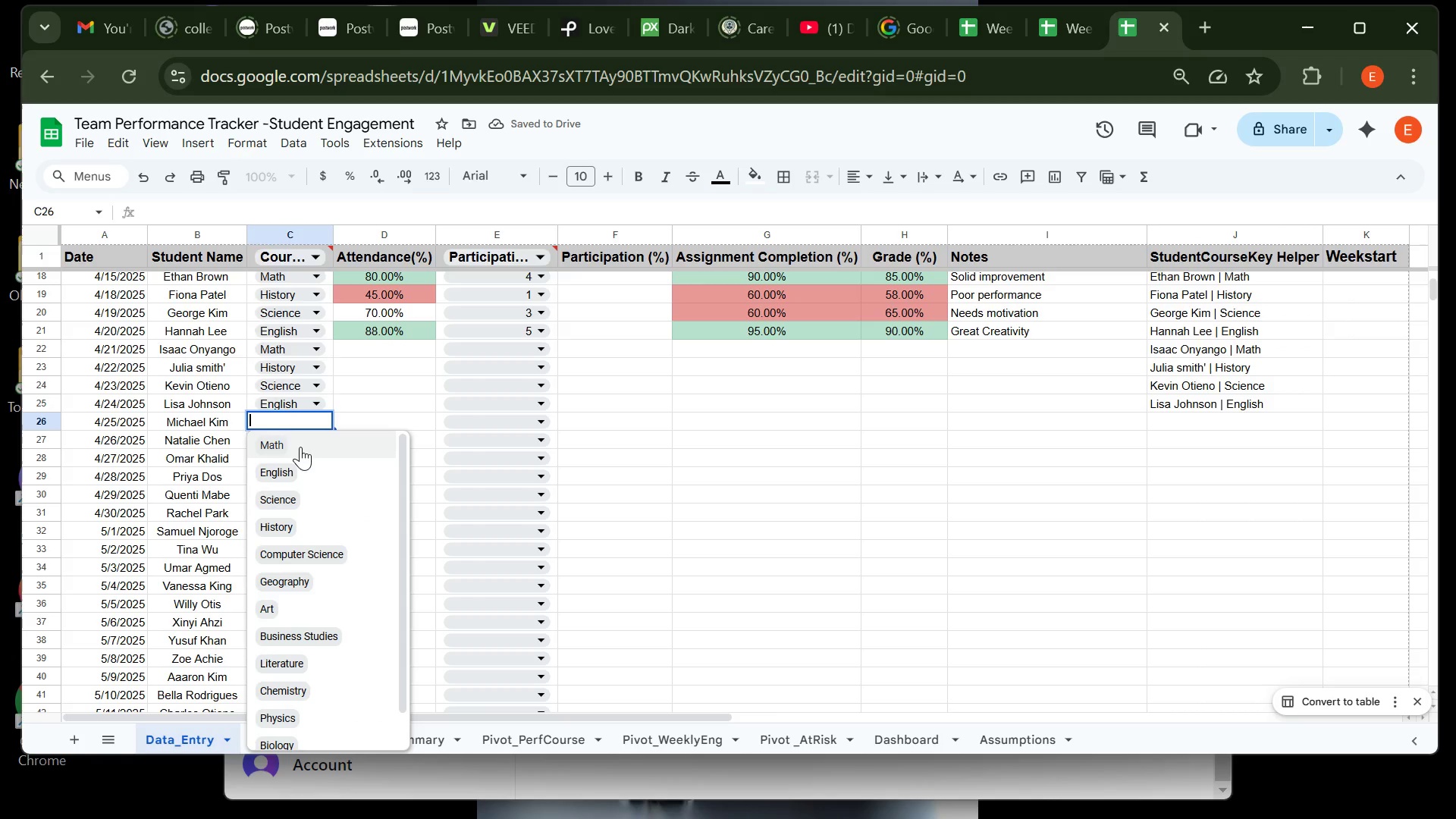 
left_click([300, 448])
 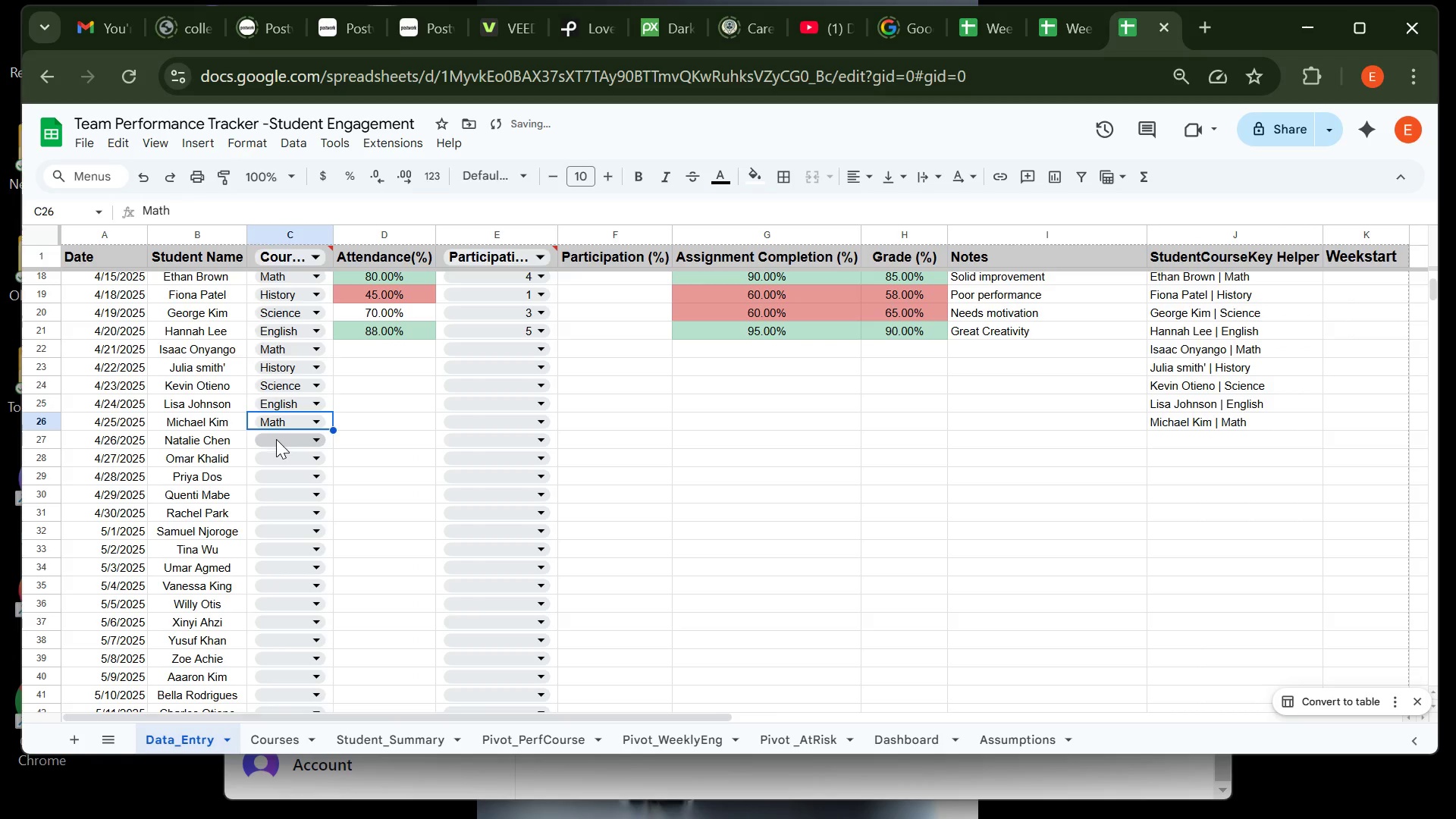 
left_click([276, 439])
 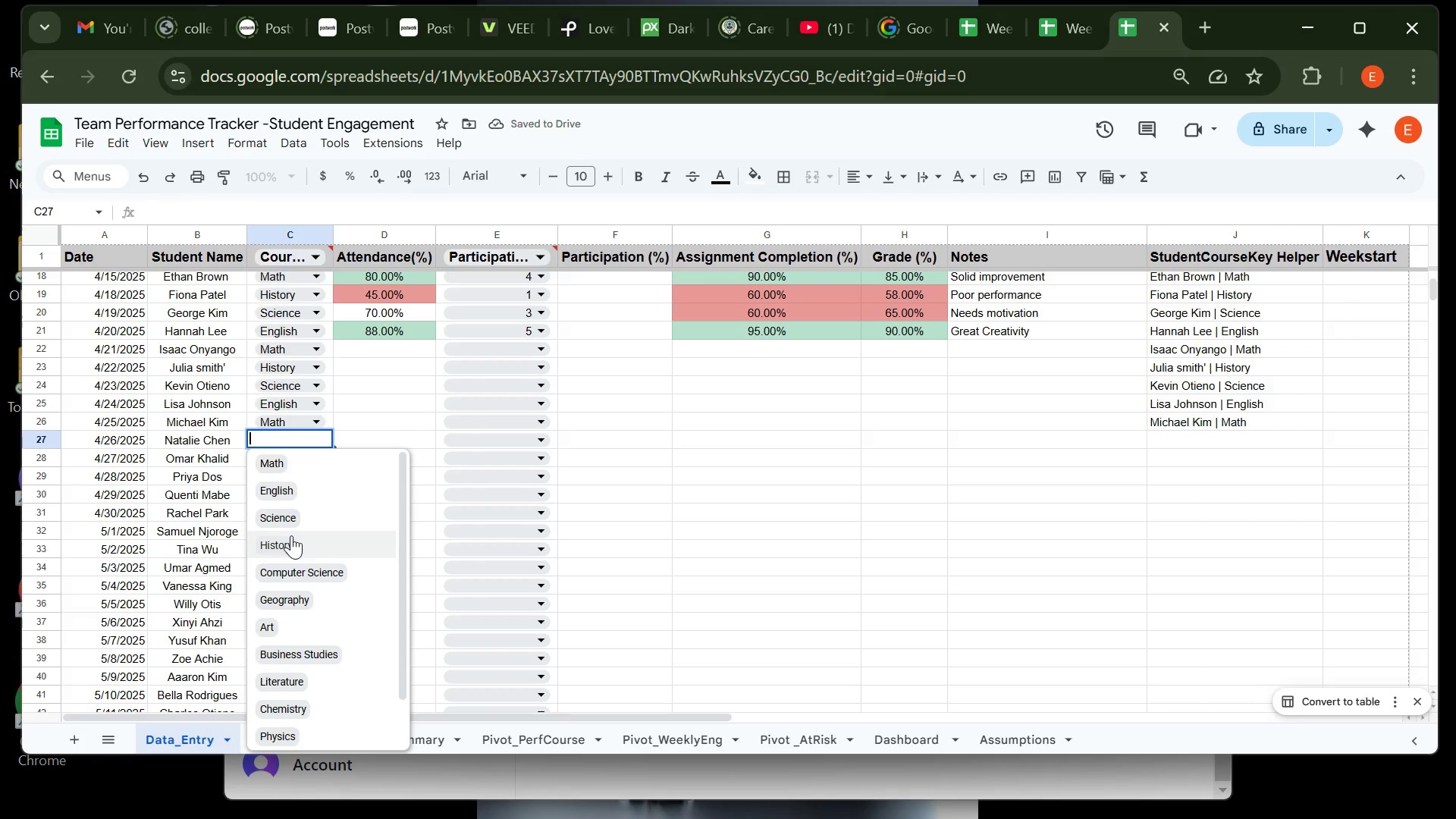 
left_click([291, 535])
 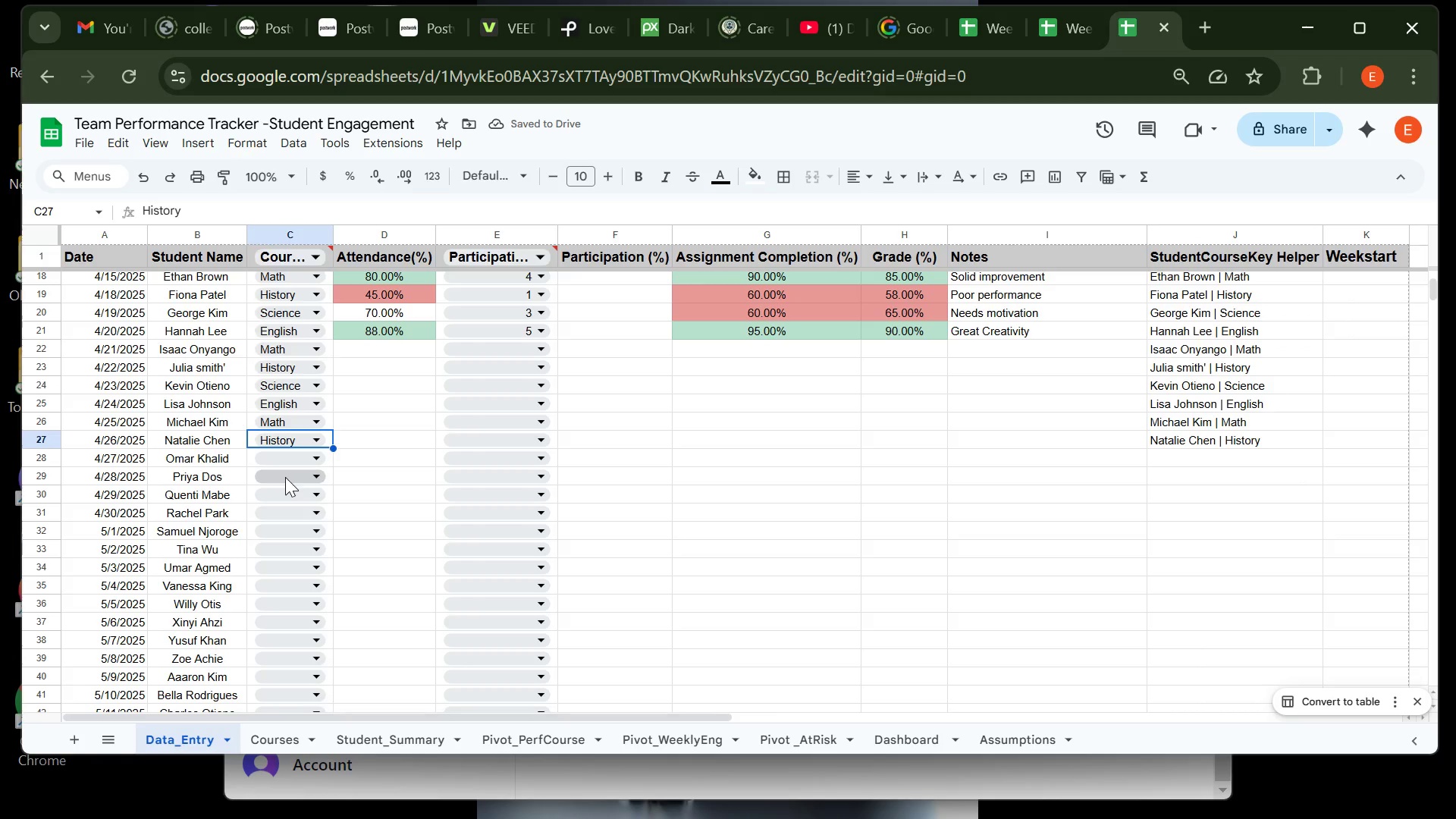 
left_click([285, 466])
 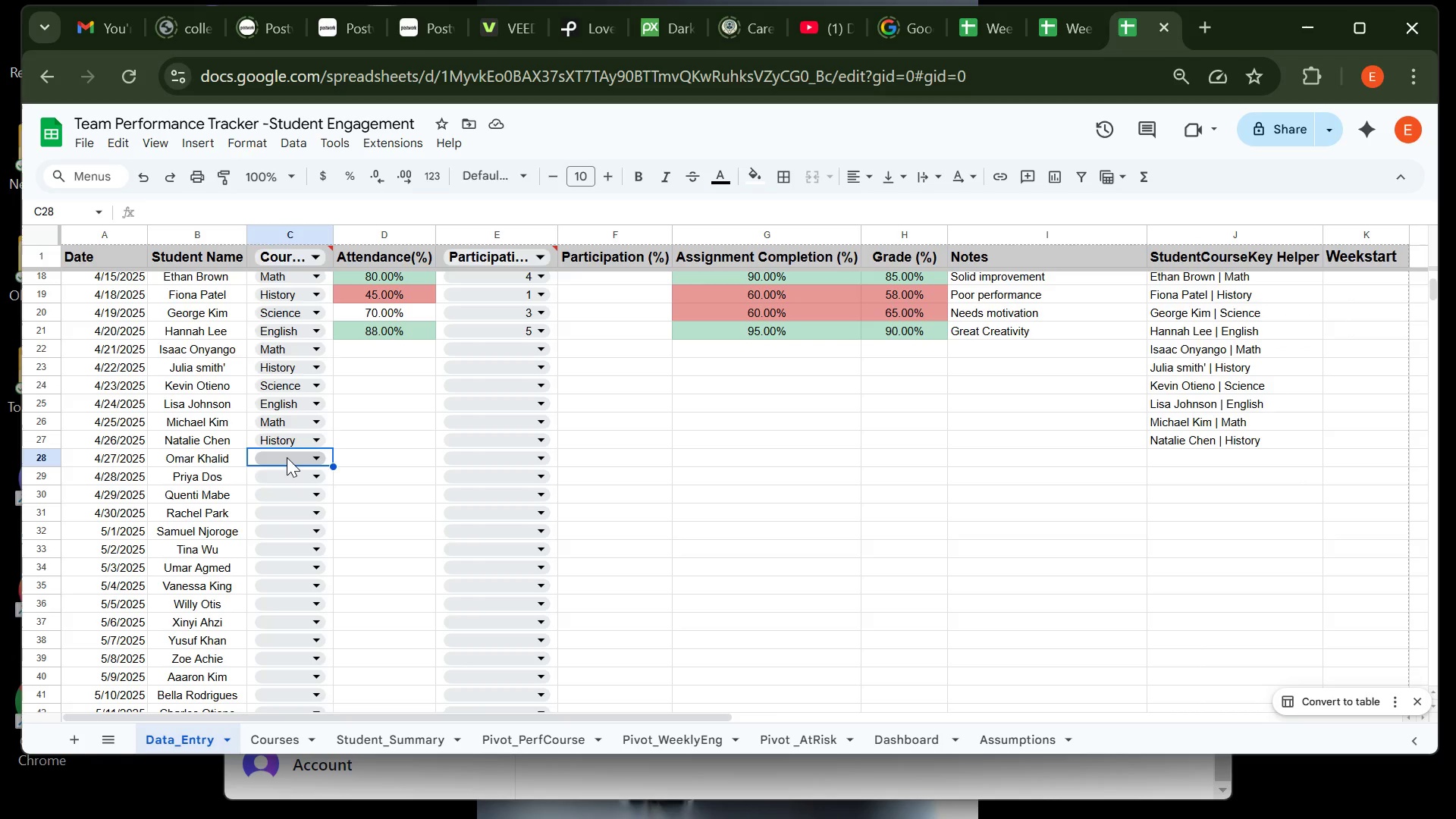 
left_click([287, 458])
 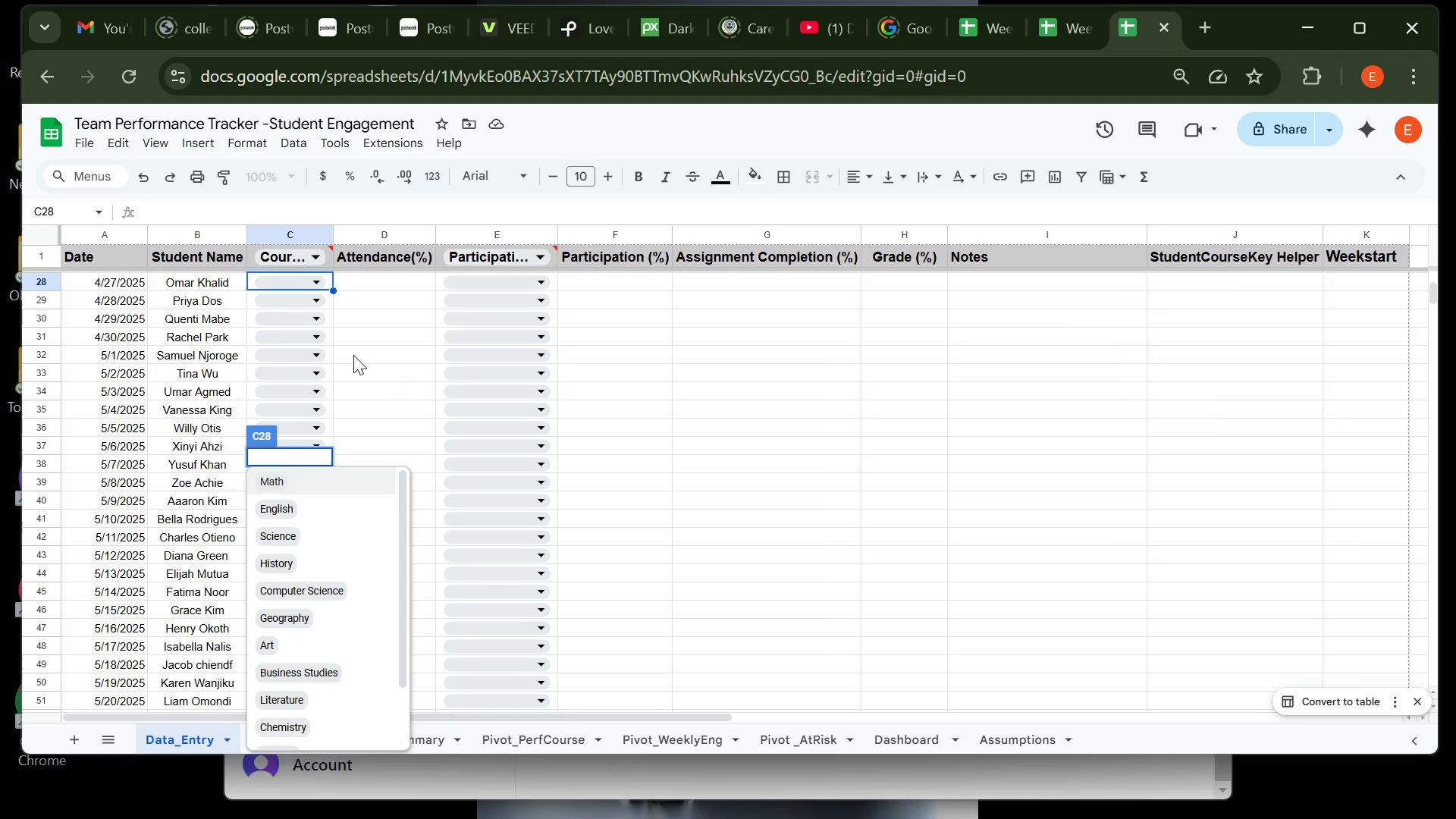 
left_click([307, 286])
 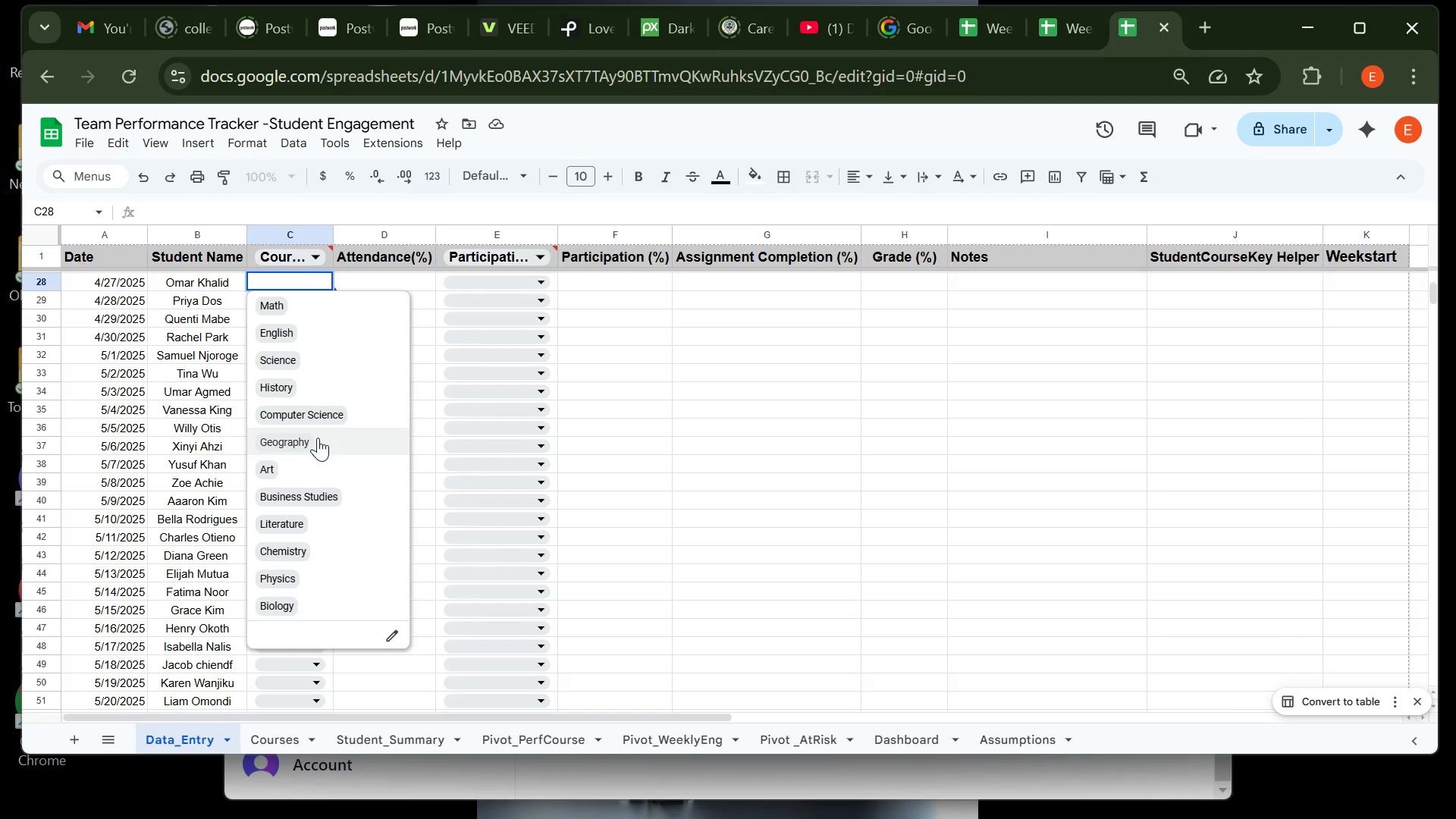 
left_click([318, 438])
 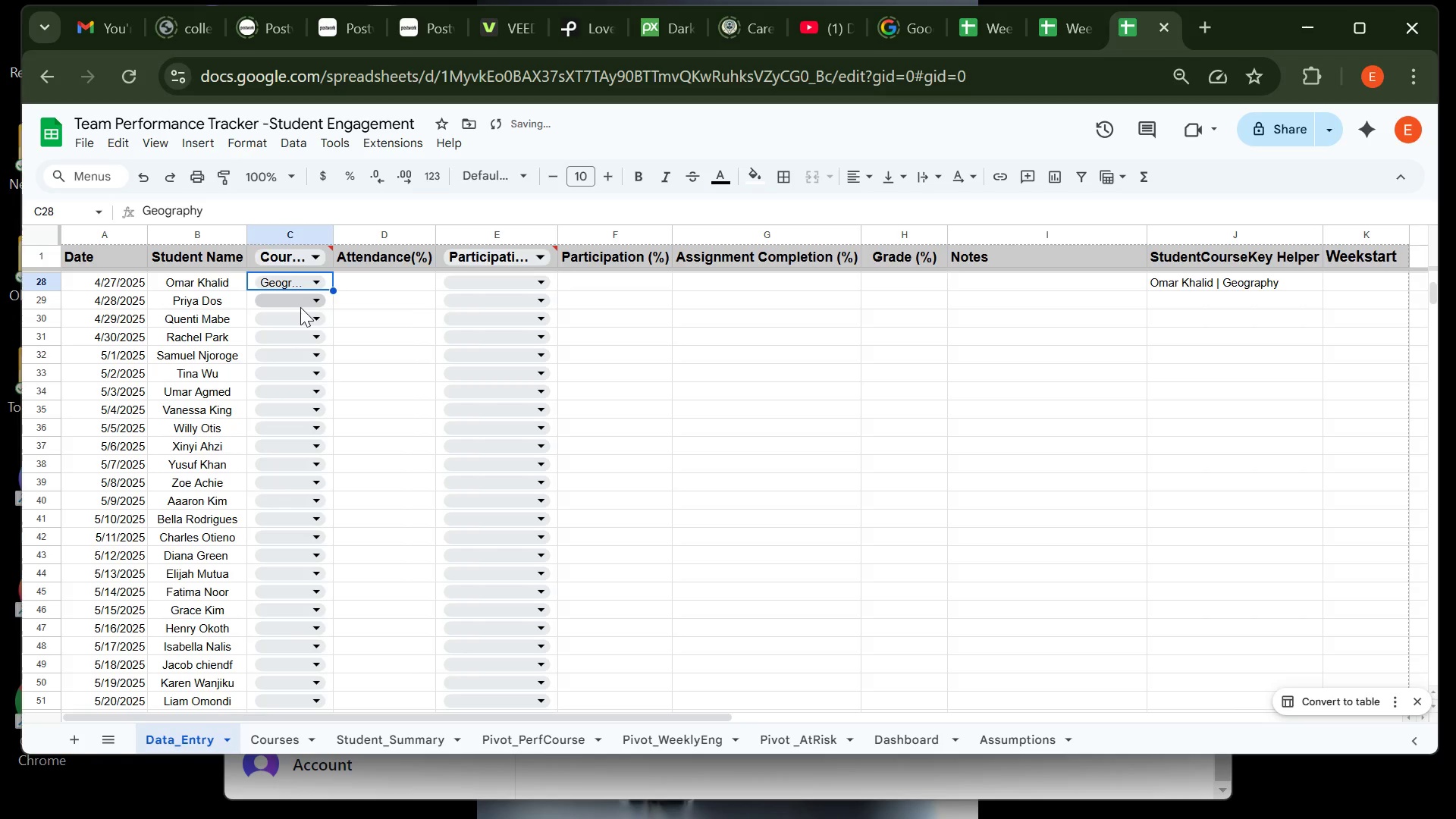 
left_click([300, 307])
 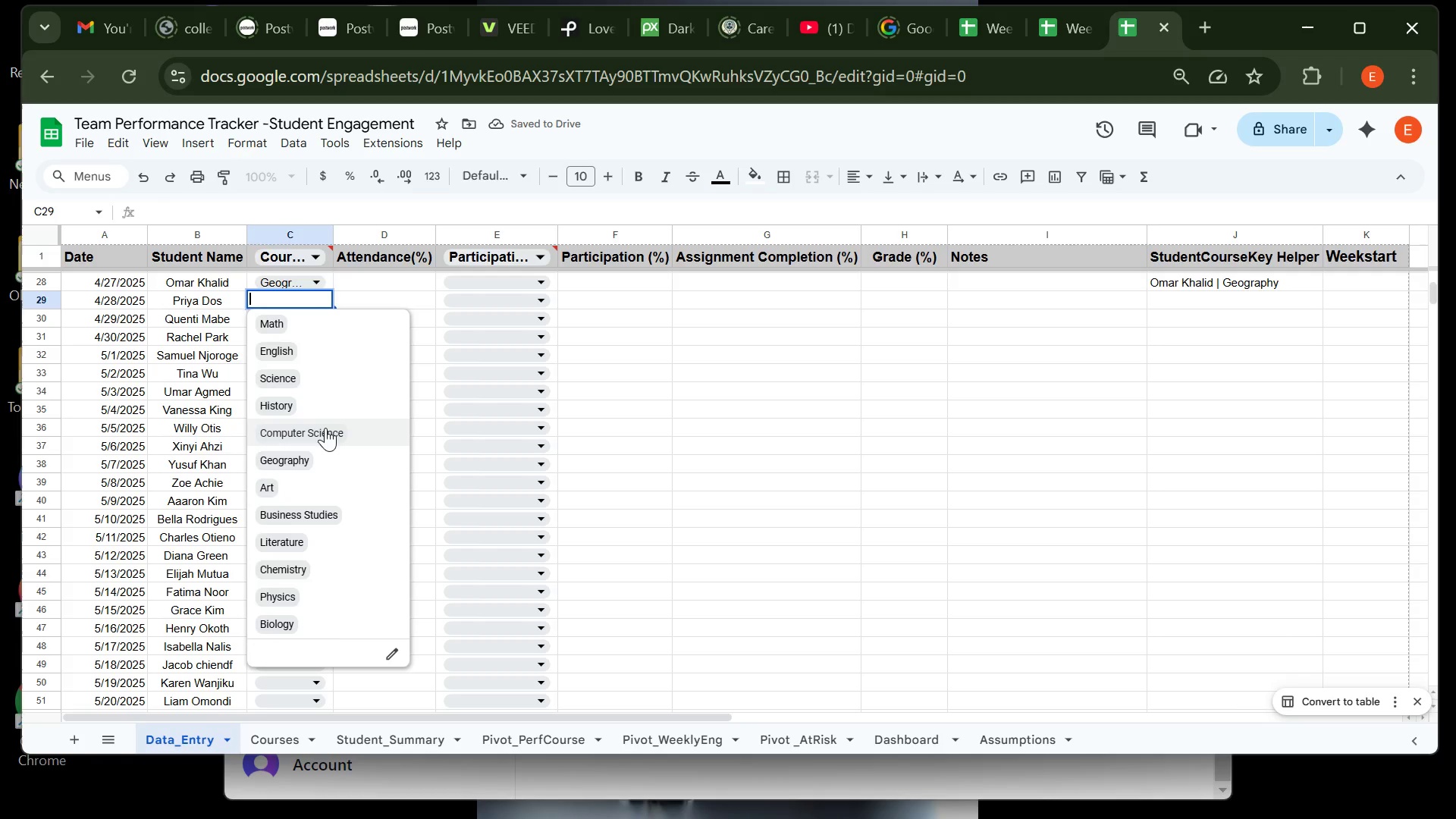 
left_click([325, 428])
 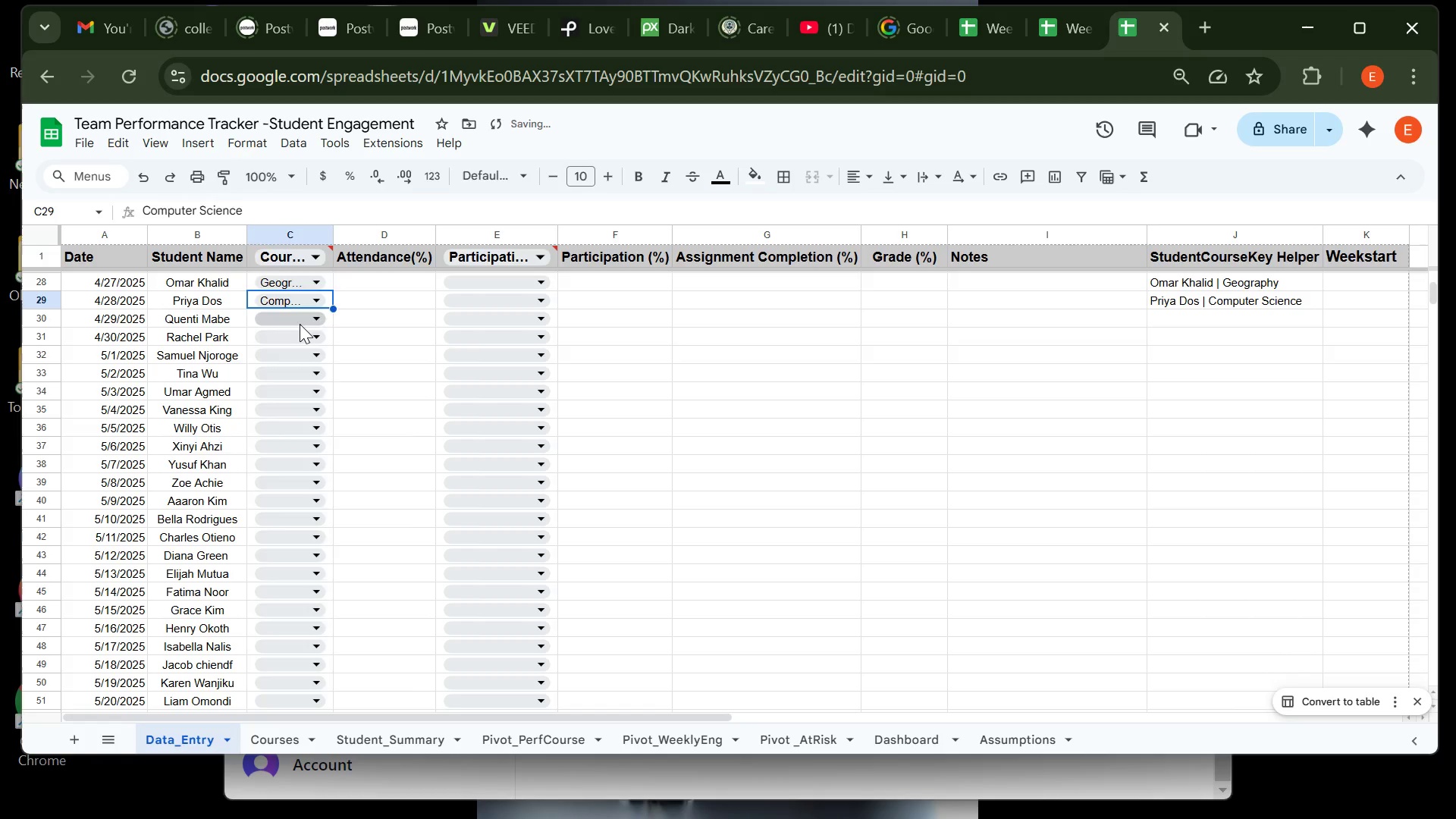 
left_click([300, 324])
 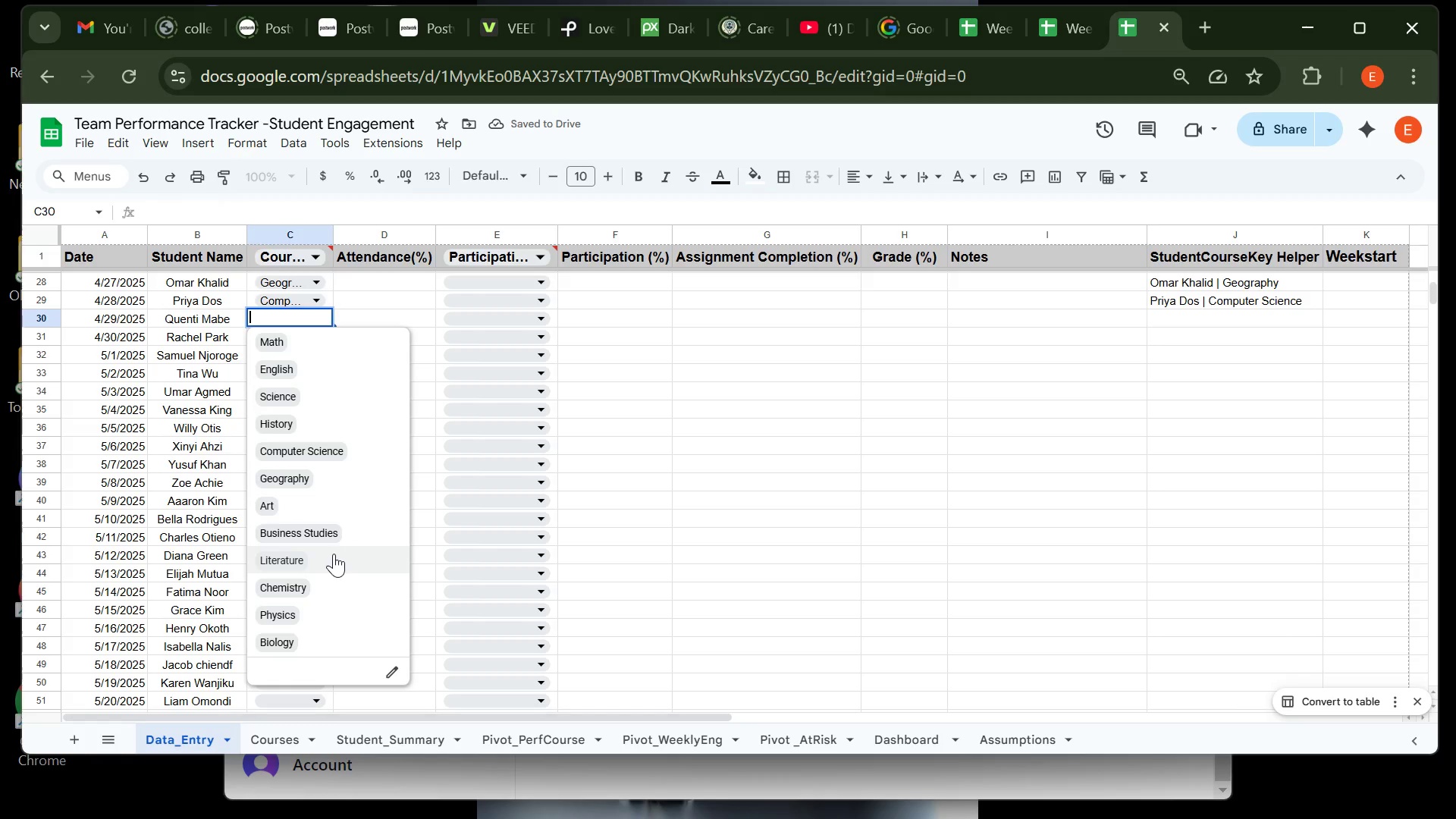 
left_click([334, 554])
 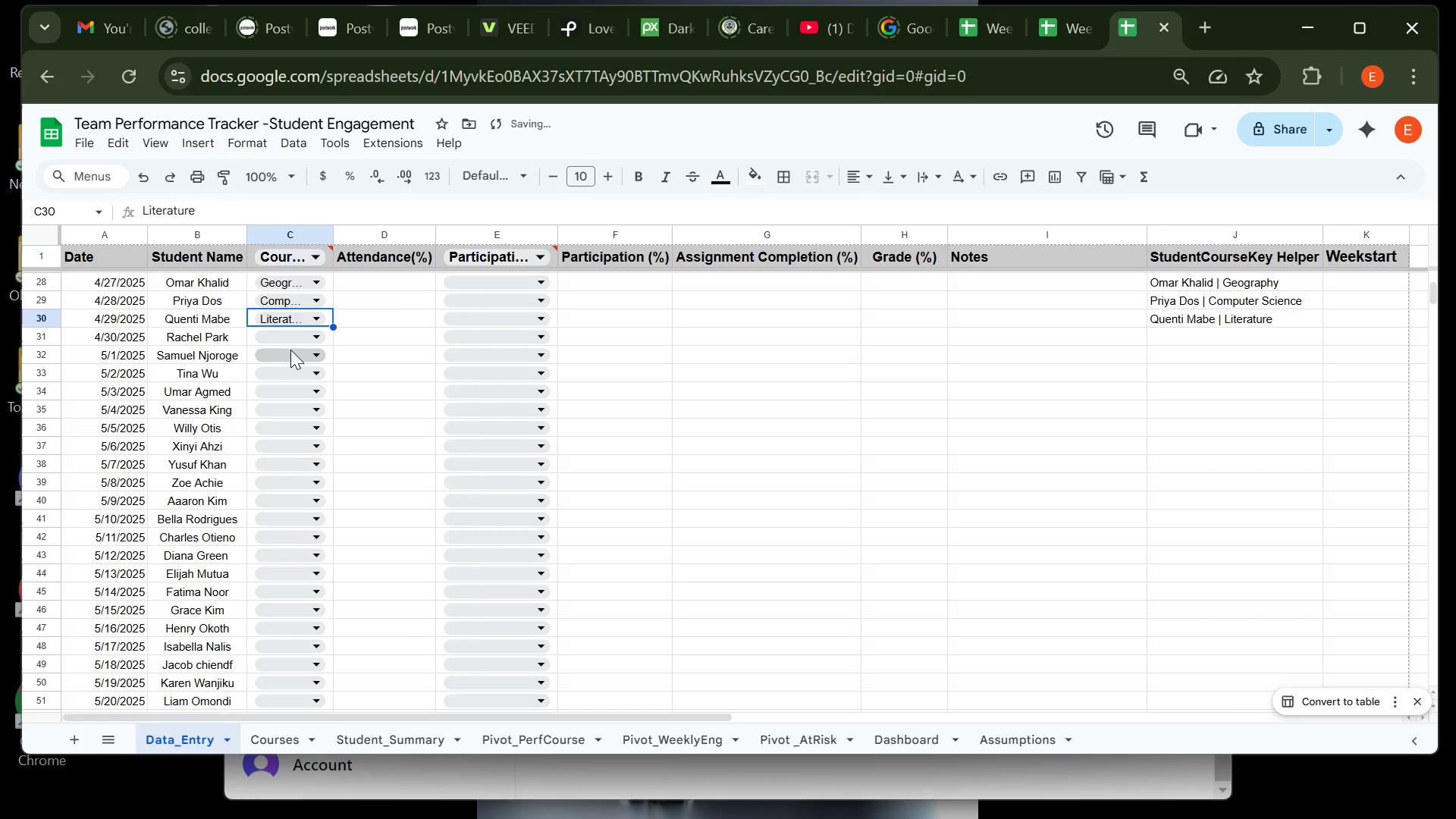 
left_click([290, 352])
 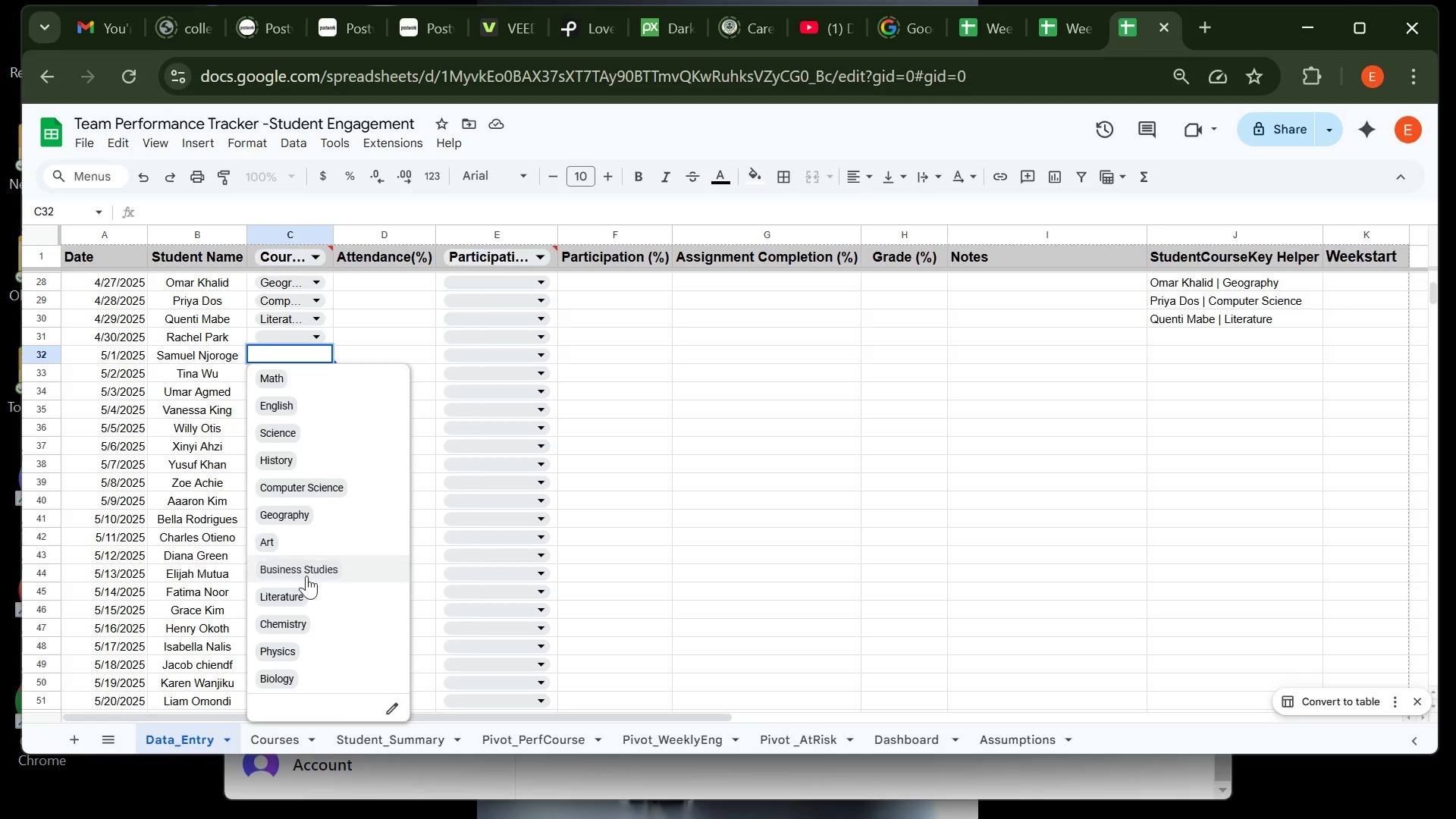 
wait(6.19)
 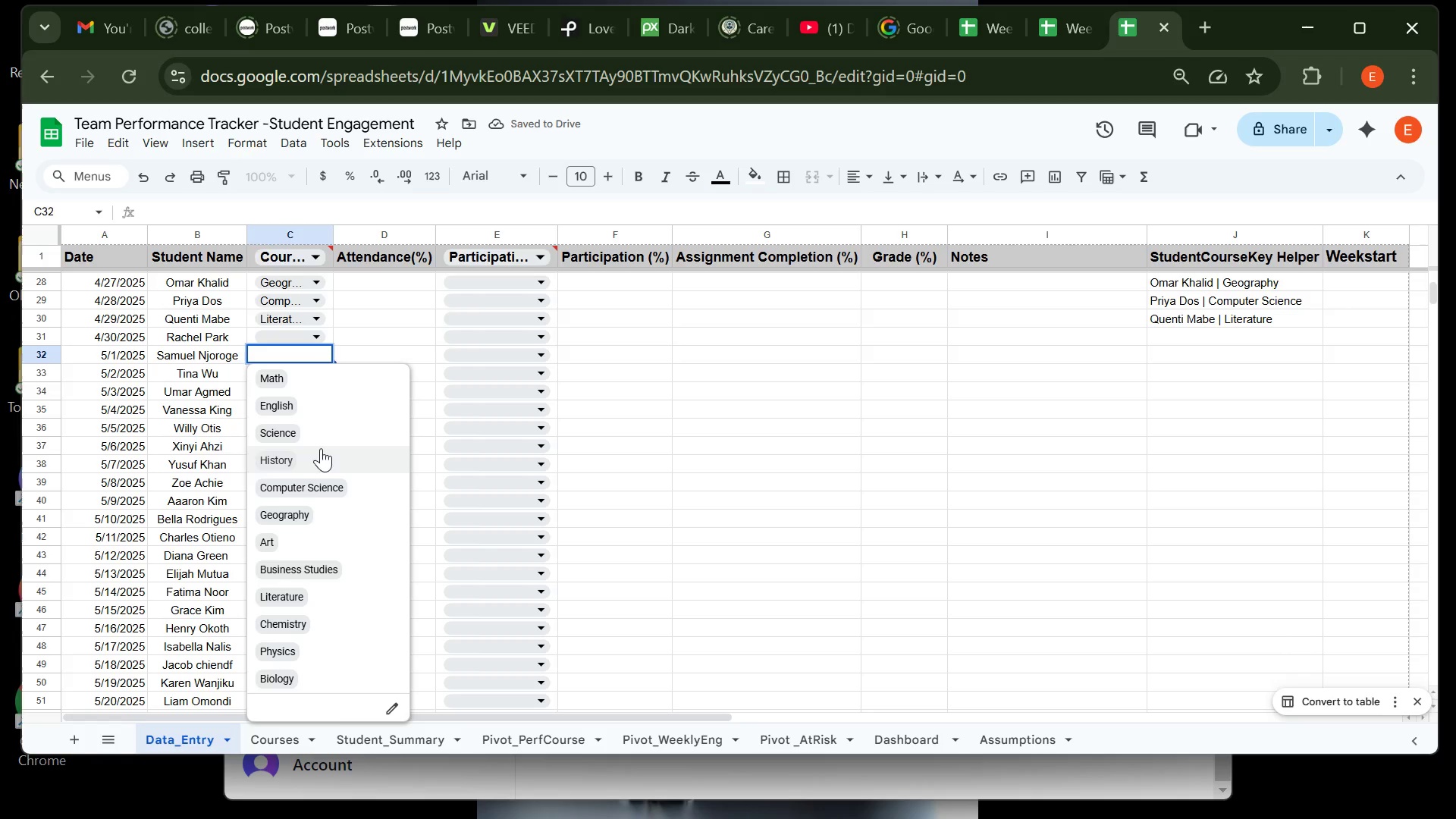 
left_click([316, 672])
 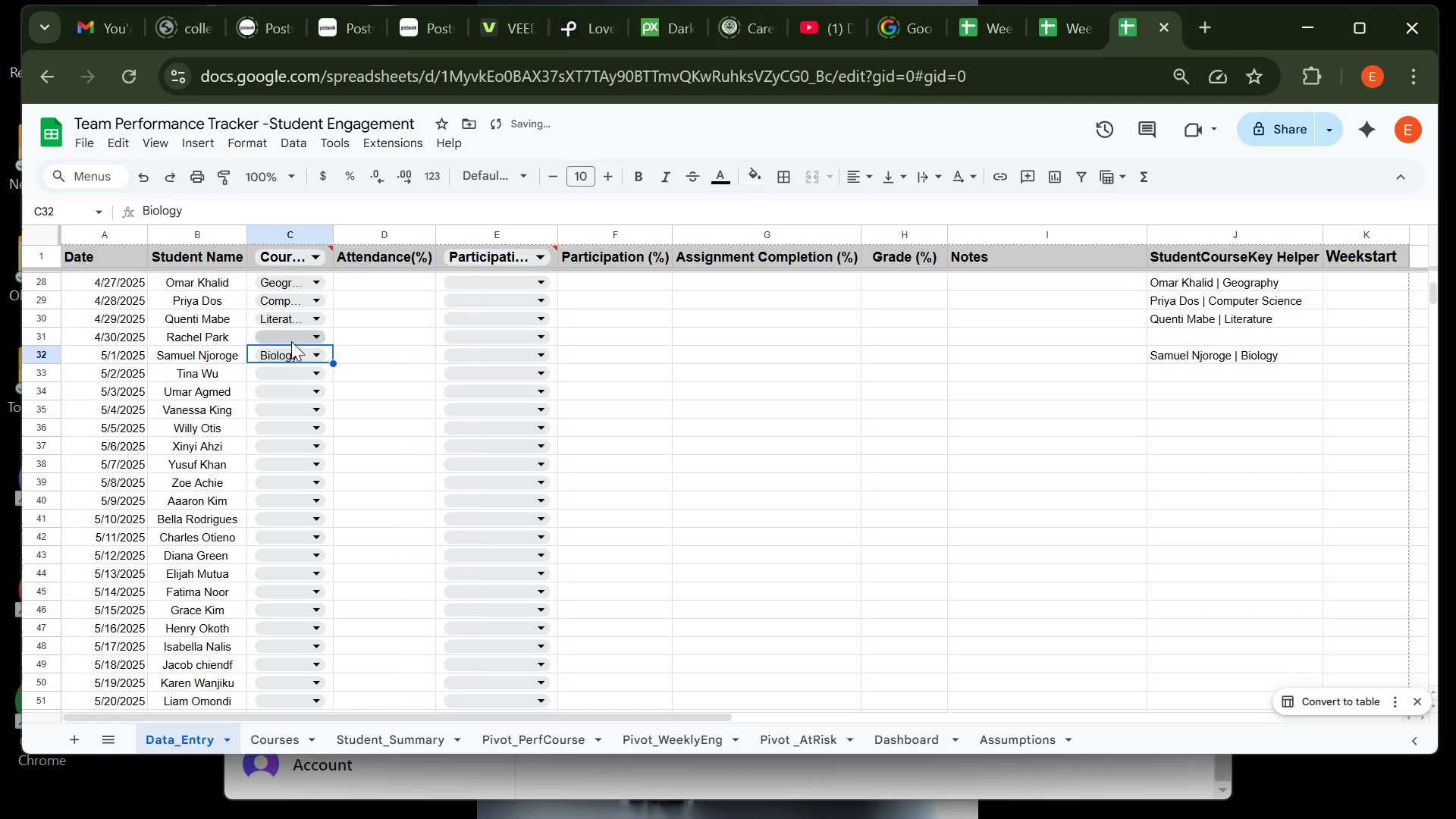 
left_click([291, 343])
 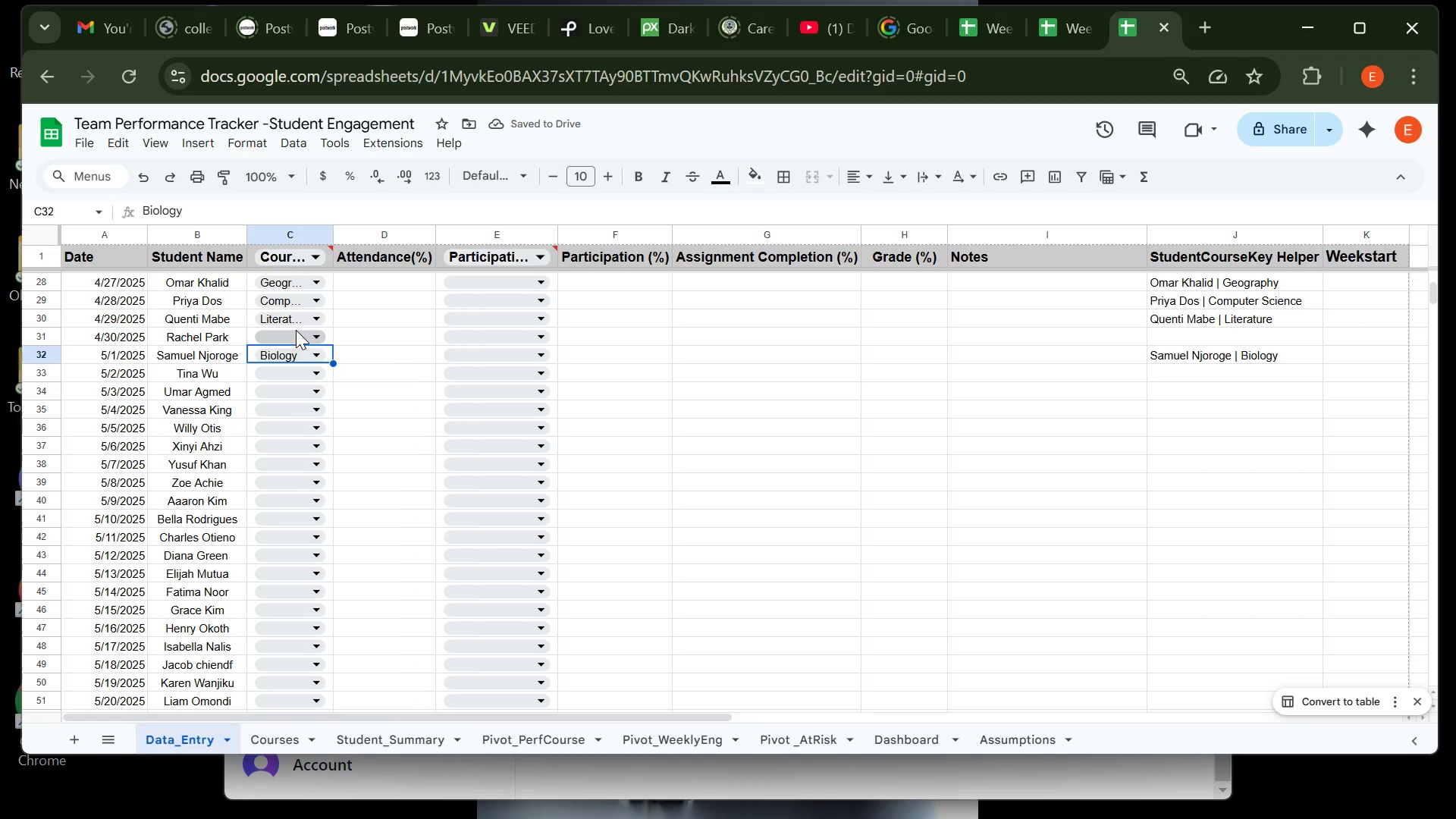 
left_click([296, 330])
 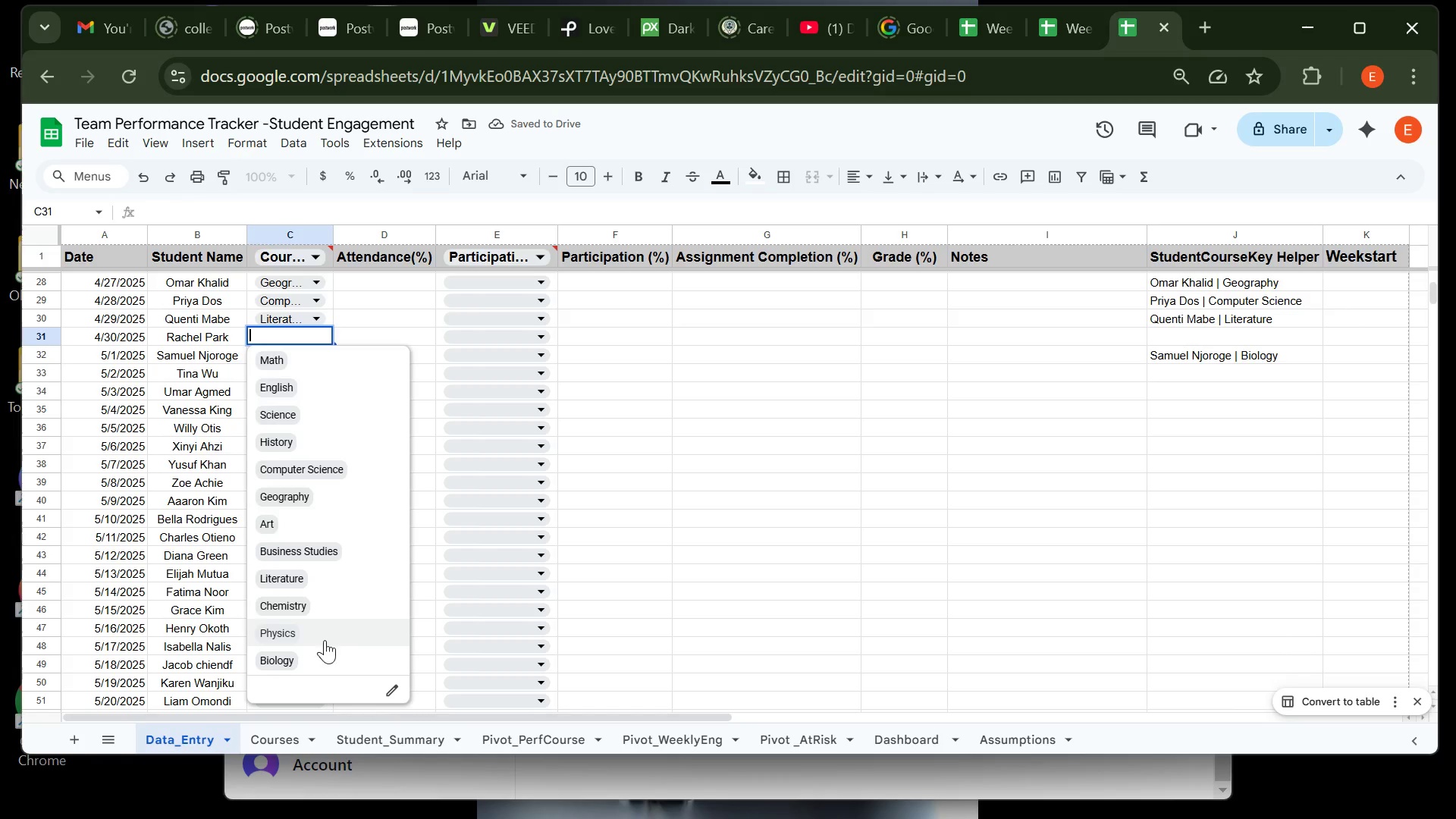 
left_click([326, 640])
 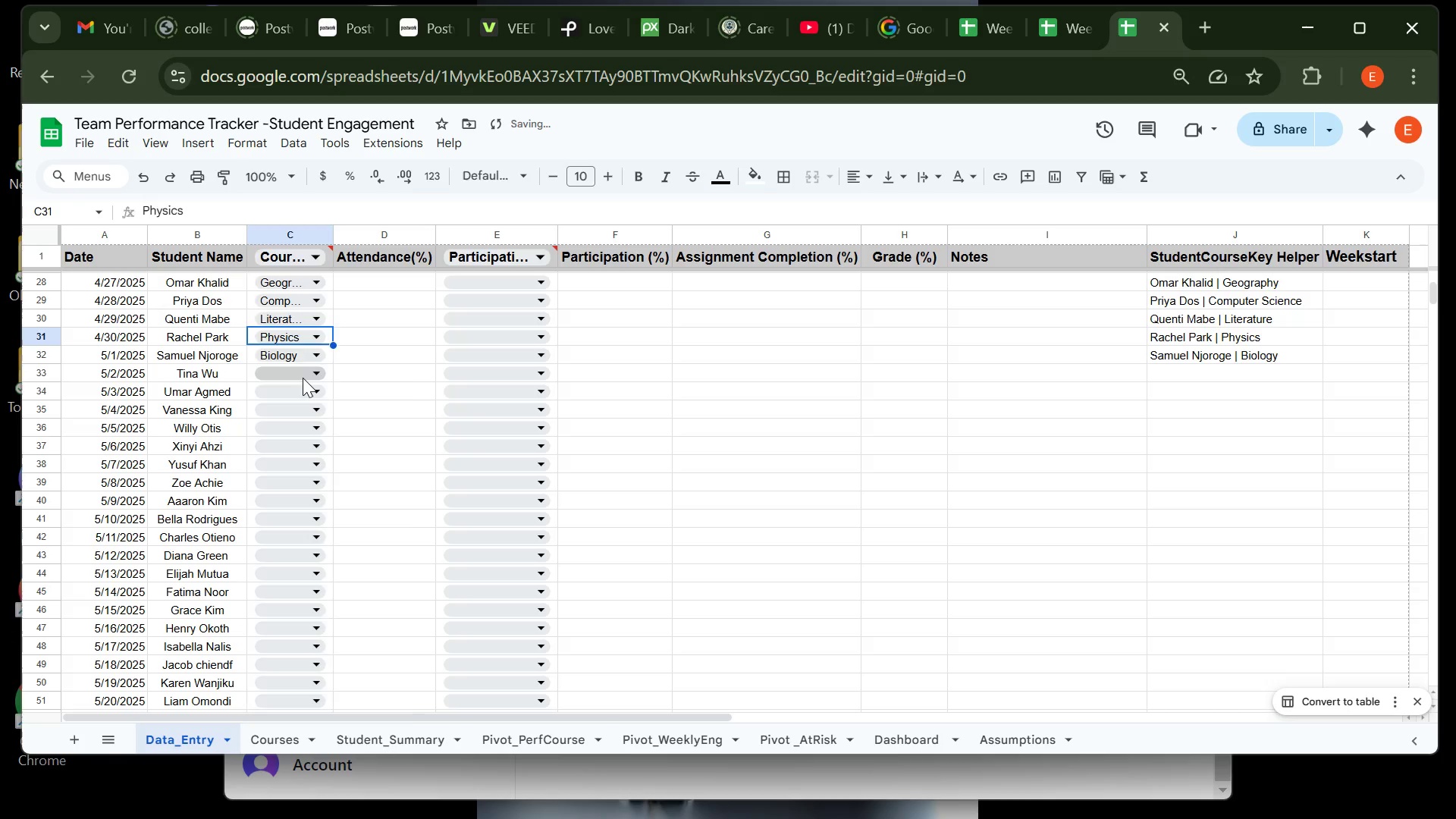 
left_click([303, 378])
 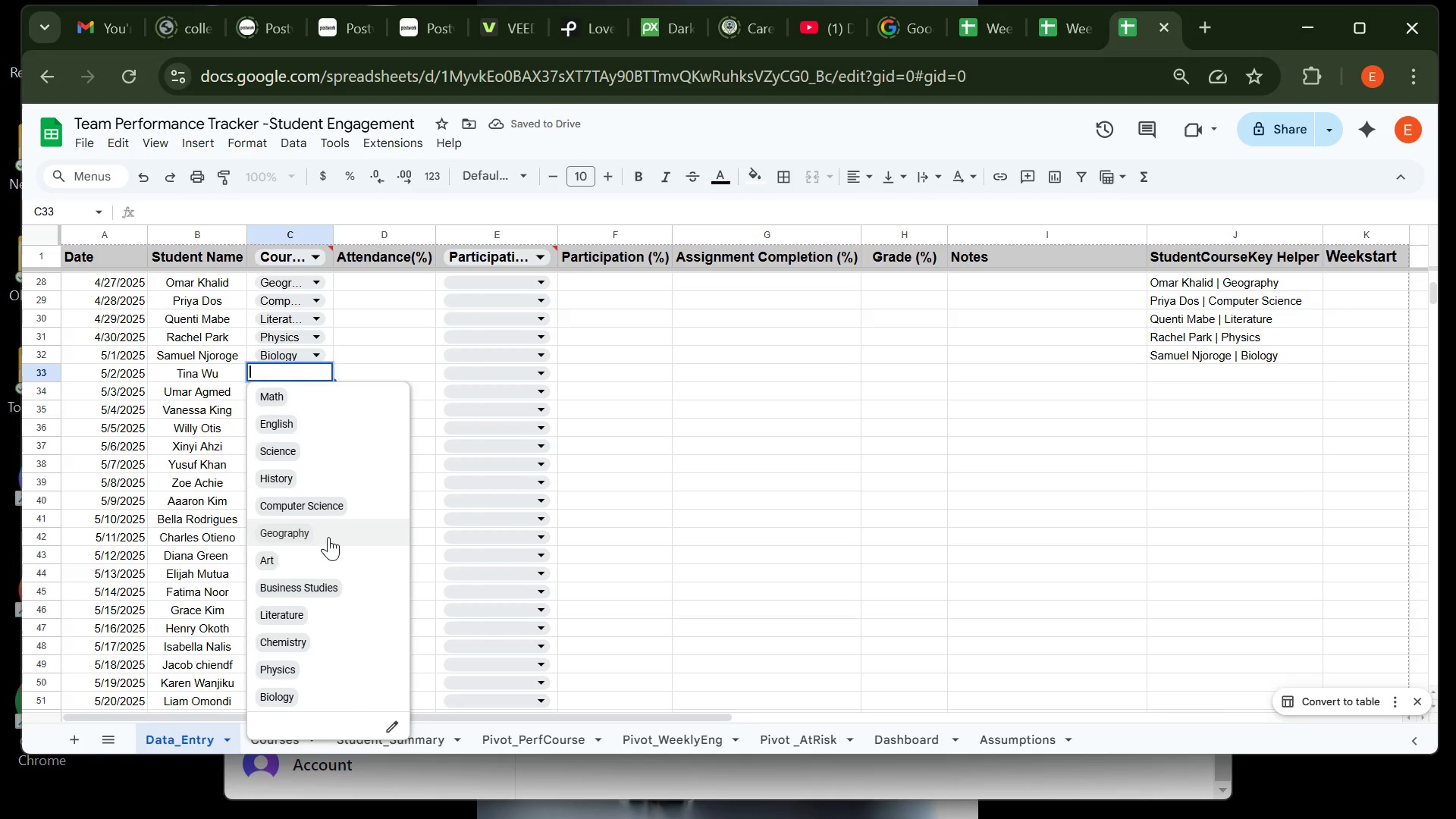 
left_click([328, 537])
 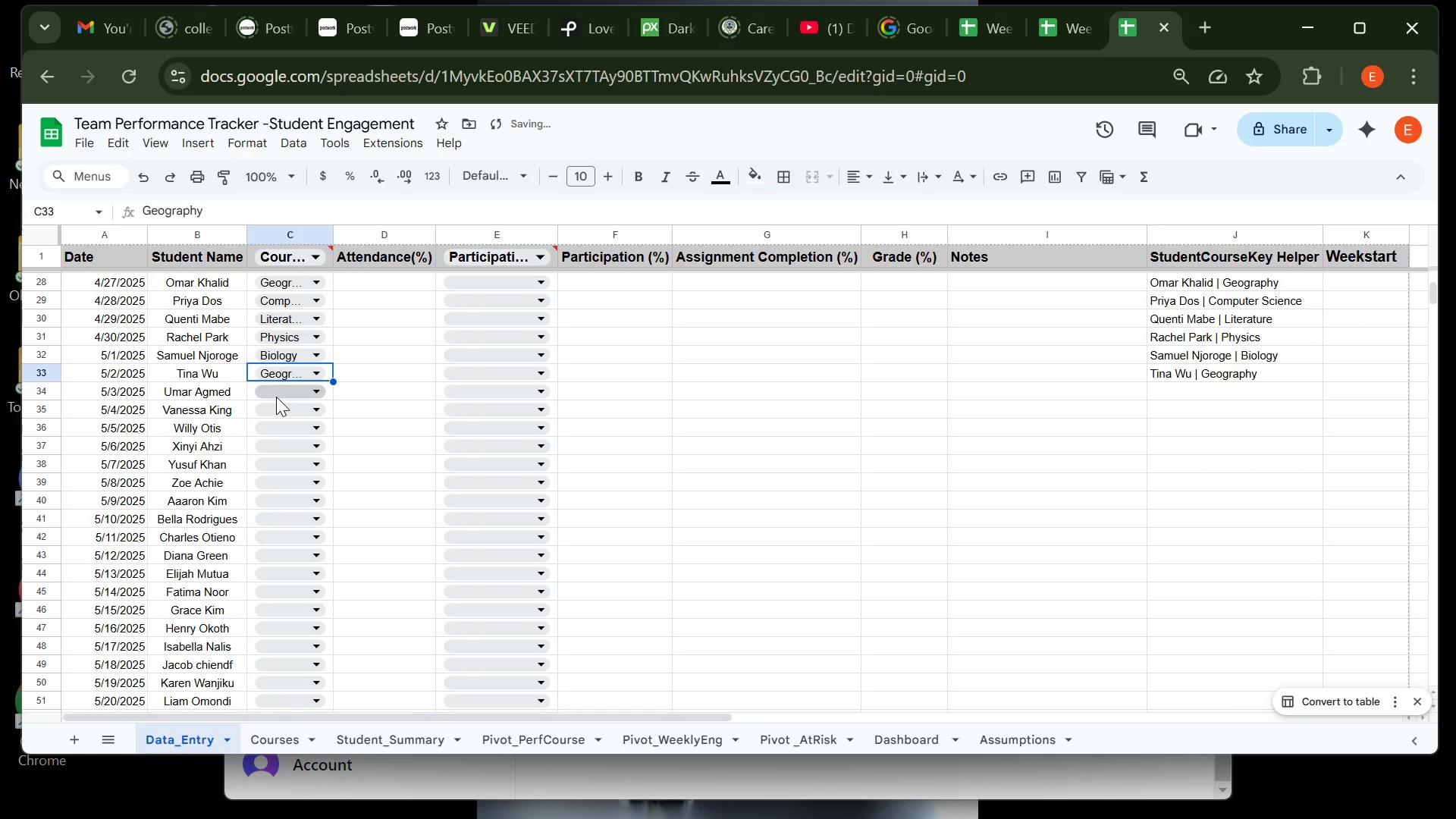 
left_click([276, 397])
 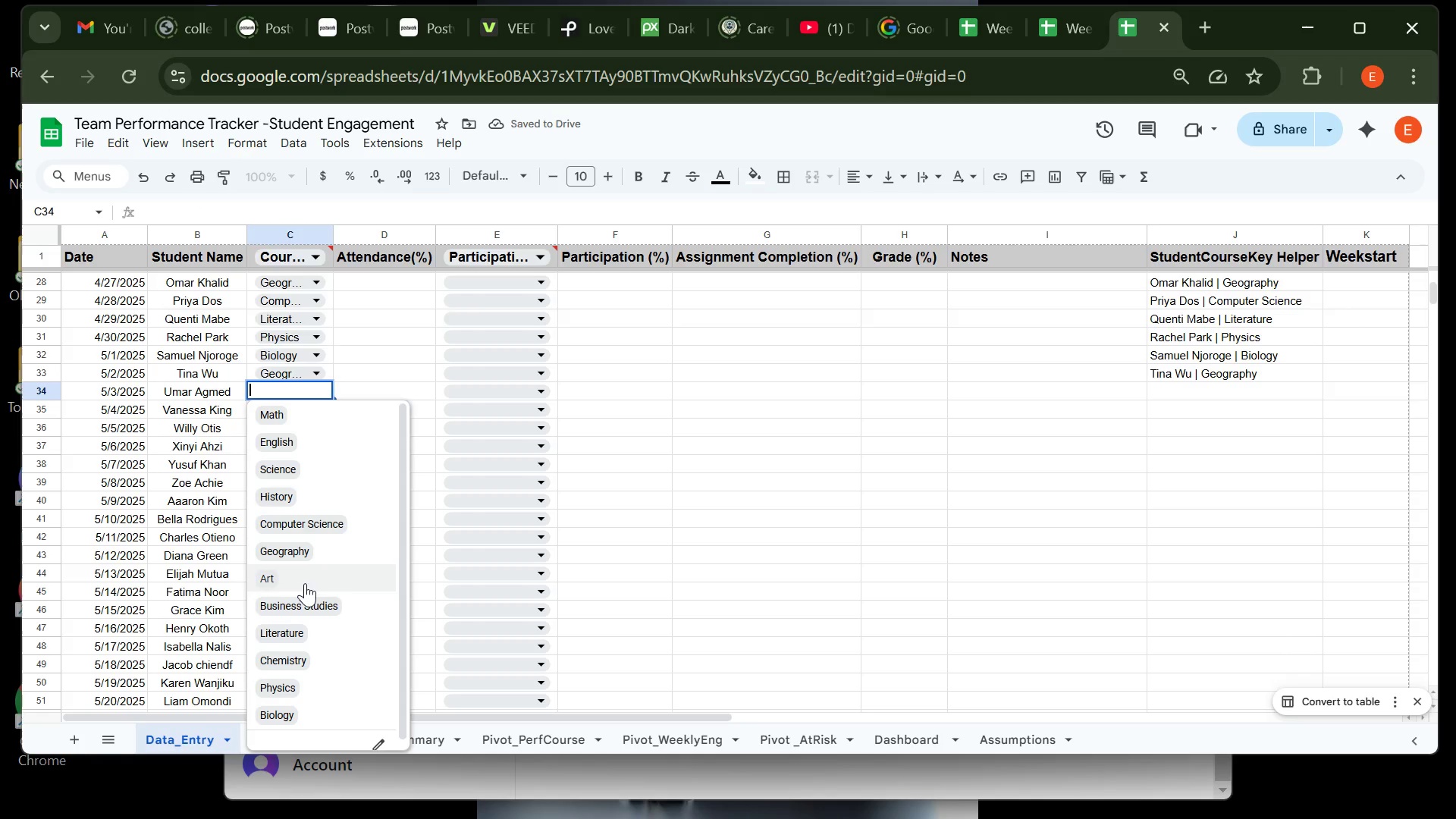 
left_click([305, 583])
 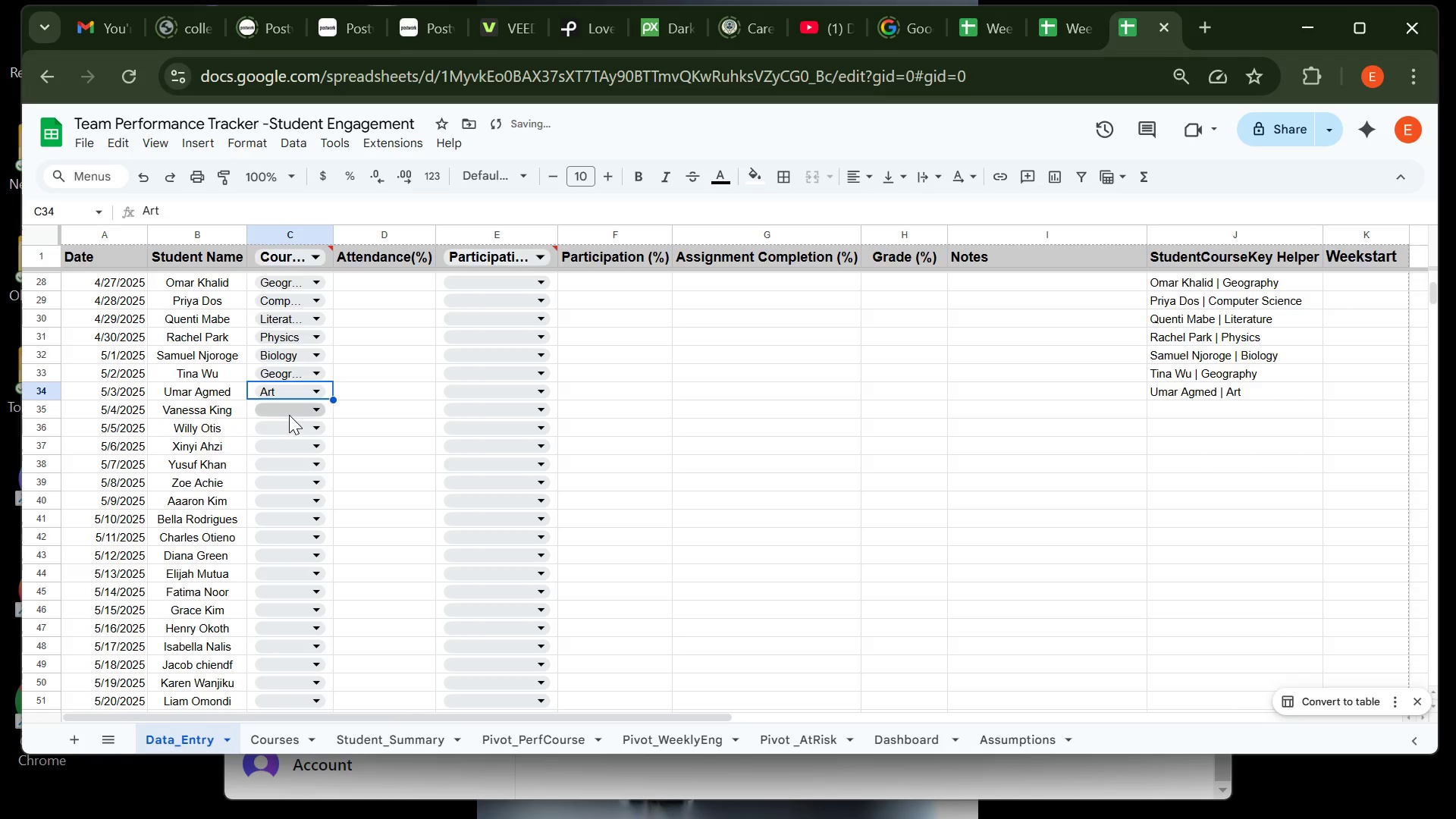 
left_click([289, 415])
 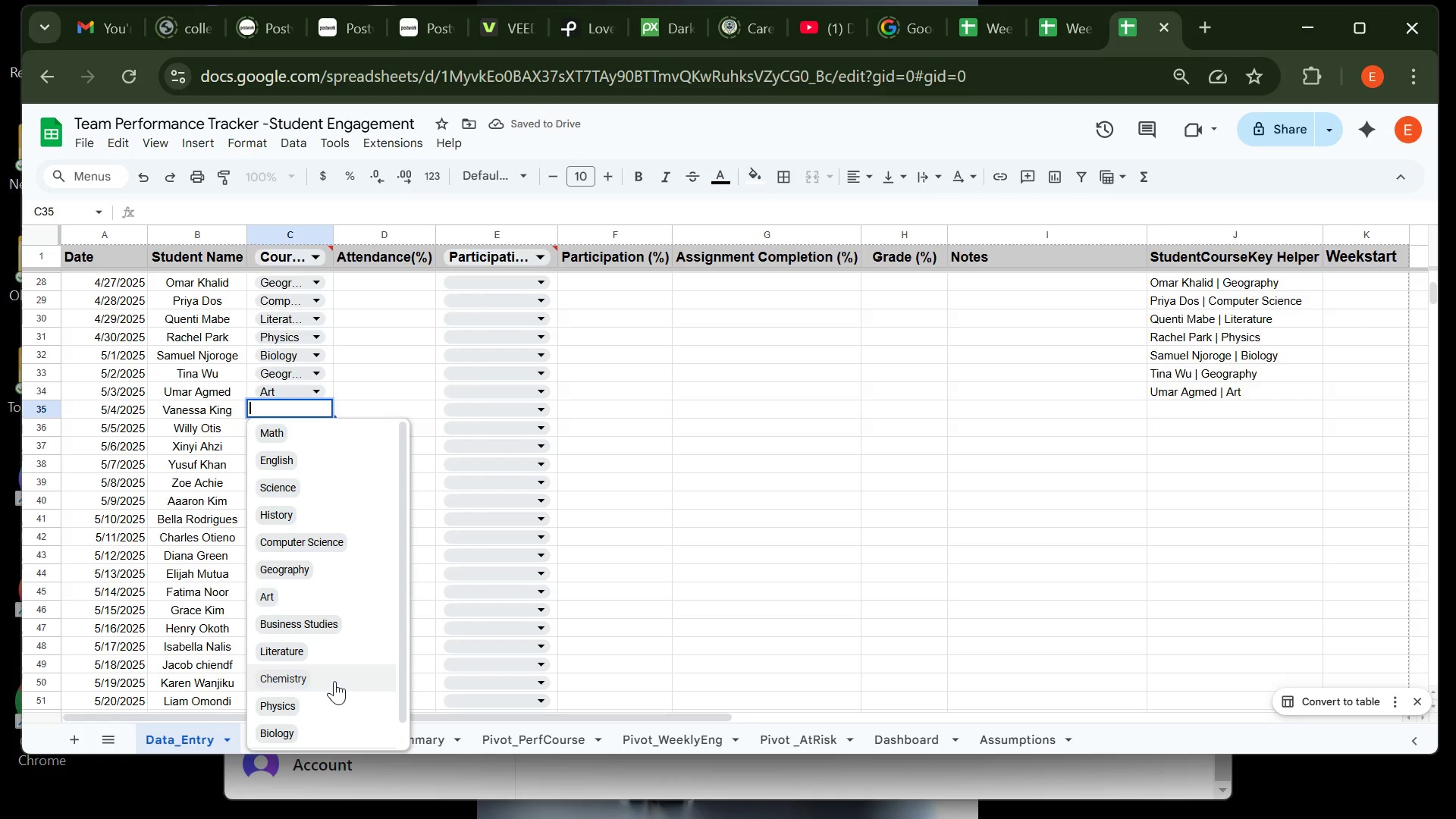 
left_click([334, 681])
 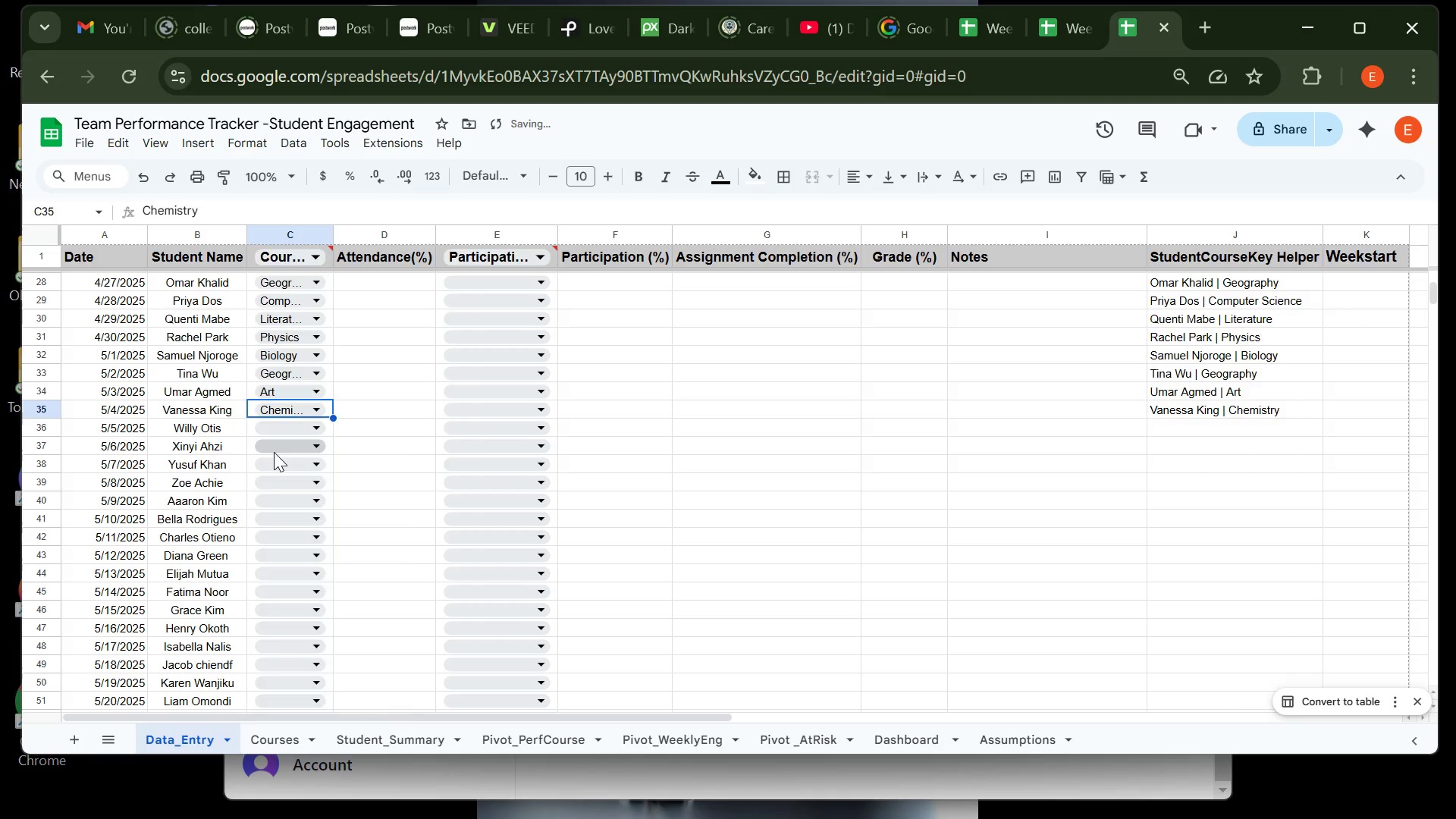 
left_click([274, 452])
 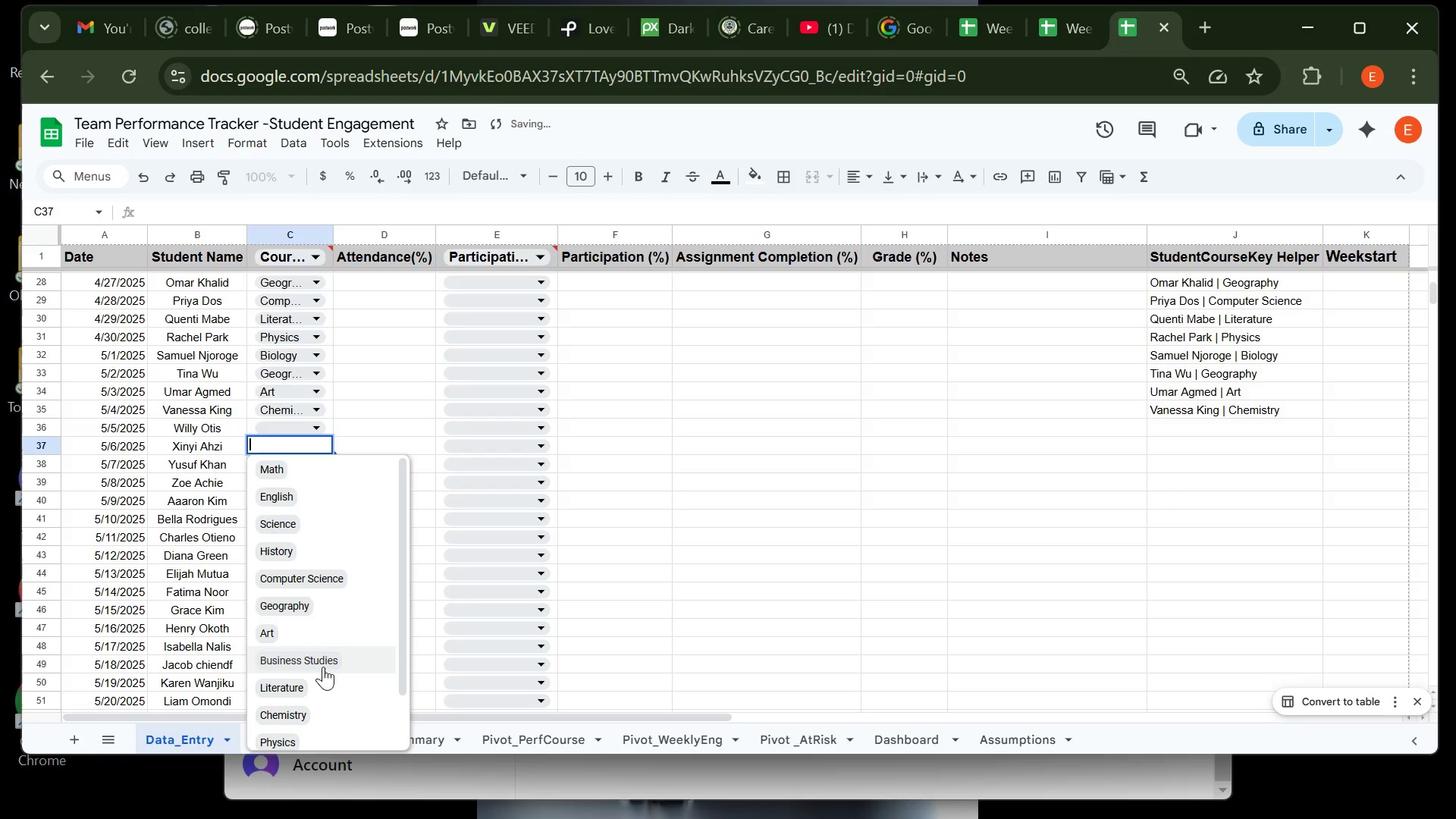 
mouse_move([314, 702])
 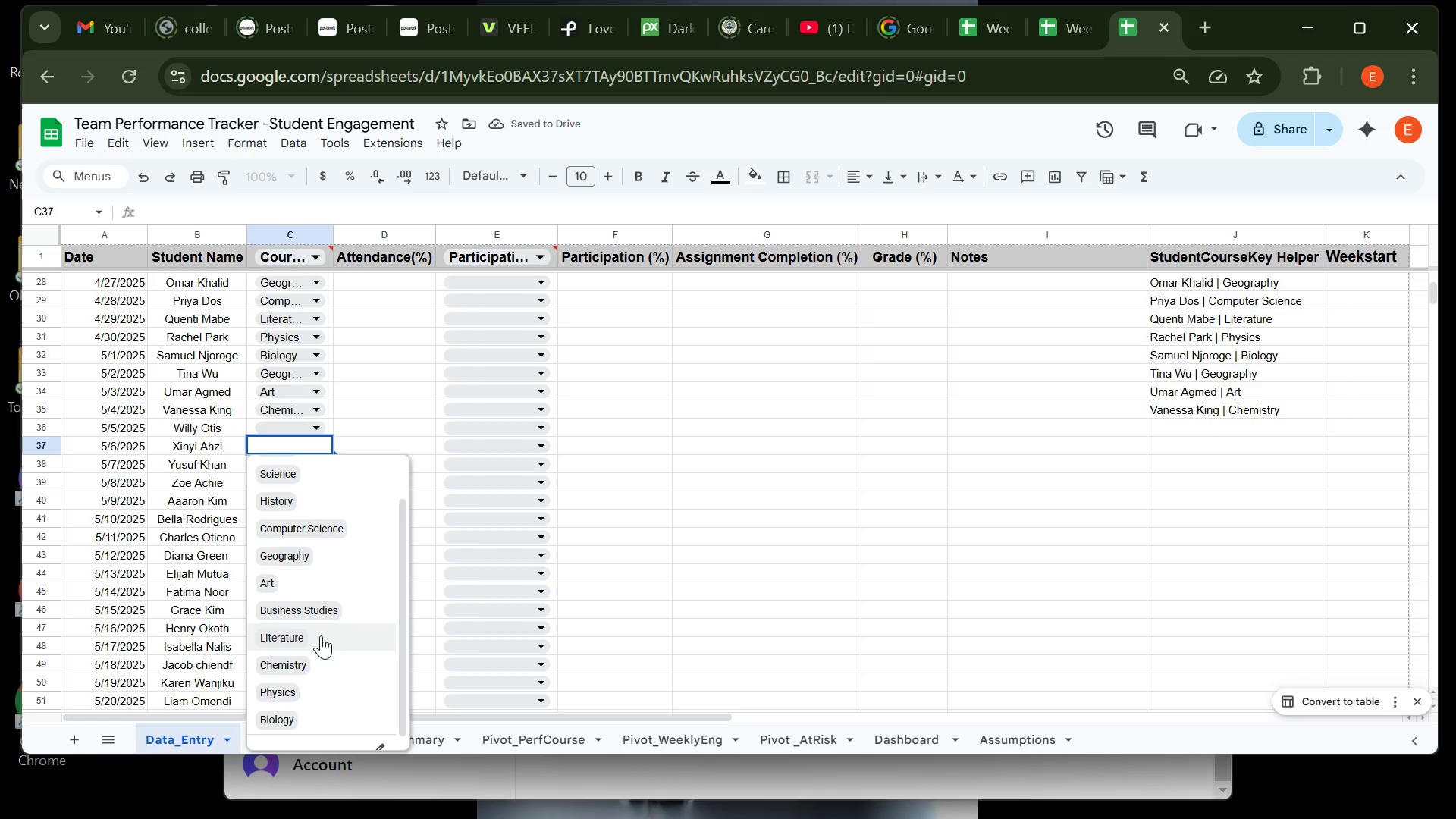 
left_click([320, 640])
 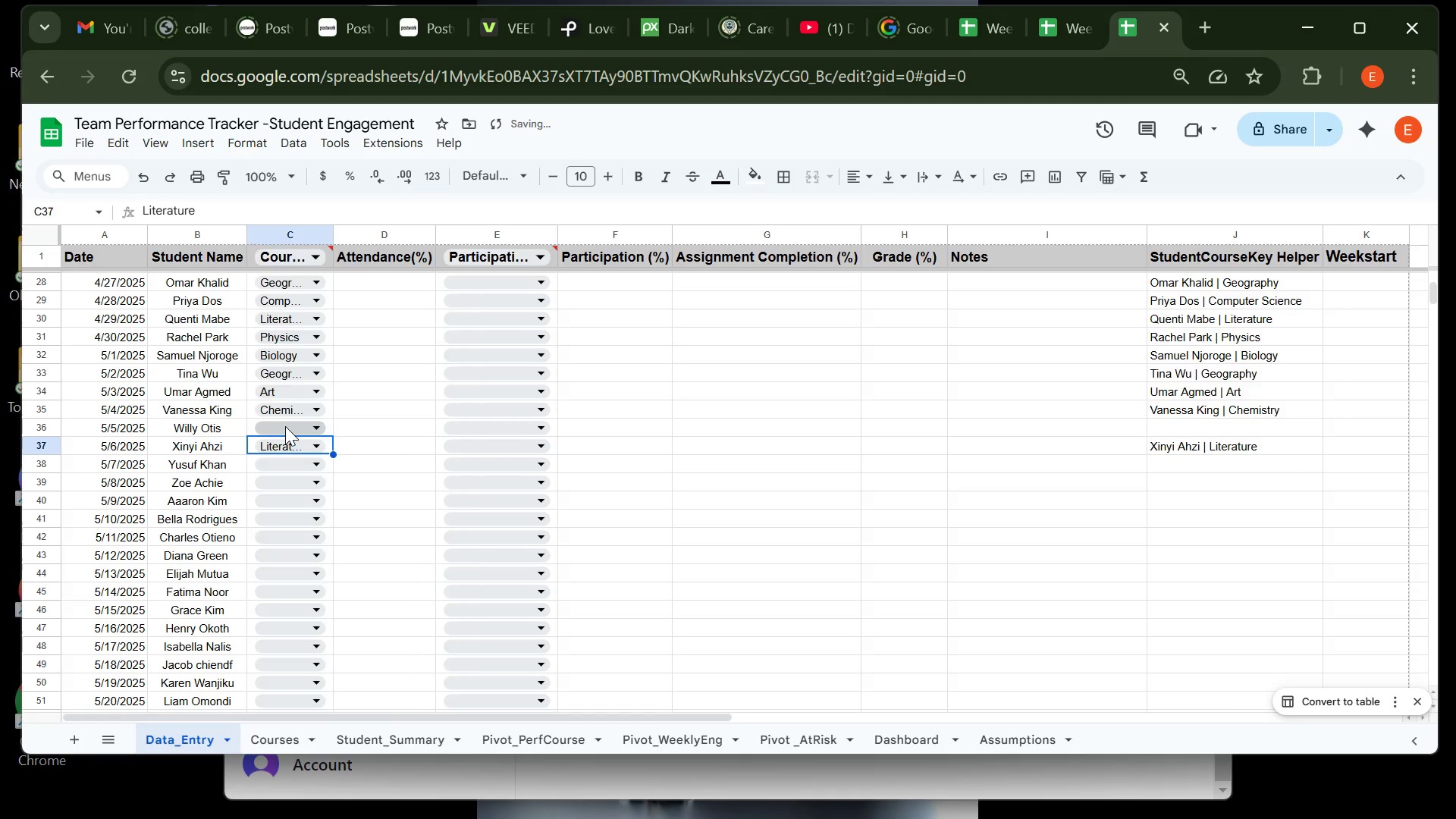 
left_click([285, 426])
 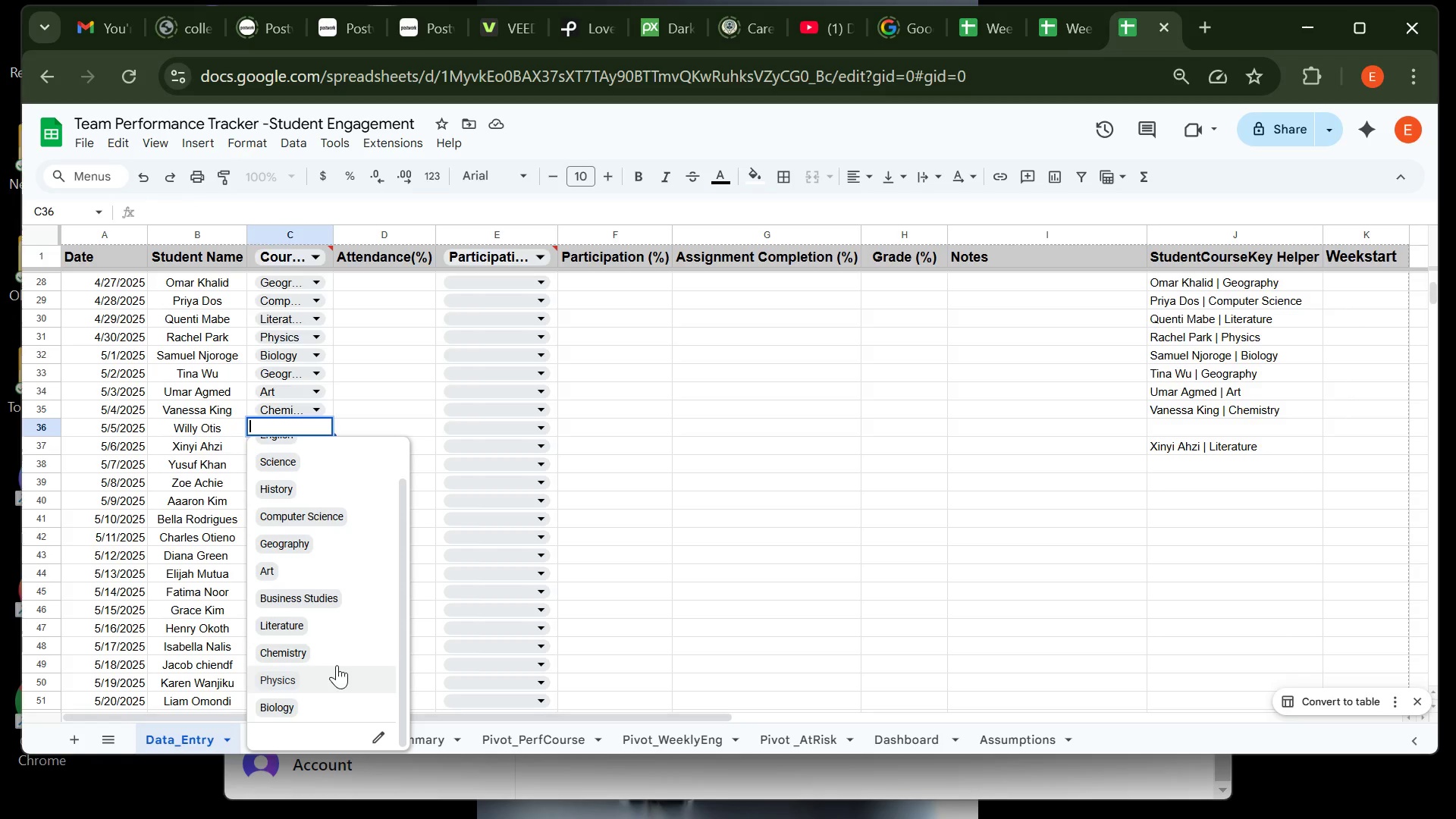 
wait(9.45)
 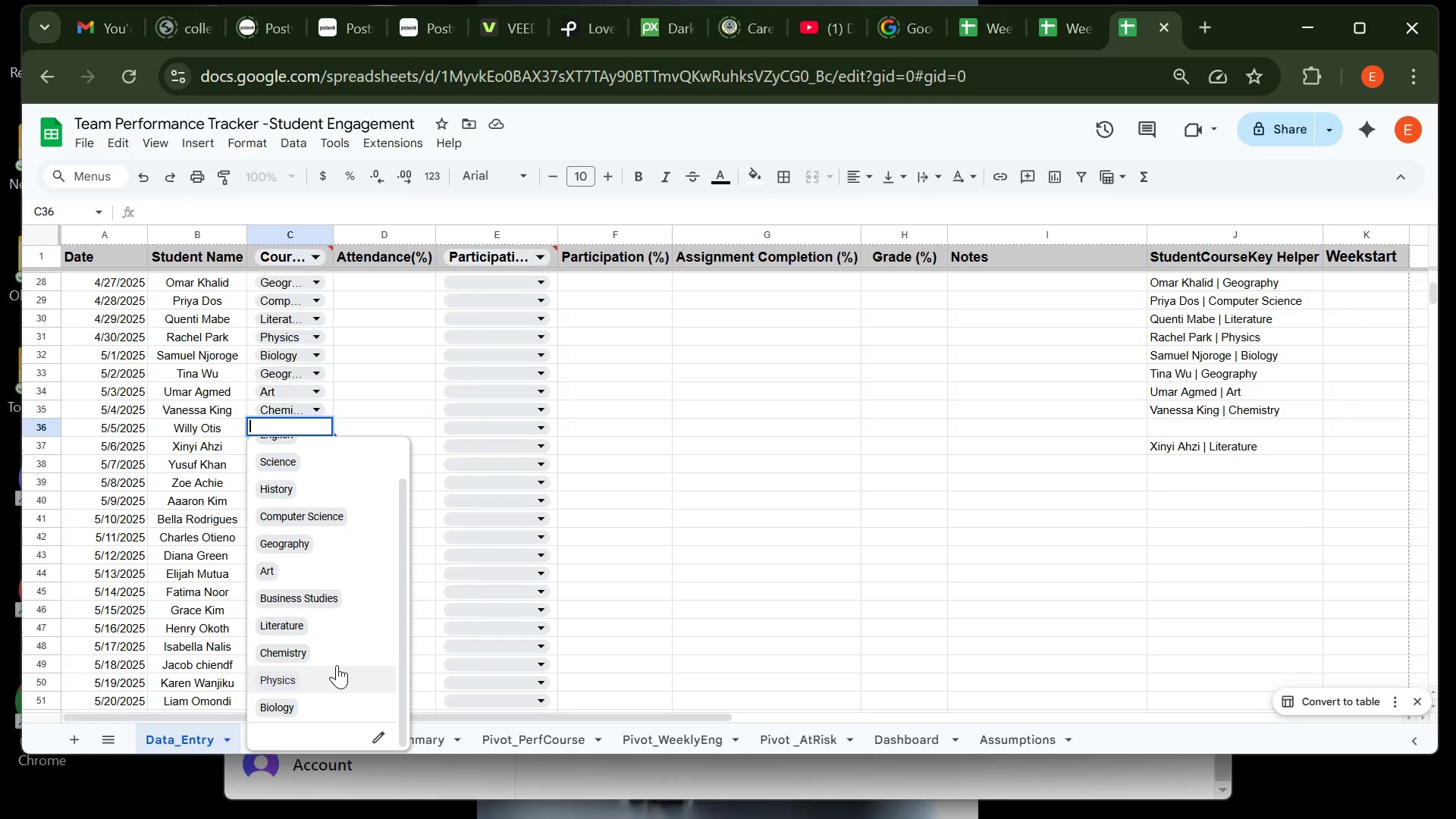 
left_click([332, 515])
 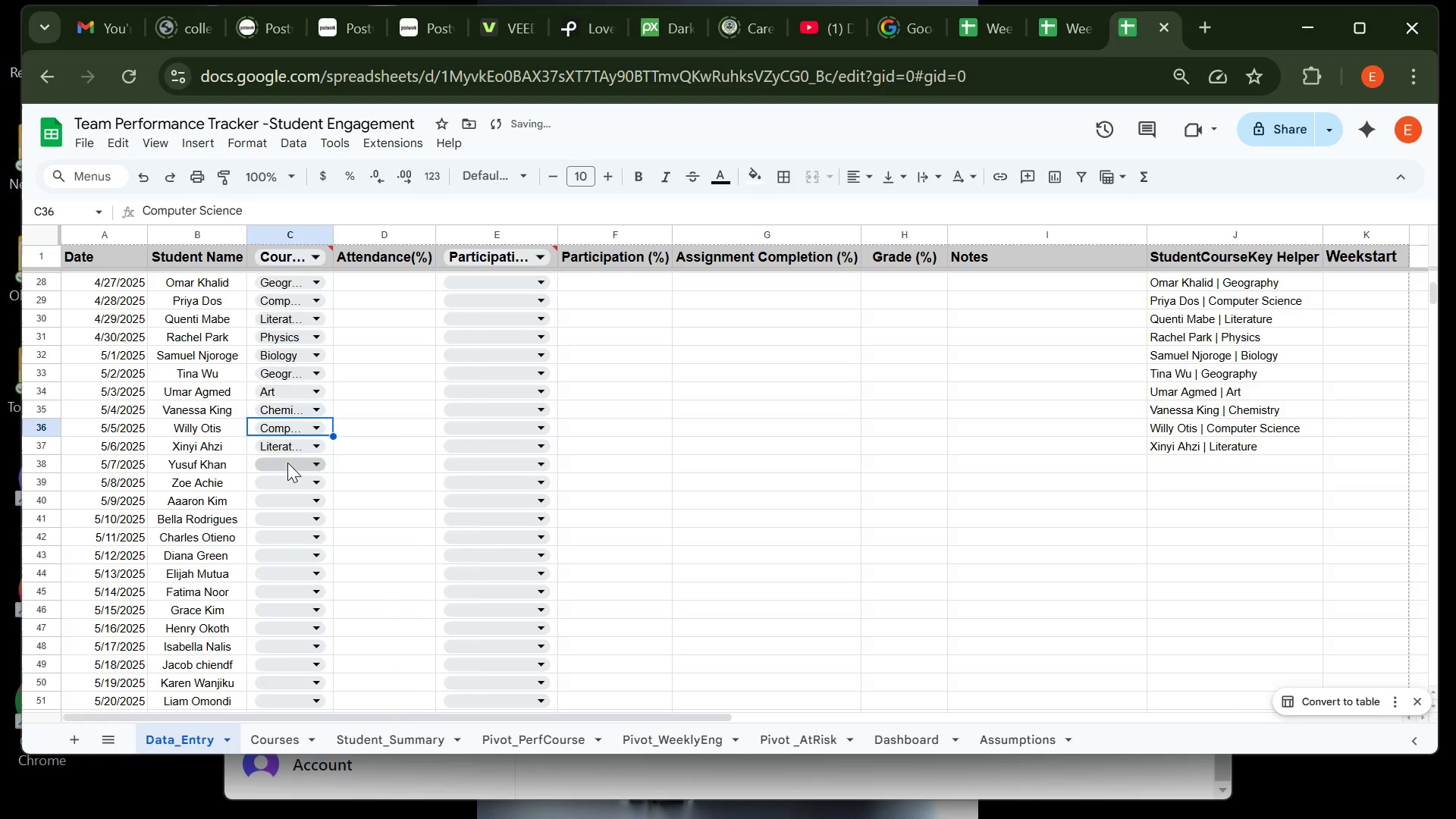 
left_click([287, 463])
 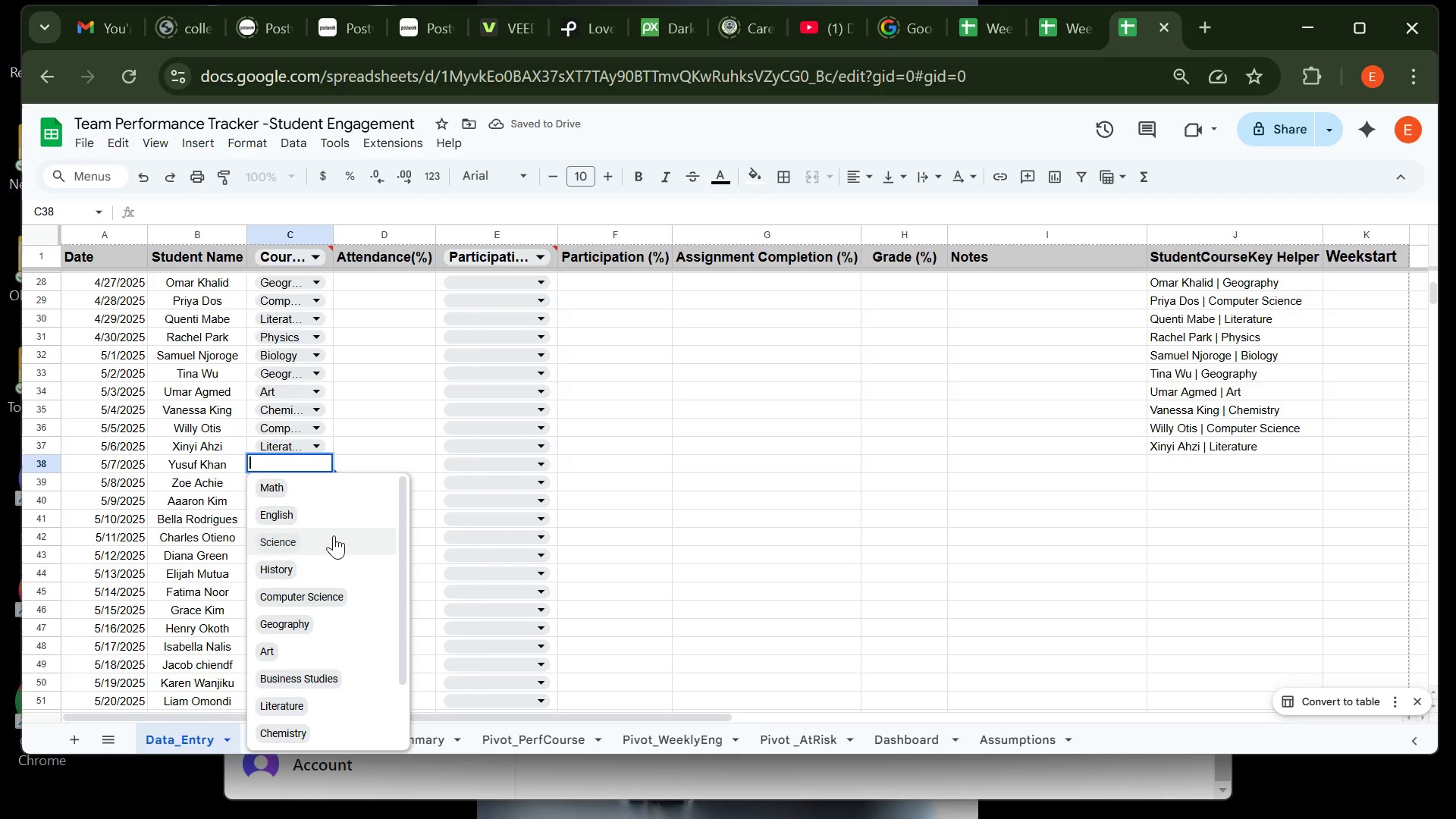 
left_click([334, 526])
 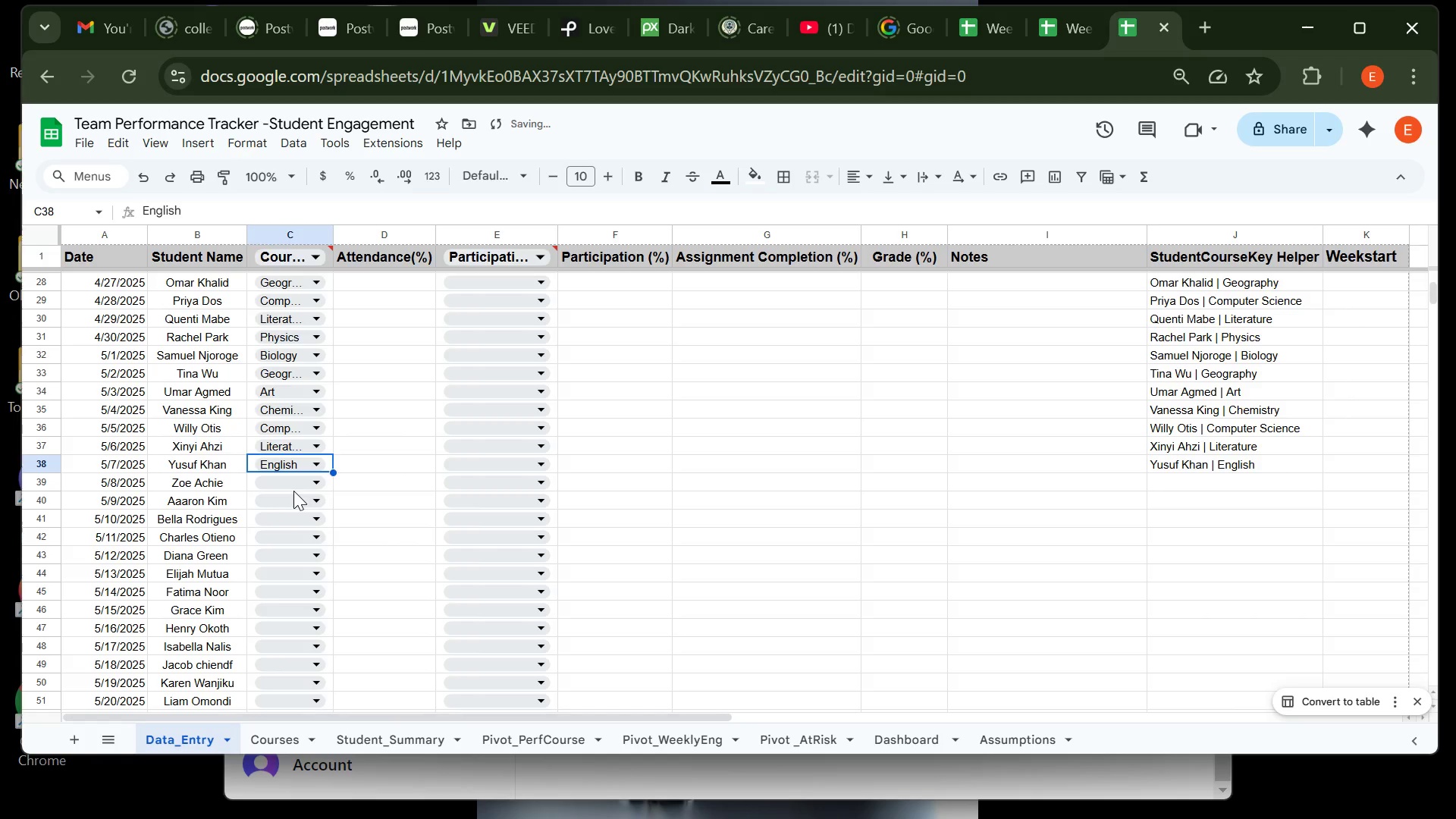 
left_click([293, 491])
 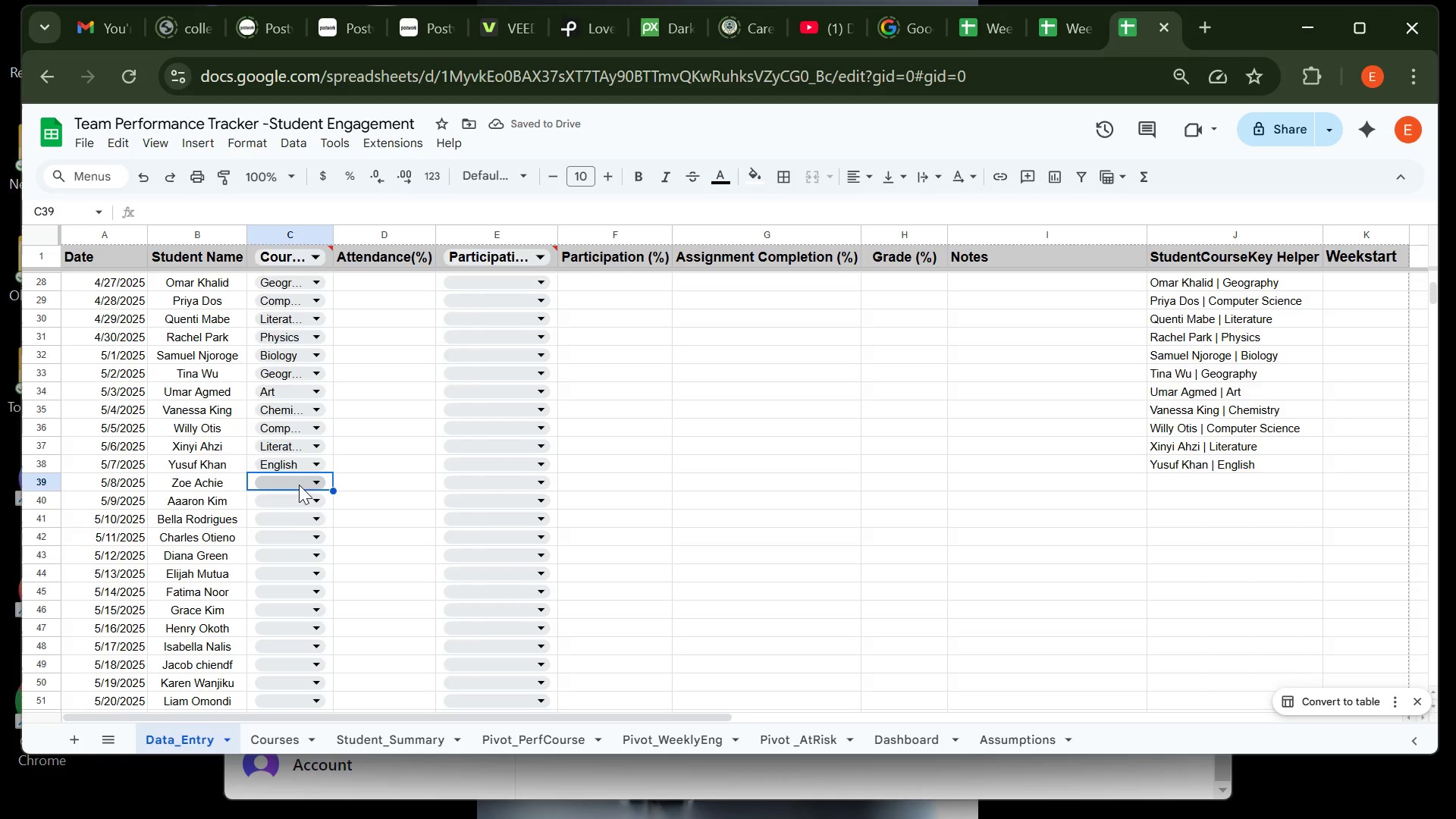 
left_click([300, 485])
 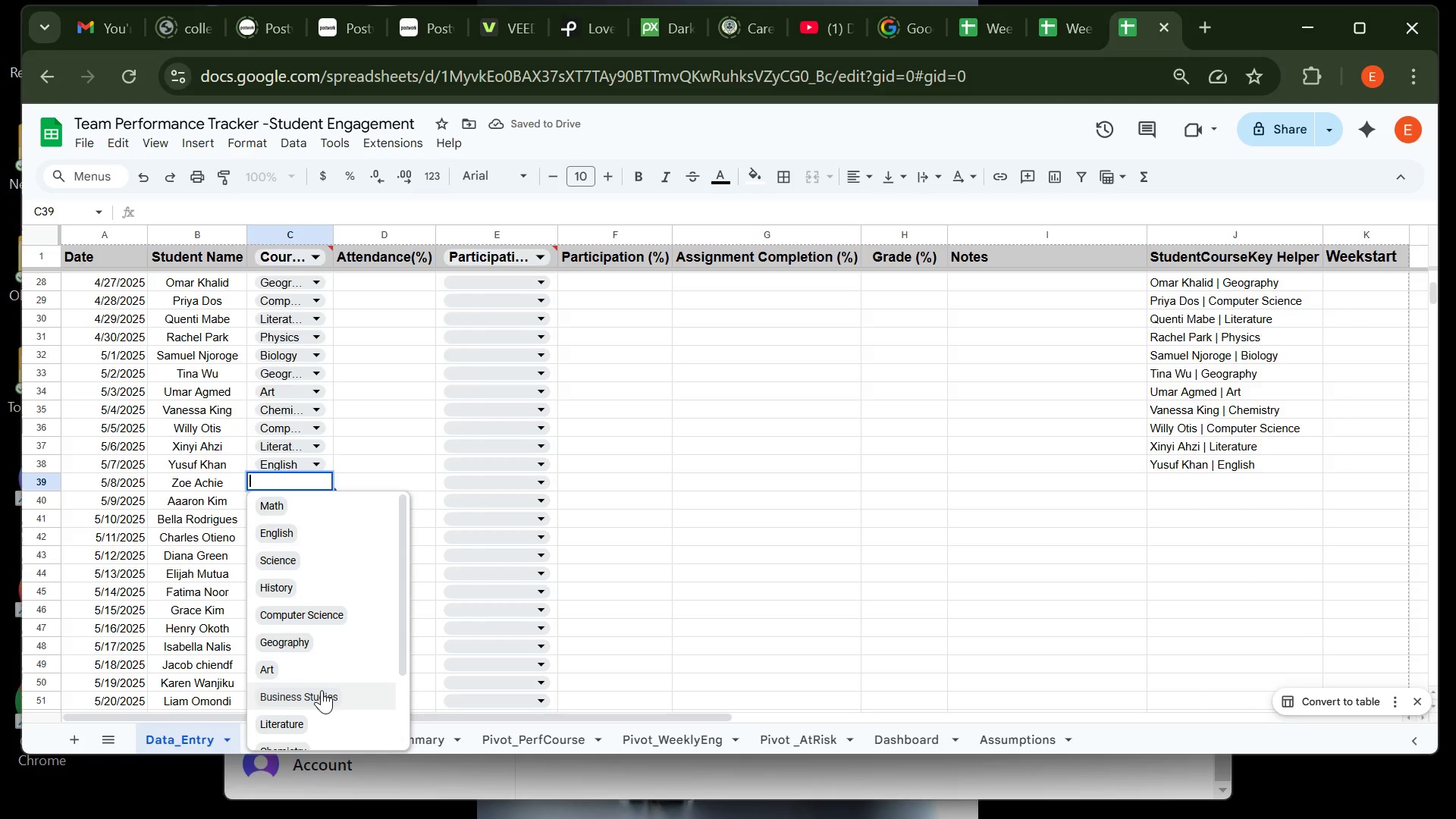 
left_click([322, 690])
 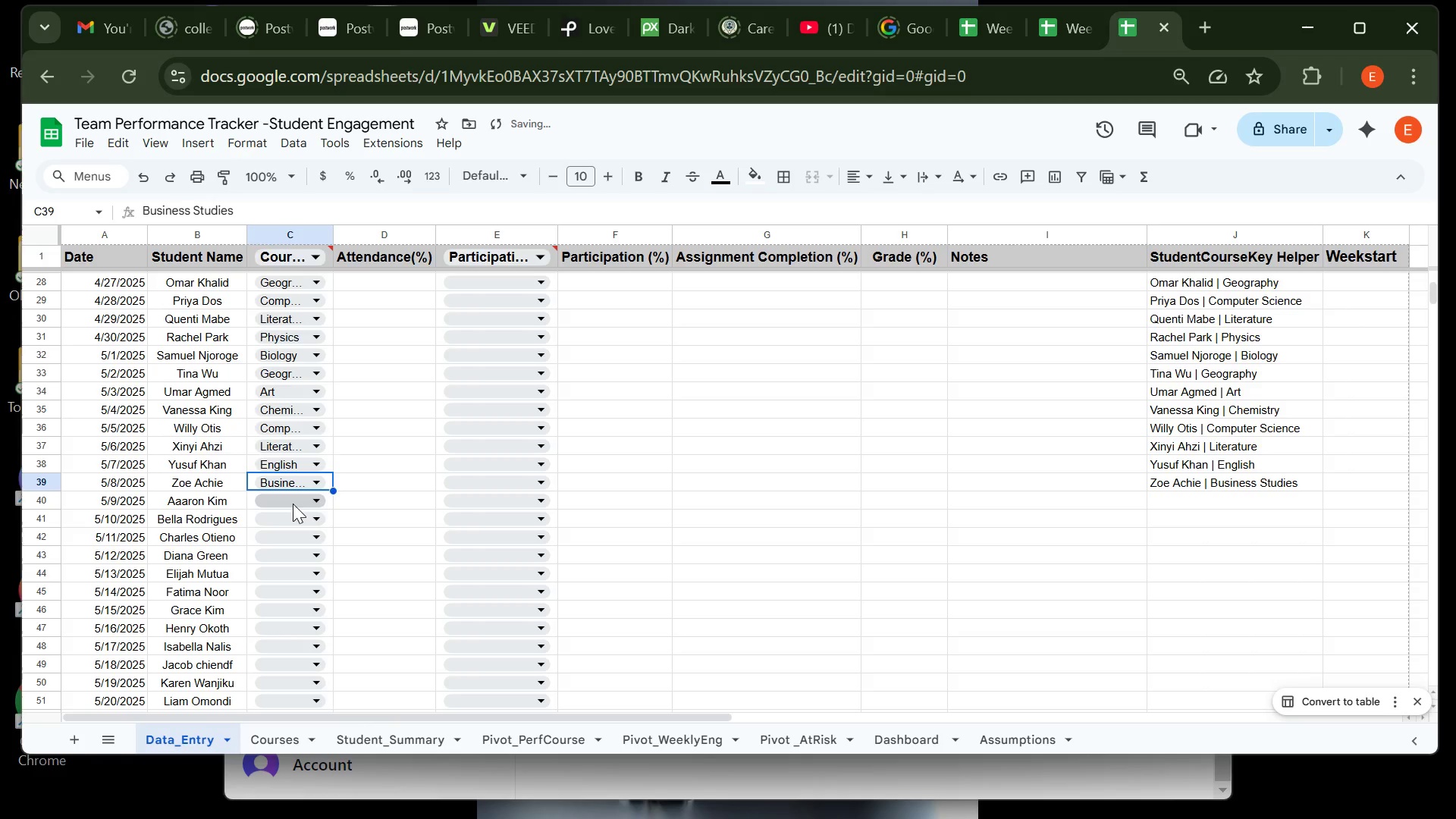 
left_click([293, 504])
 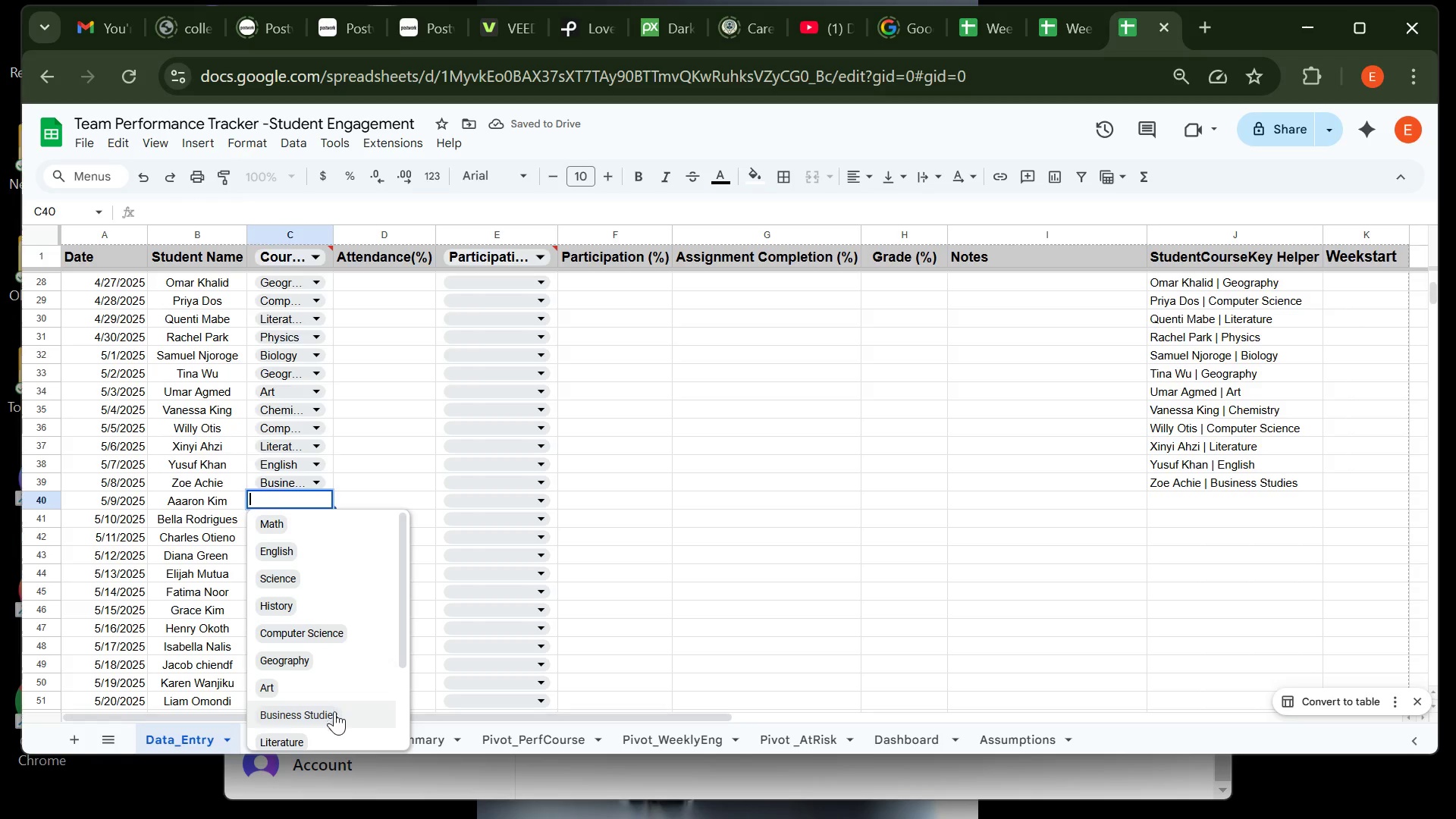 
left_click([335, 714])
 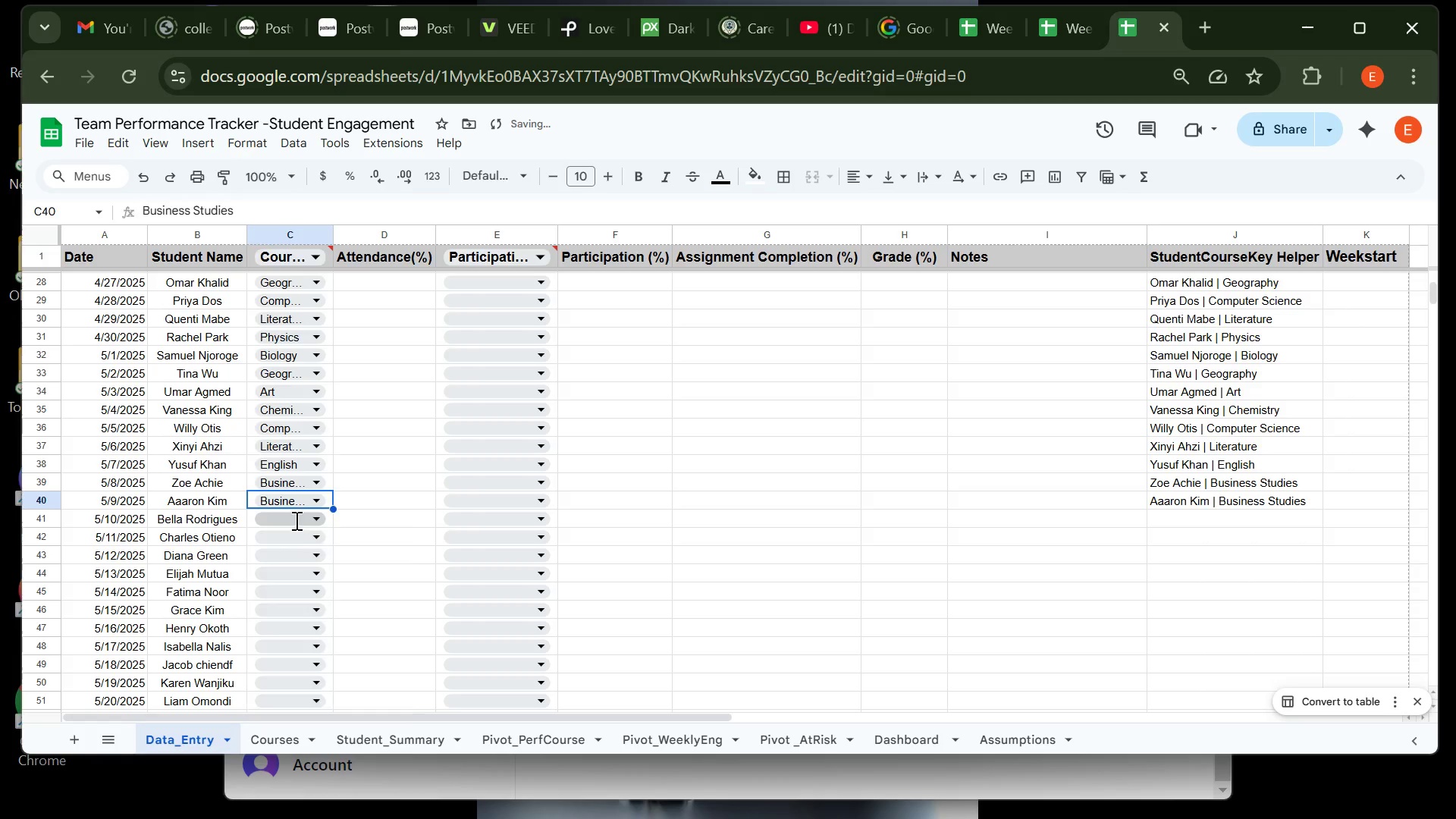 
left_click([295, 520])
 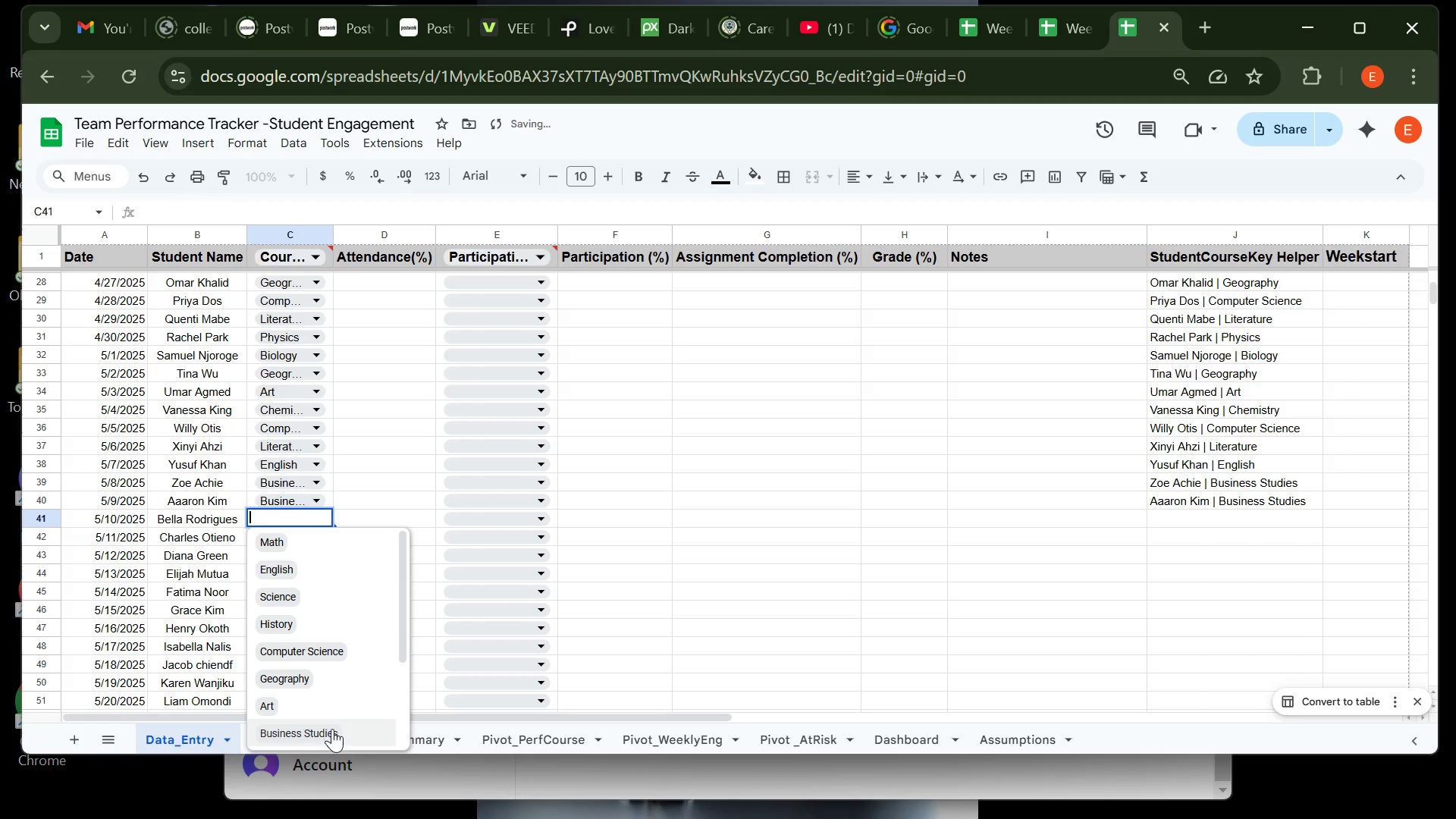 
left_click([332, 729])
 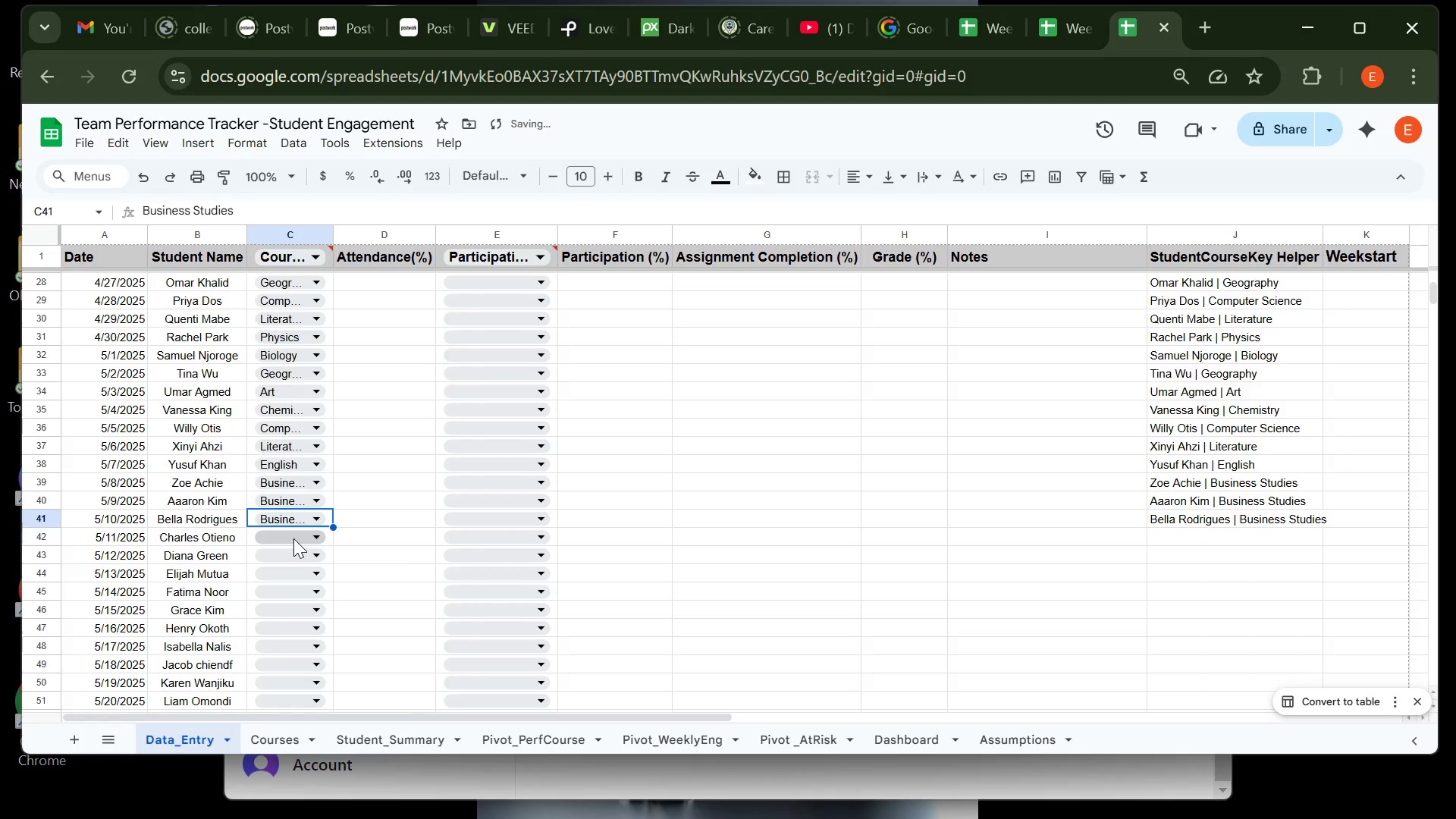 
left_click([293, 538])
 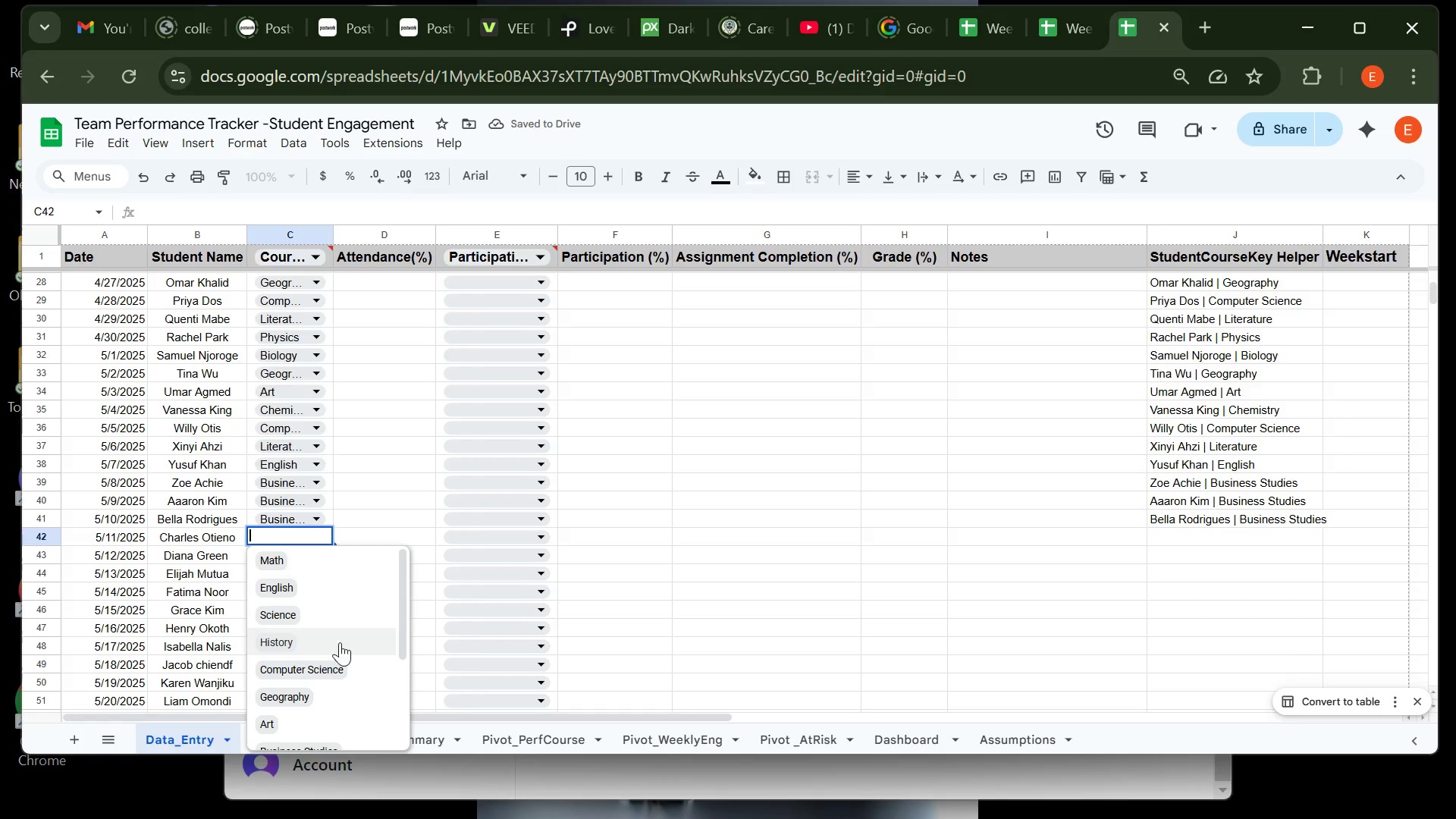 
left_click_drag(start_coordinate=[342, 655], to_coordinate=[341, 693])
 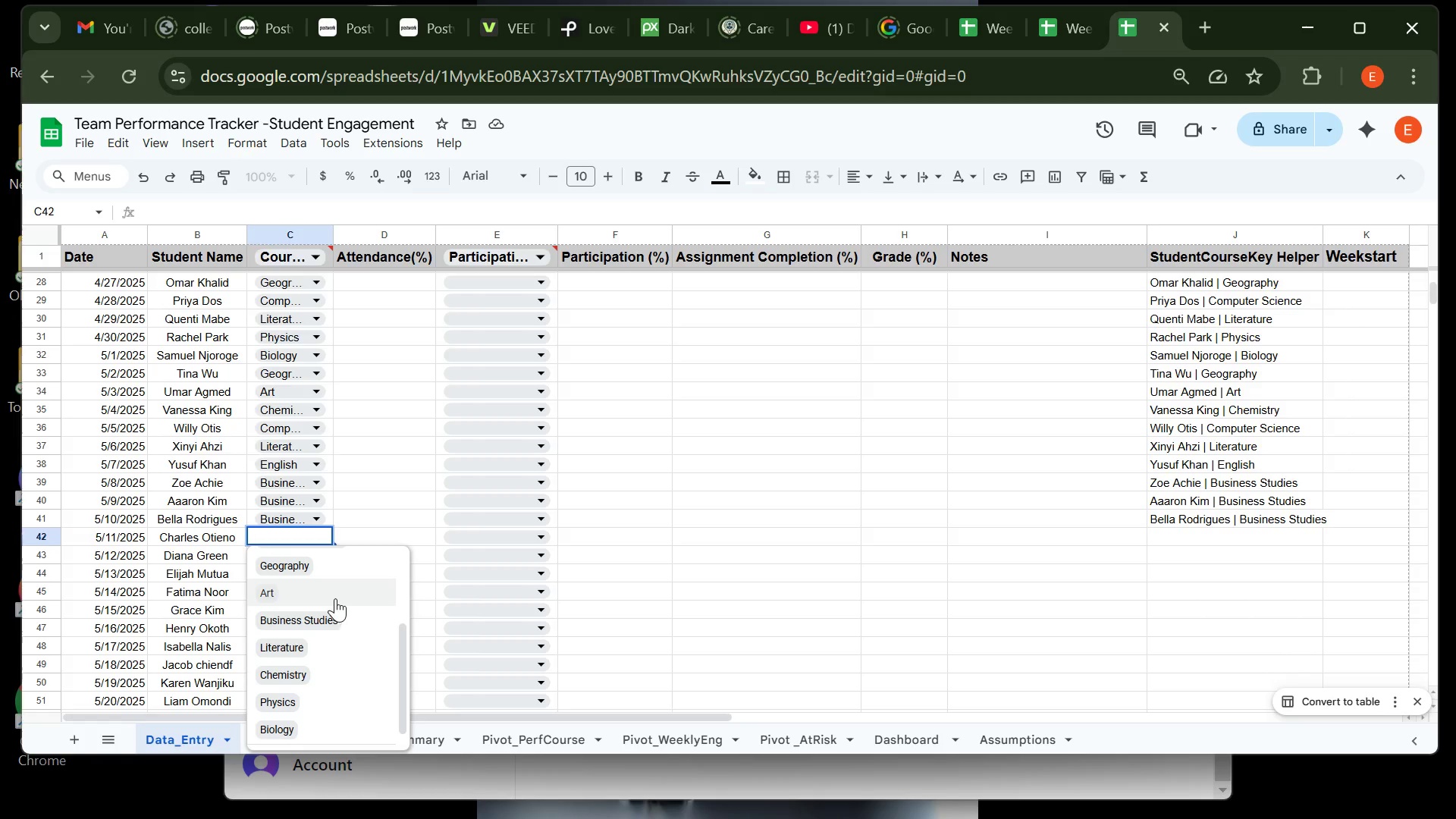 
left_click([335, 598])
 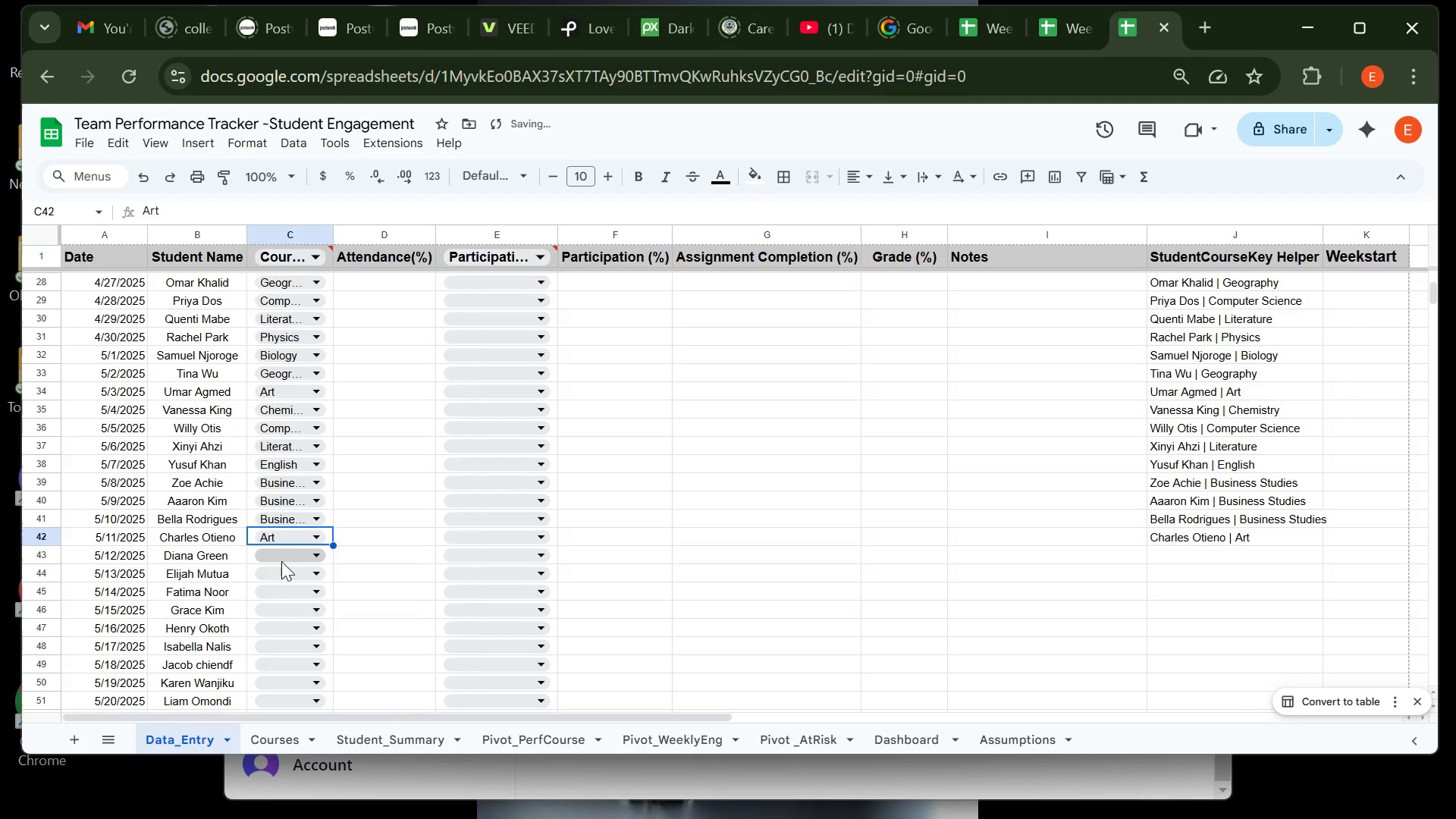 
left_click([281, 561])
 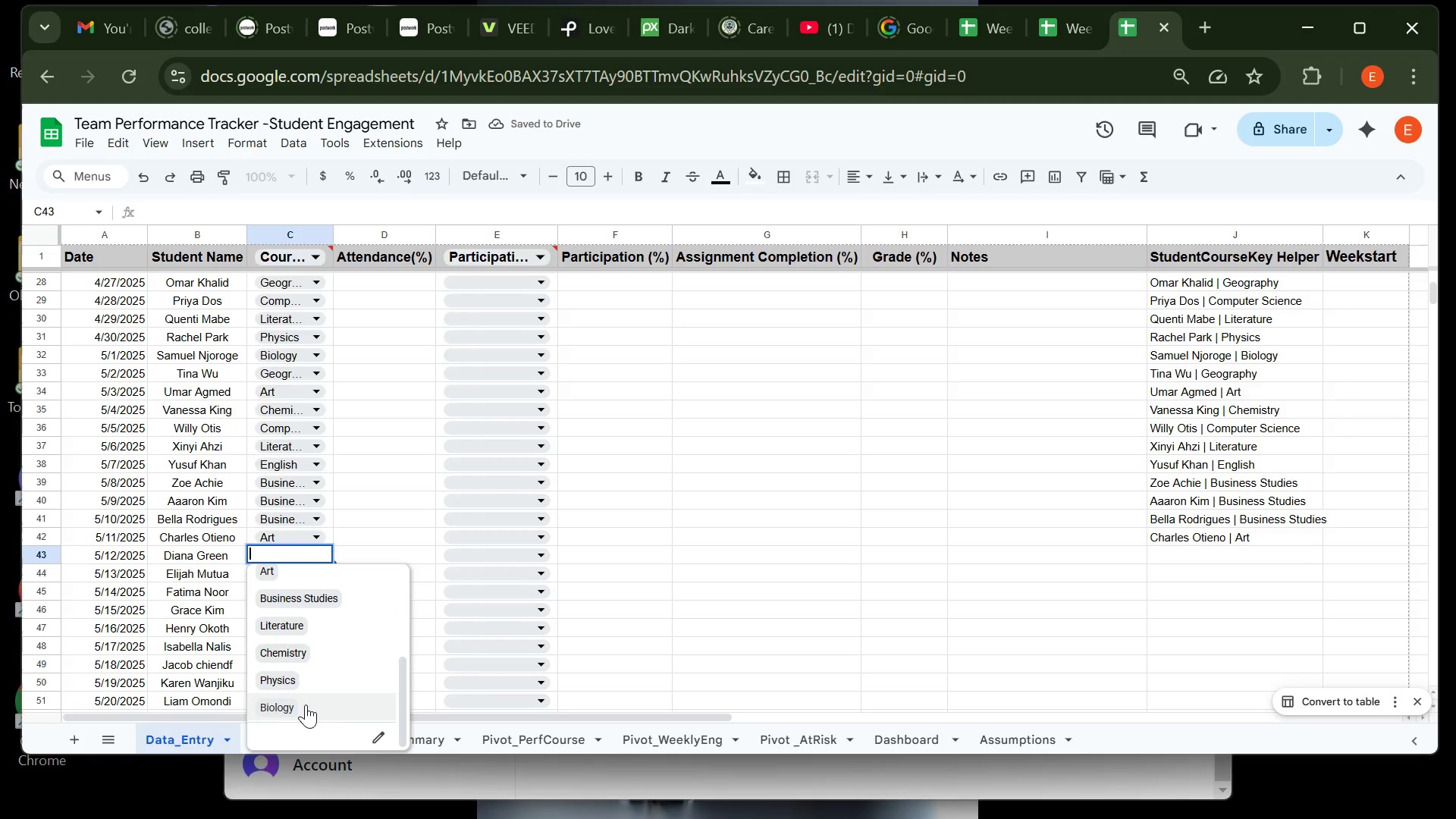 
left_click([306, 705])
 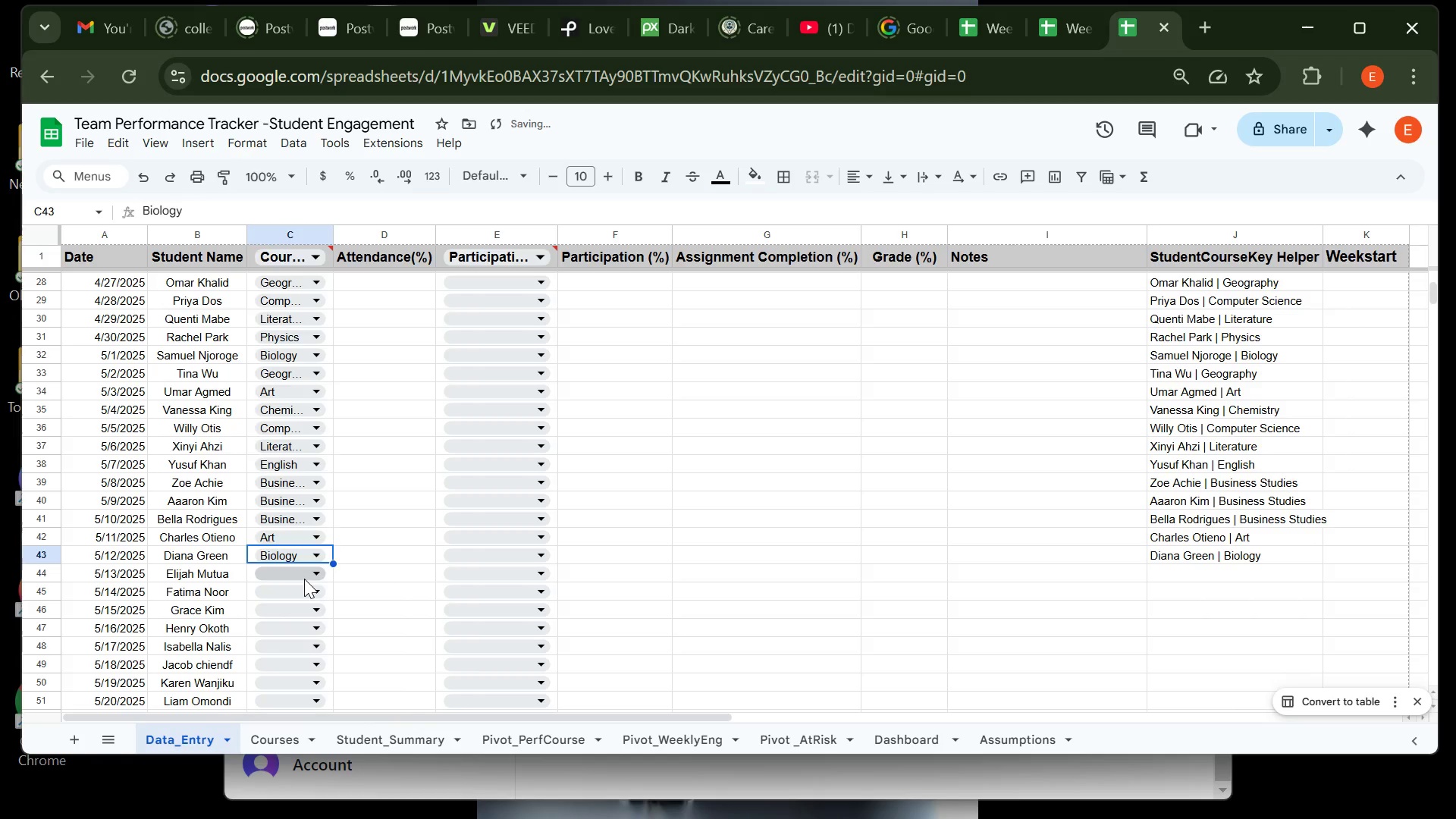 
left_click([304, 579])
 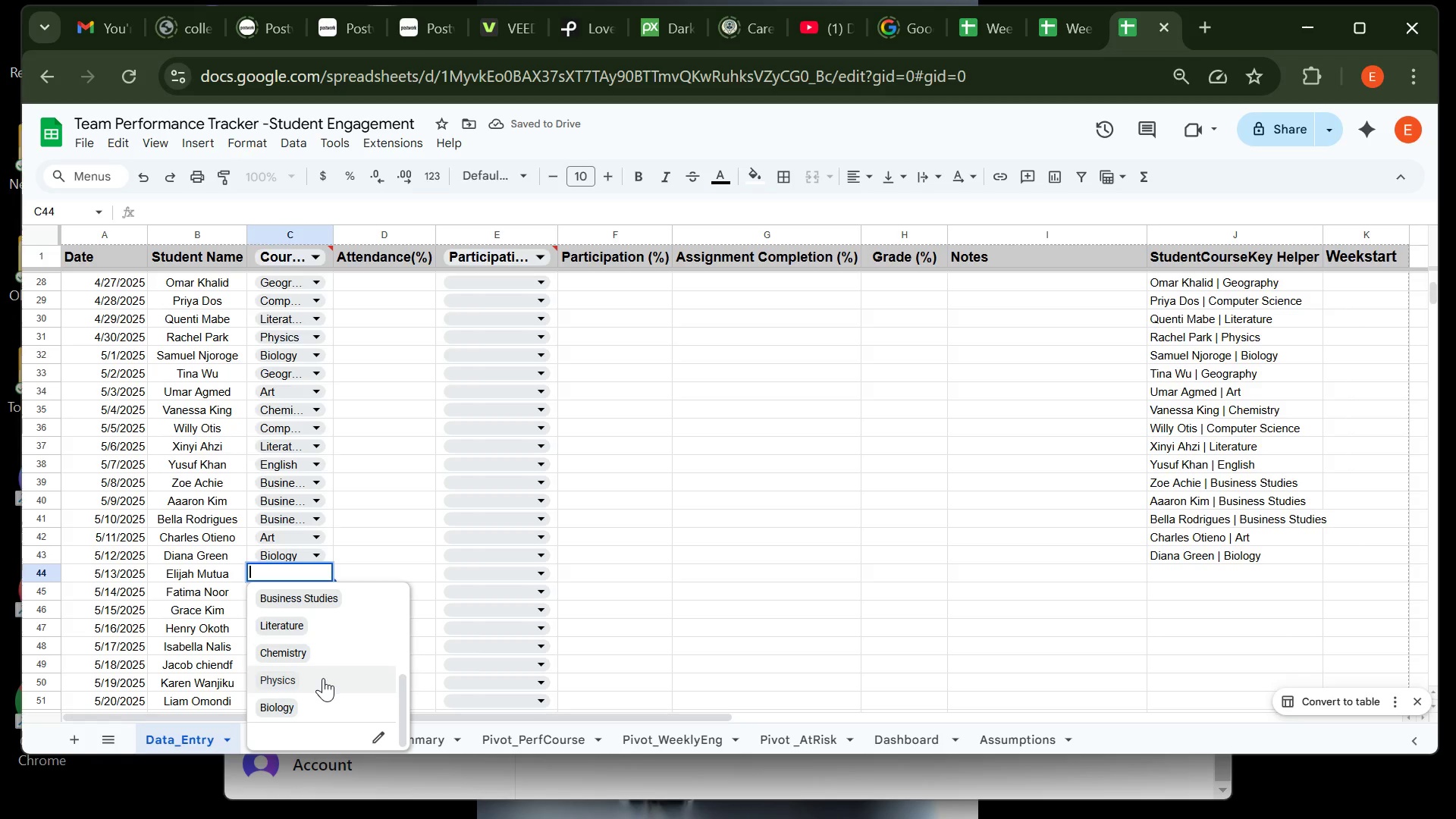 
left_click([323, 678])
 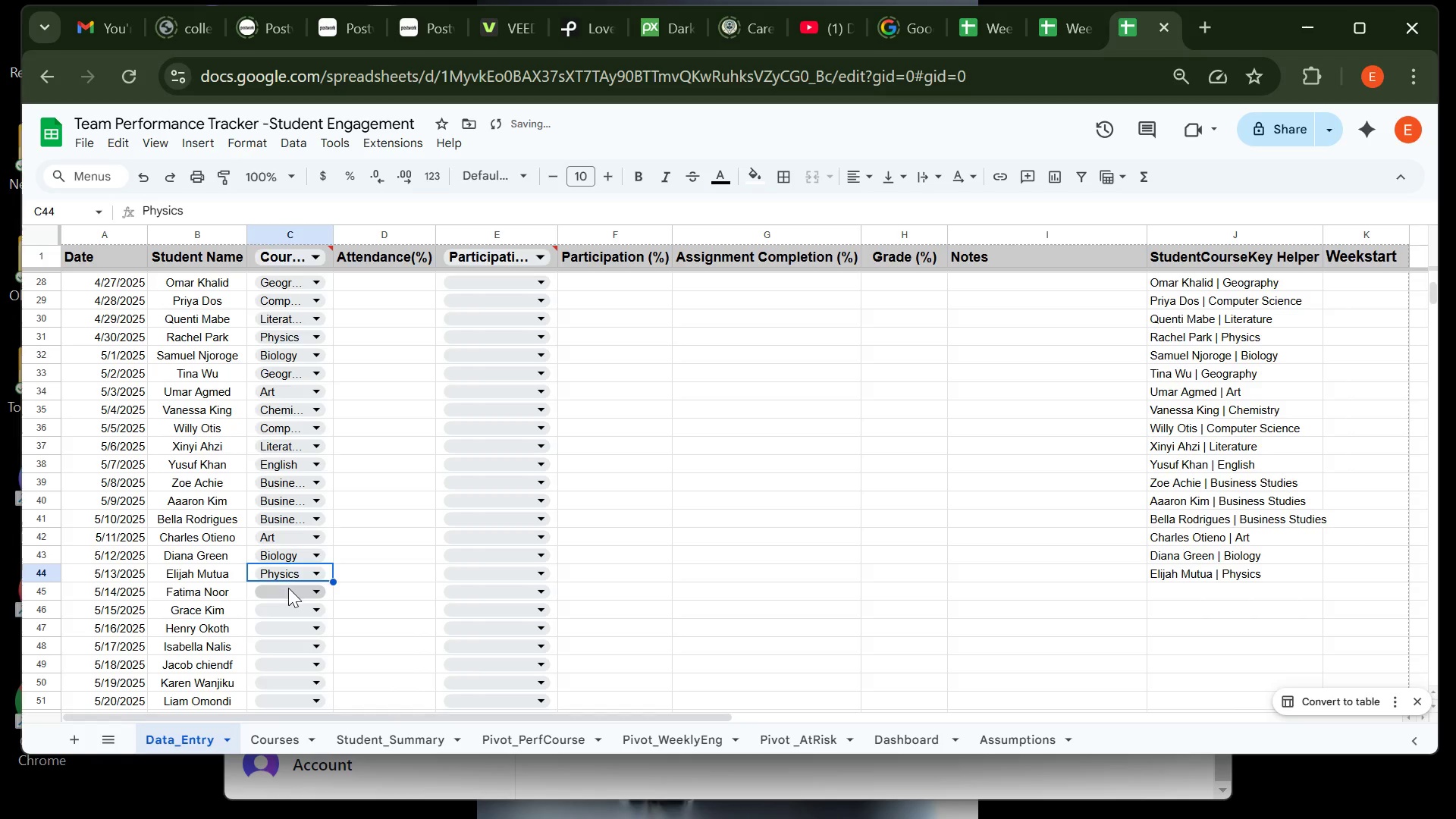 
left_click([288, 588])
 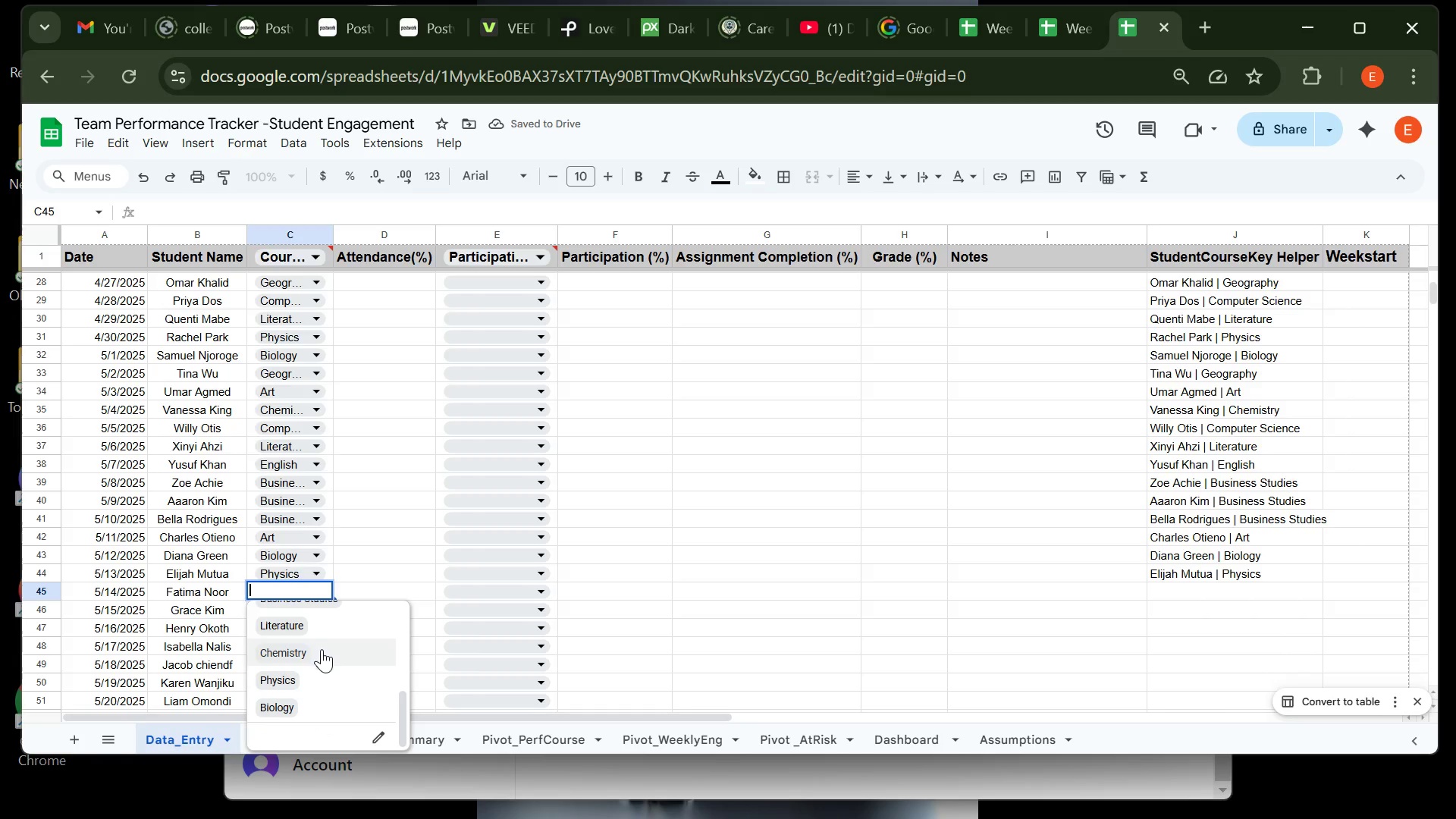 
left_click([322, 649])
 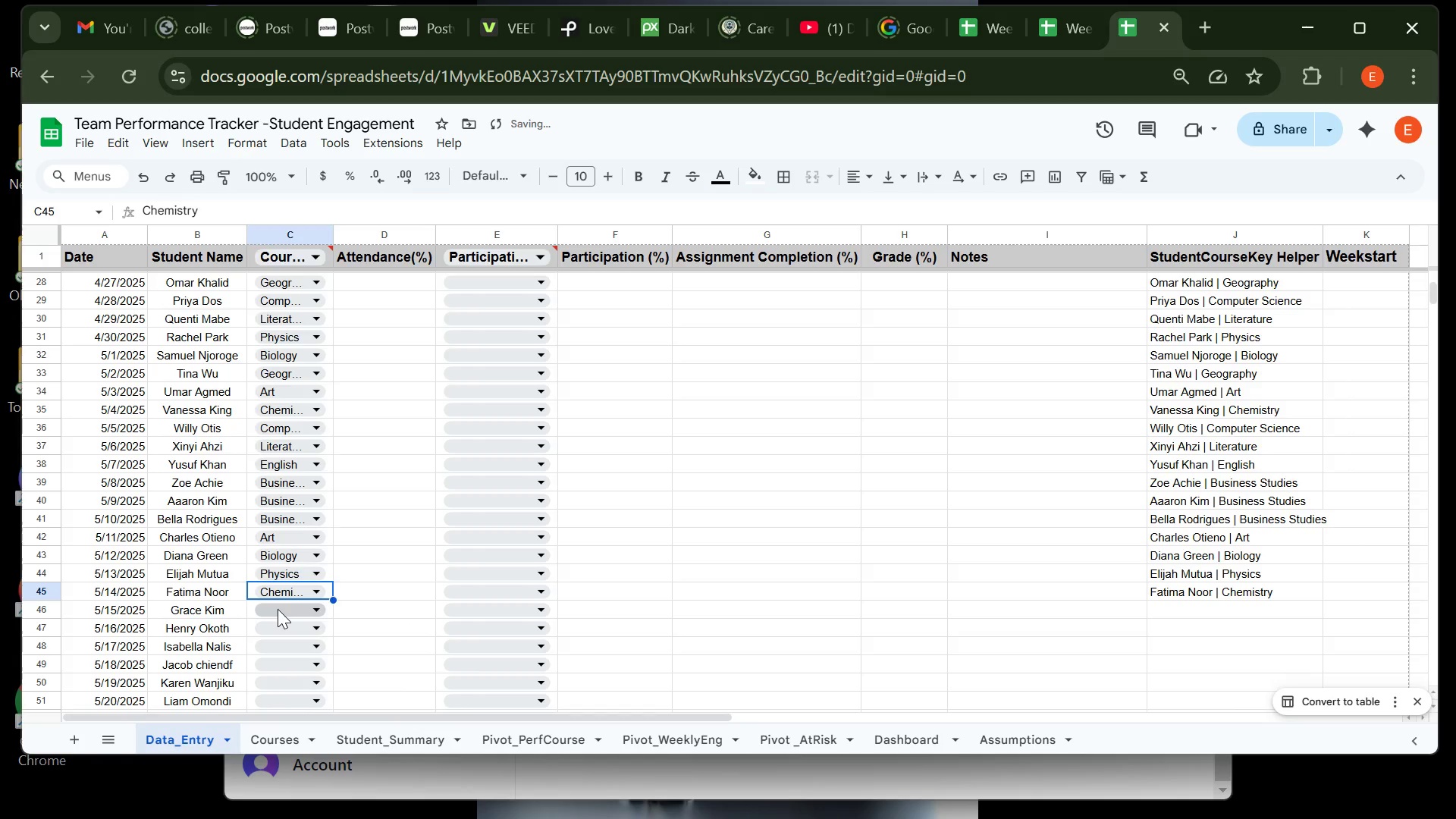 
left_click([278, 609])
 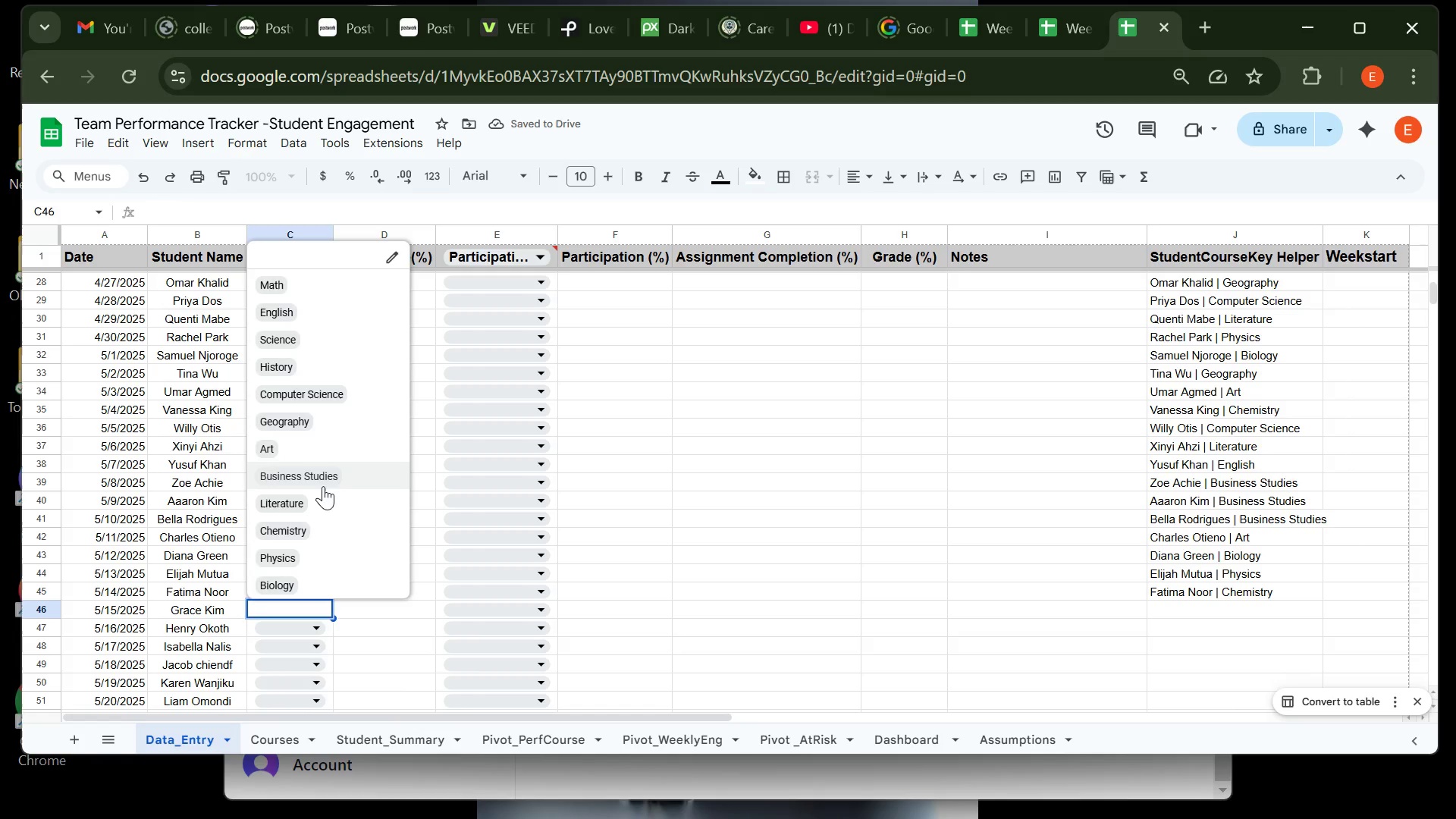 
wait(5.33)
 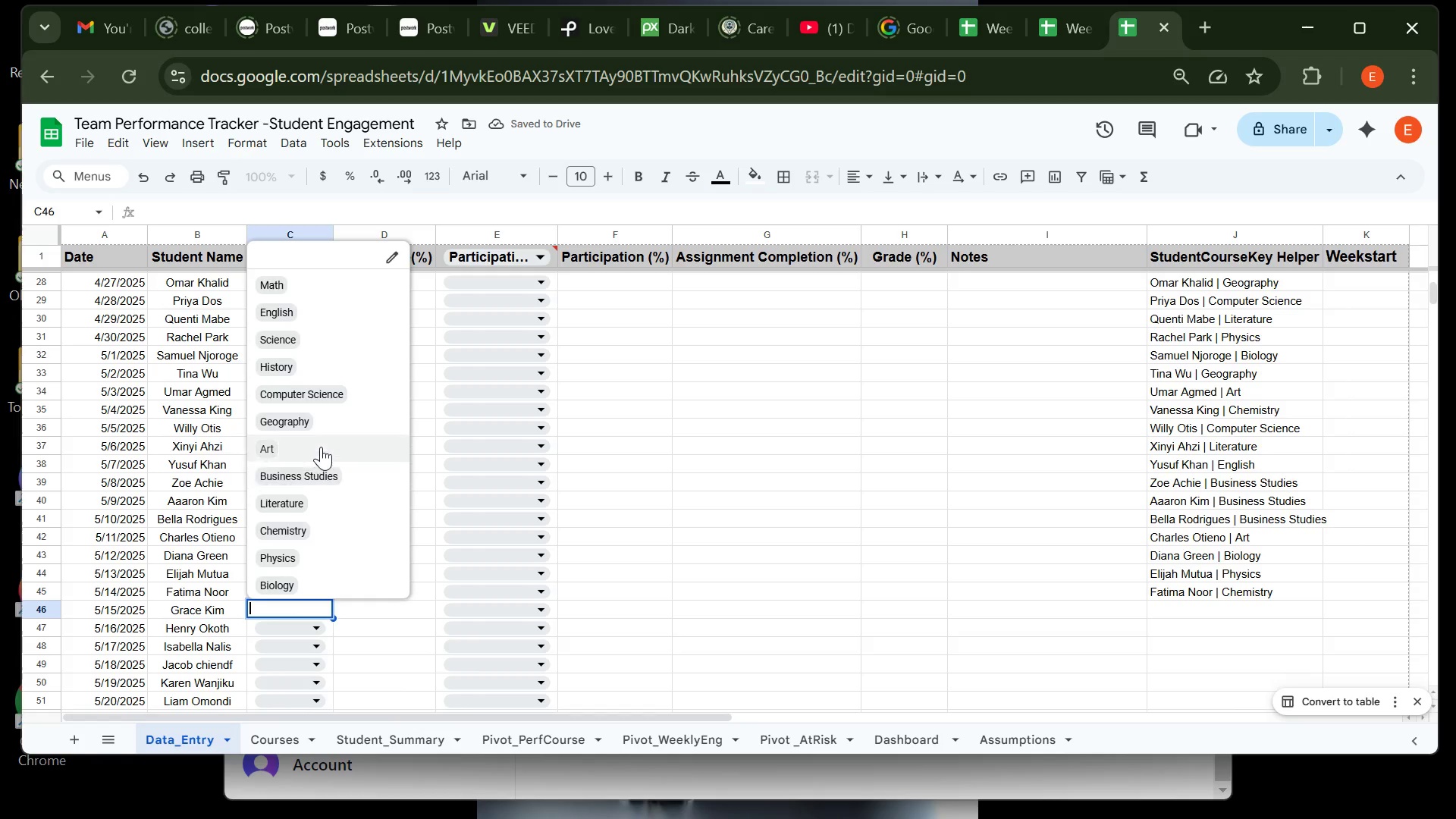 
left_click([317, 524])
 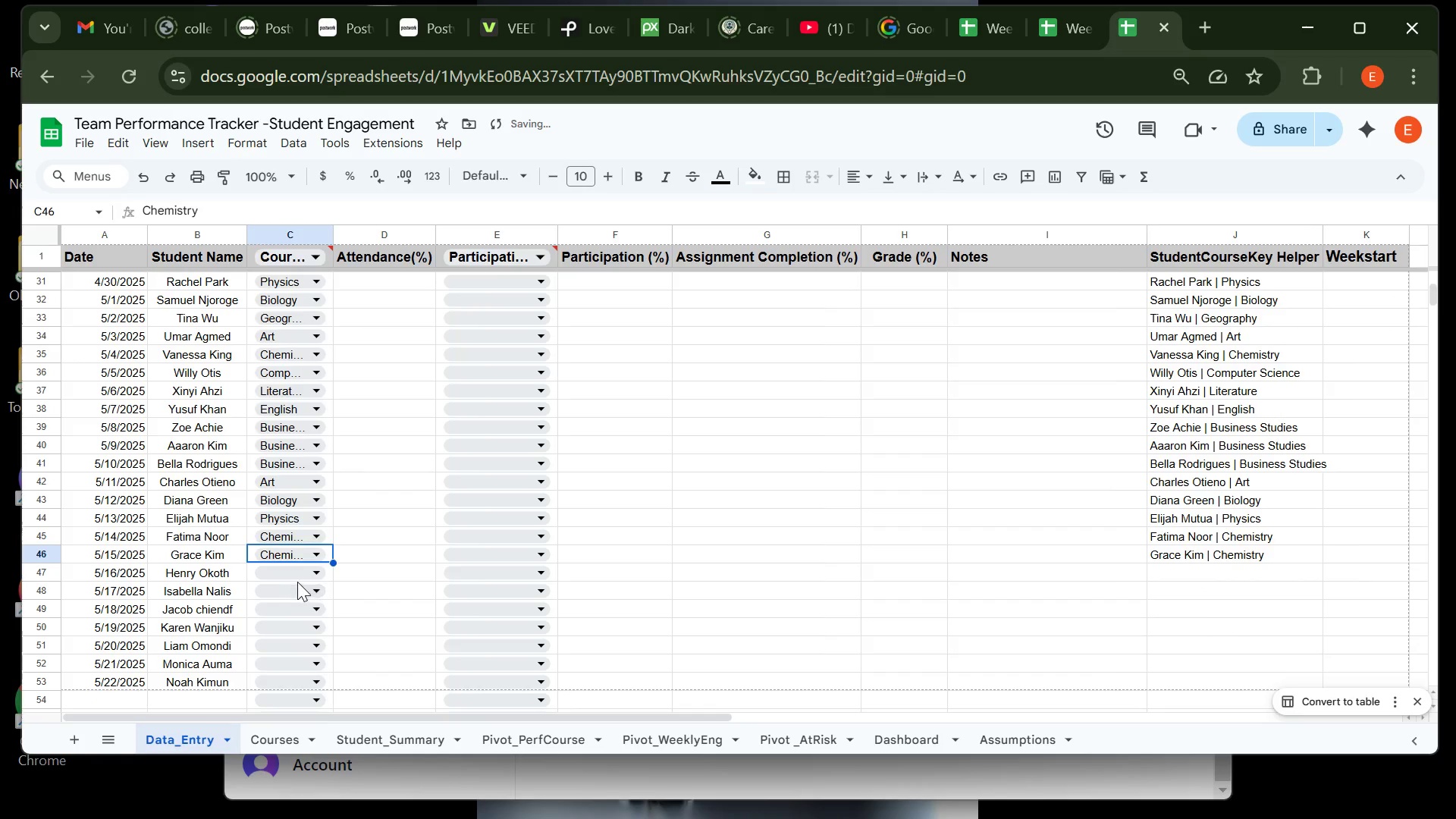 
left_click([298, 578])
 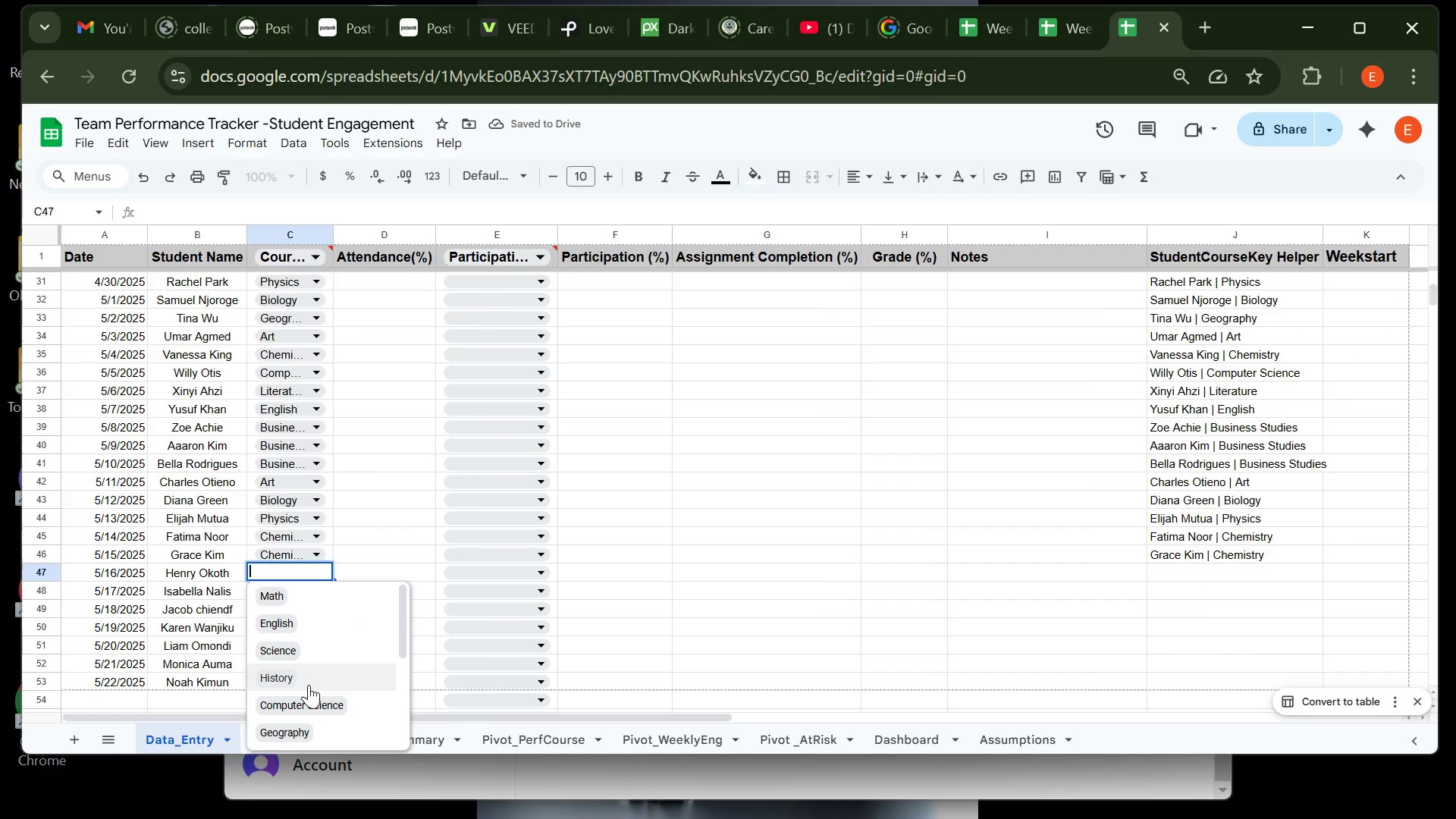 
left_click([309, 685])
 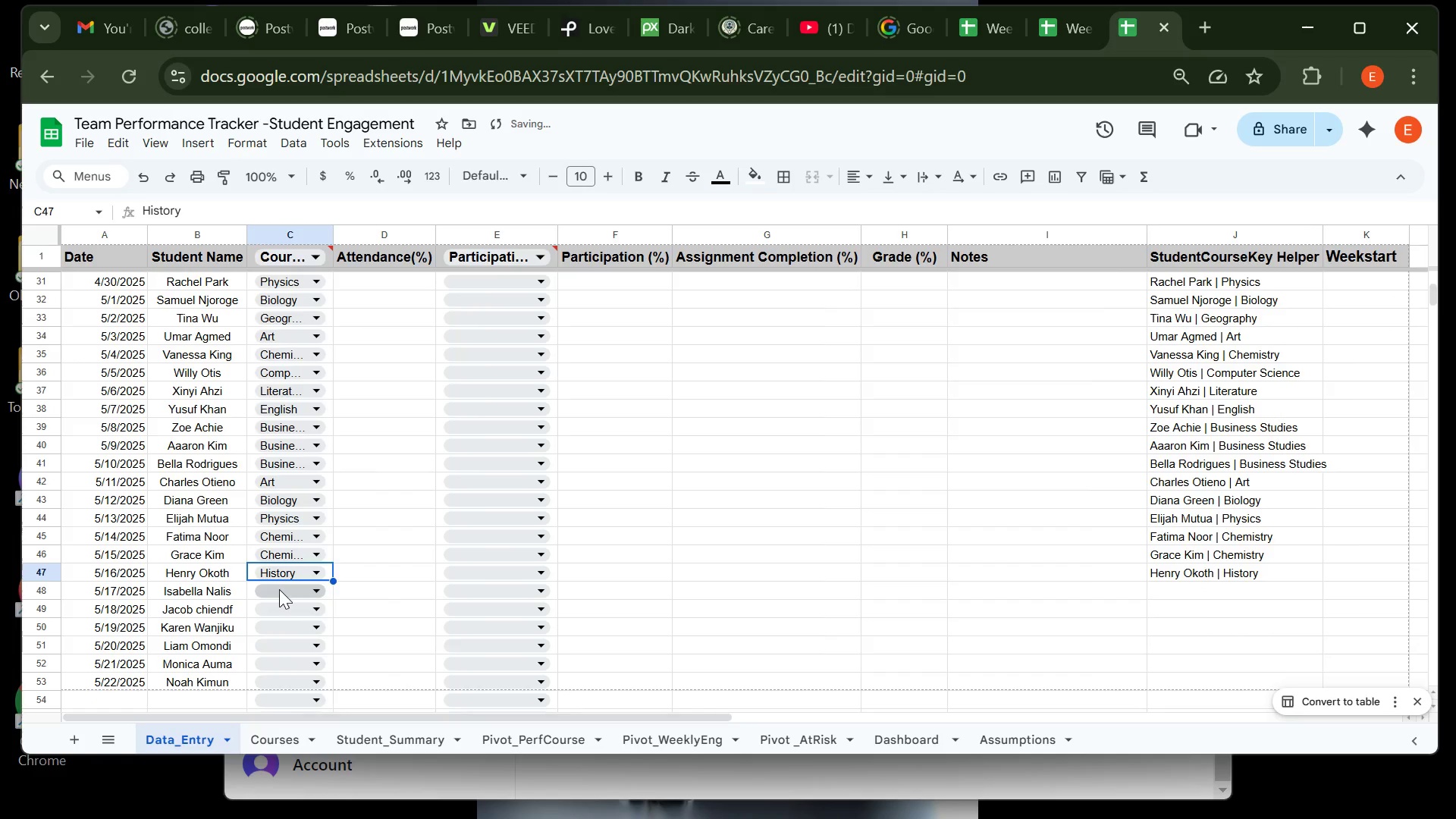 
left_click([279, 589])
 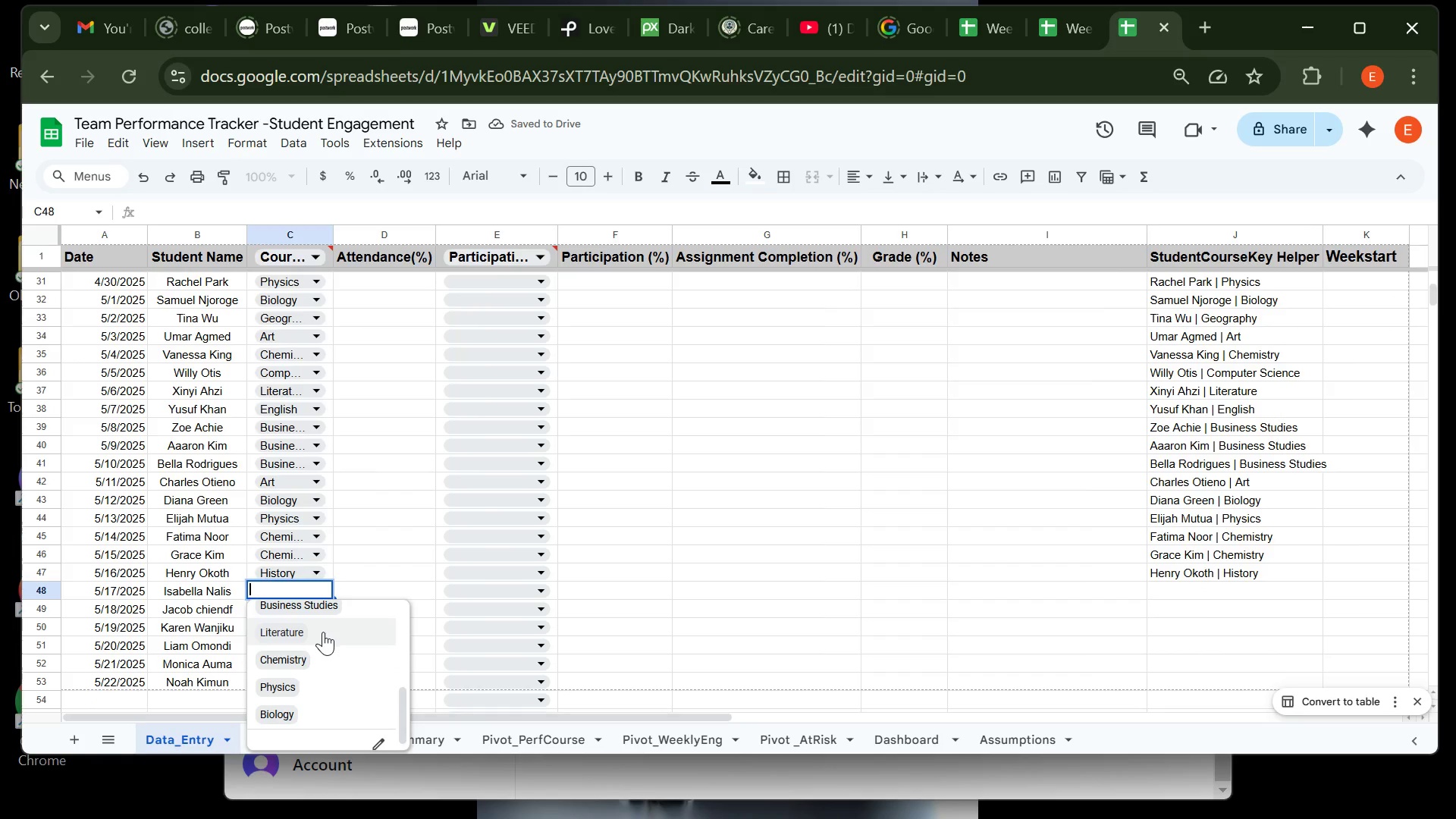 
left_click([323, 632])
 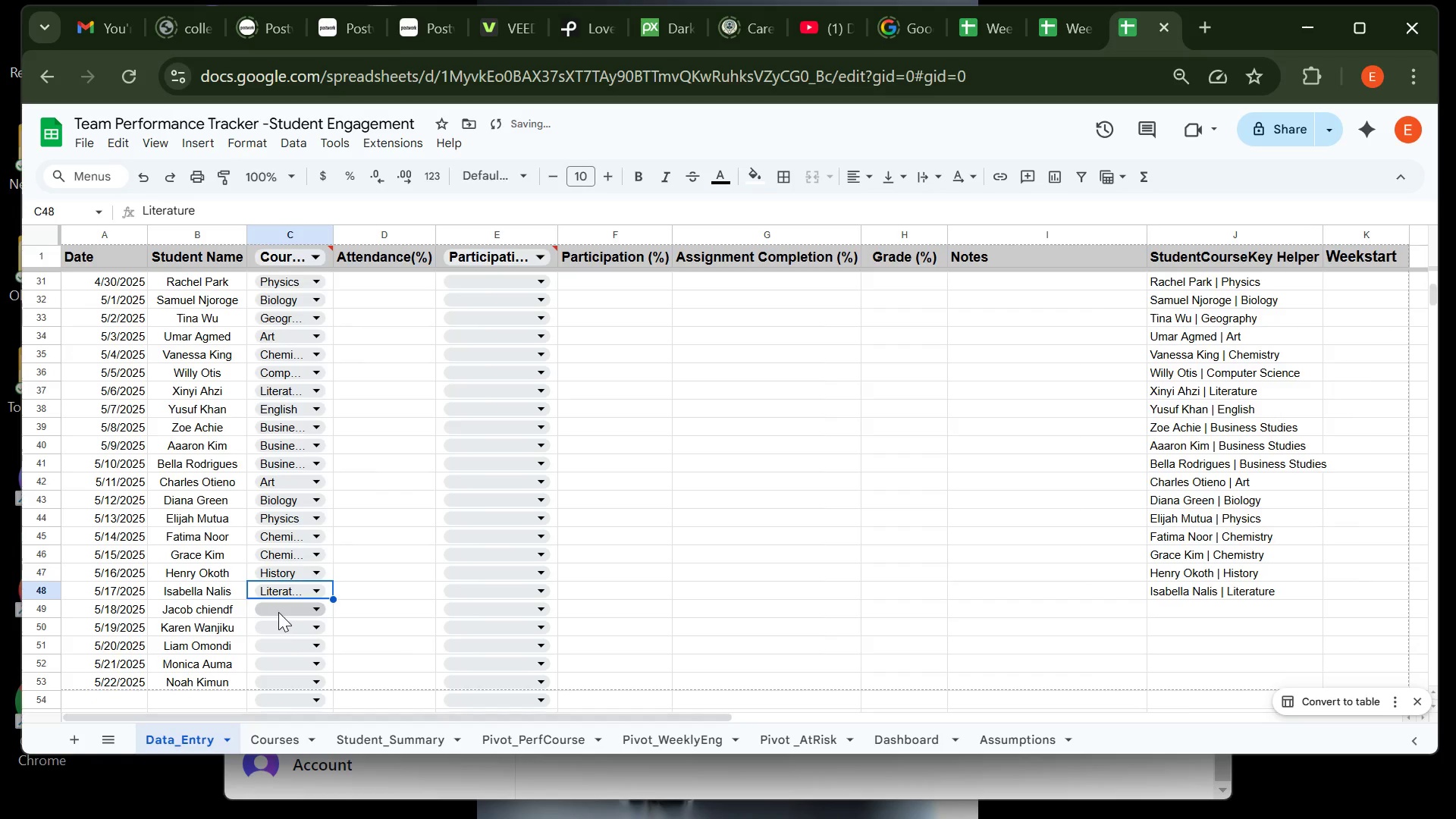 
left_click([278, 612])
 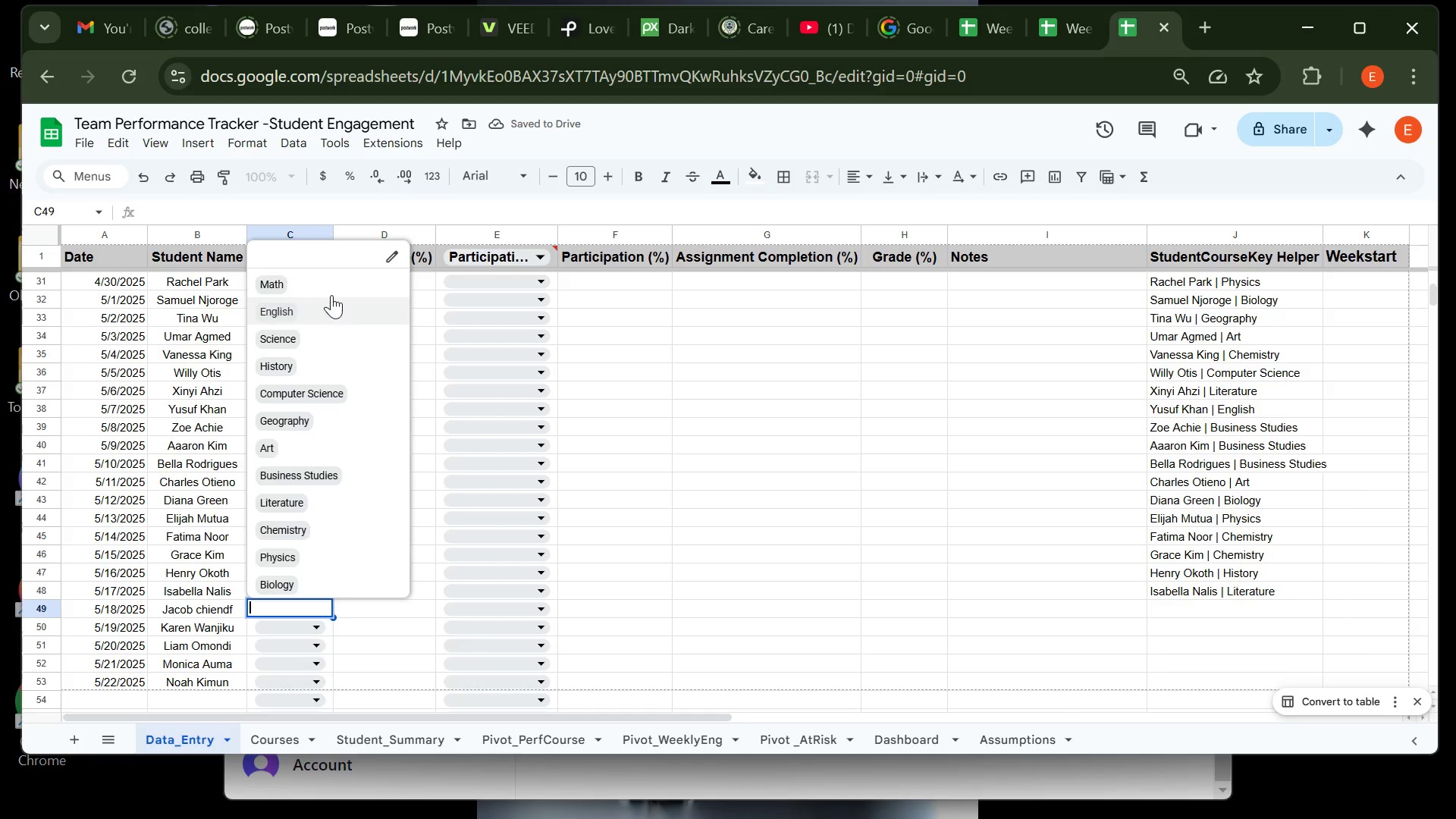 
left_click([331, 290])
 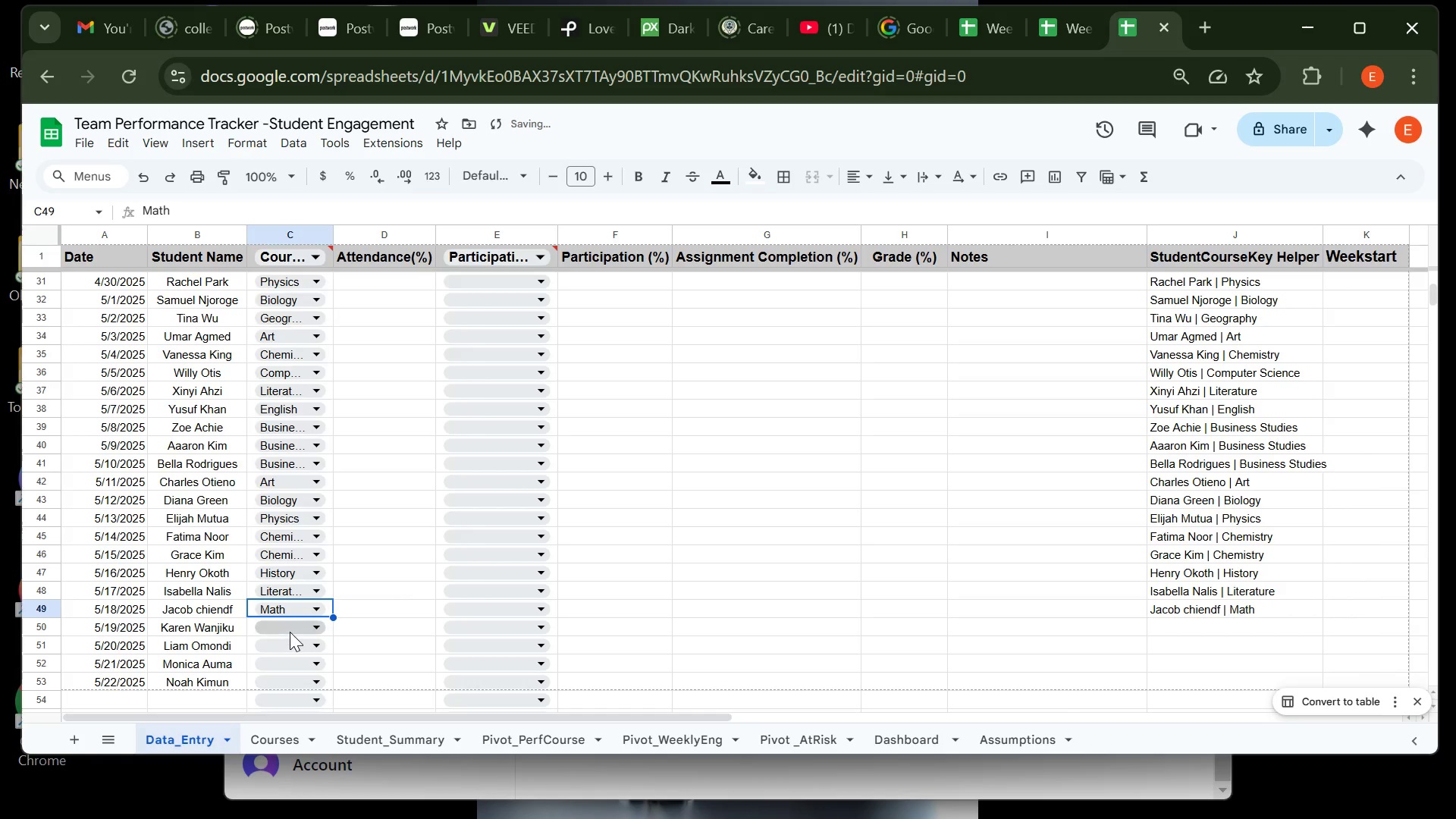 
left_click([290, 632])
 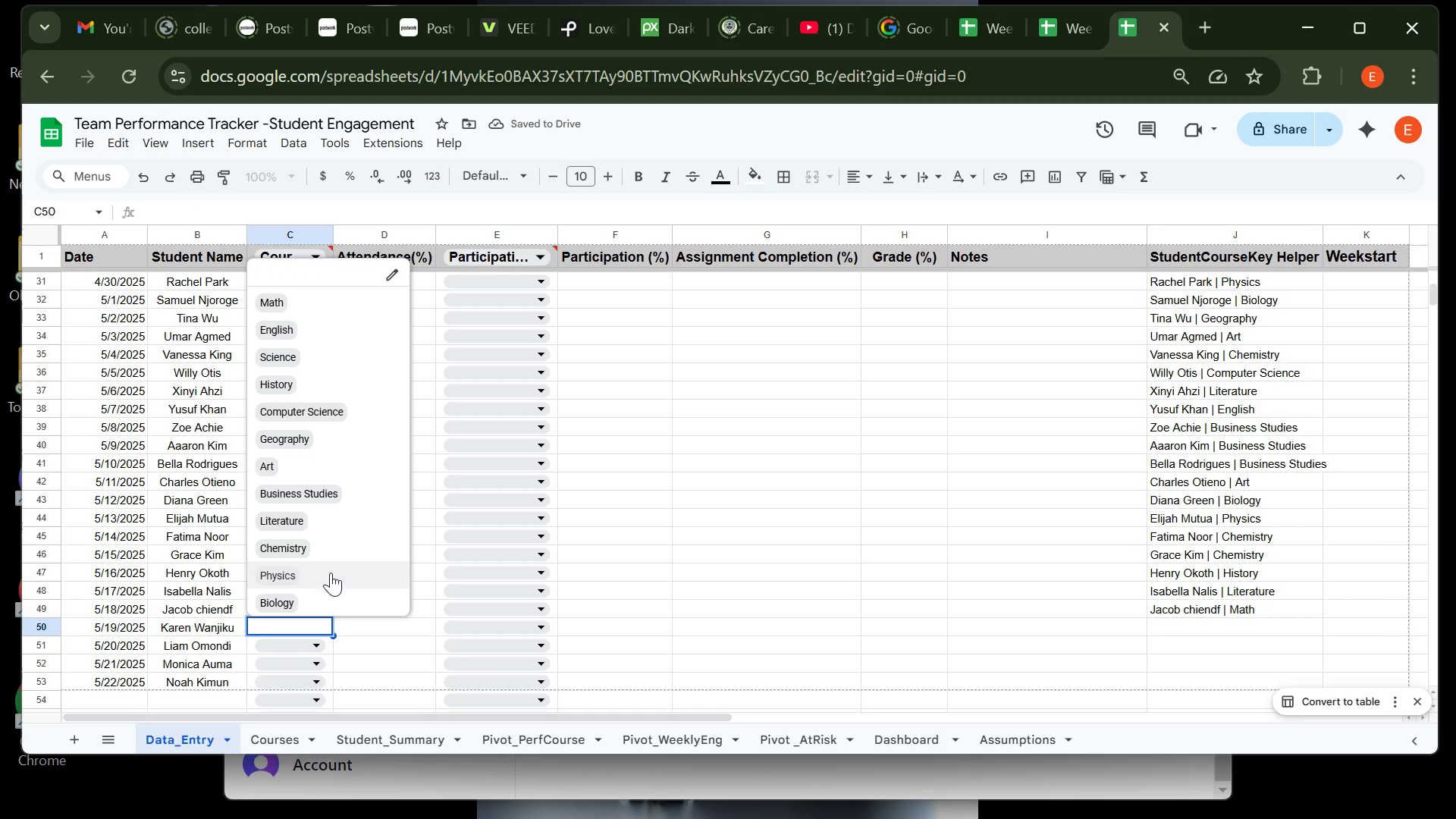 
left_click([331, 575])
 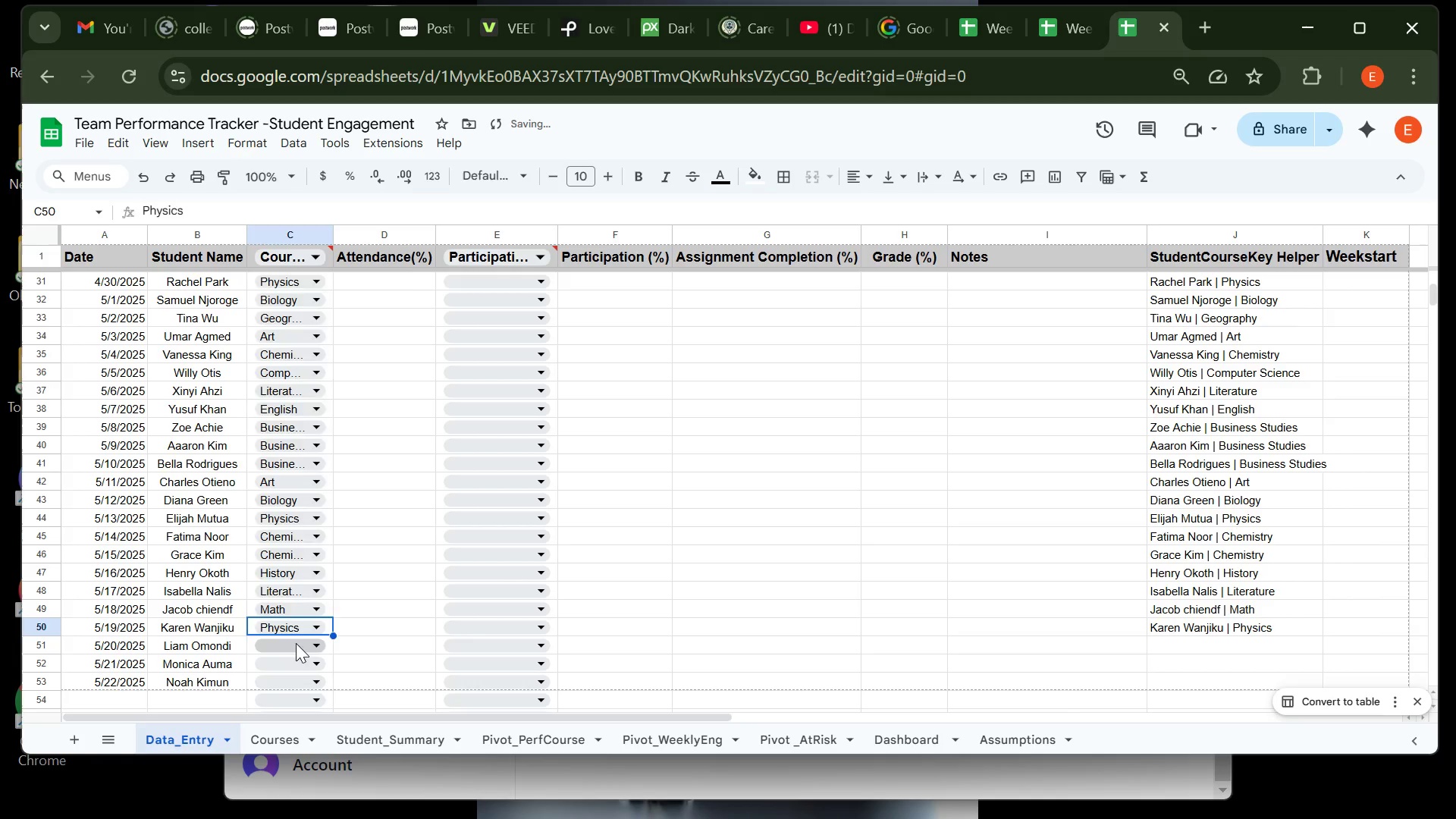 
left_click([296, 643])
 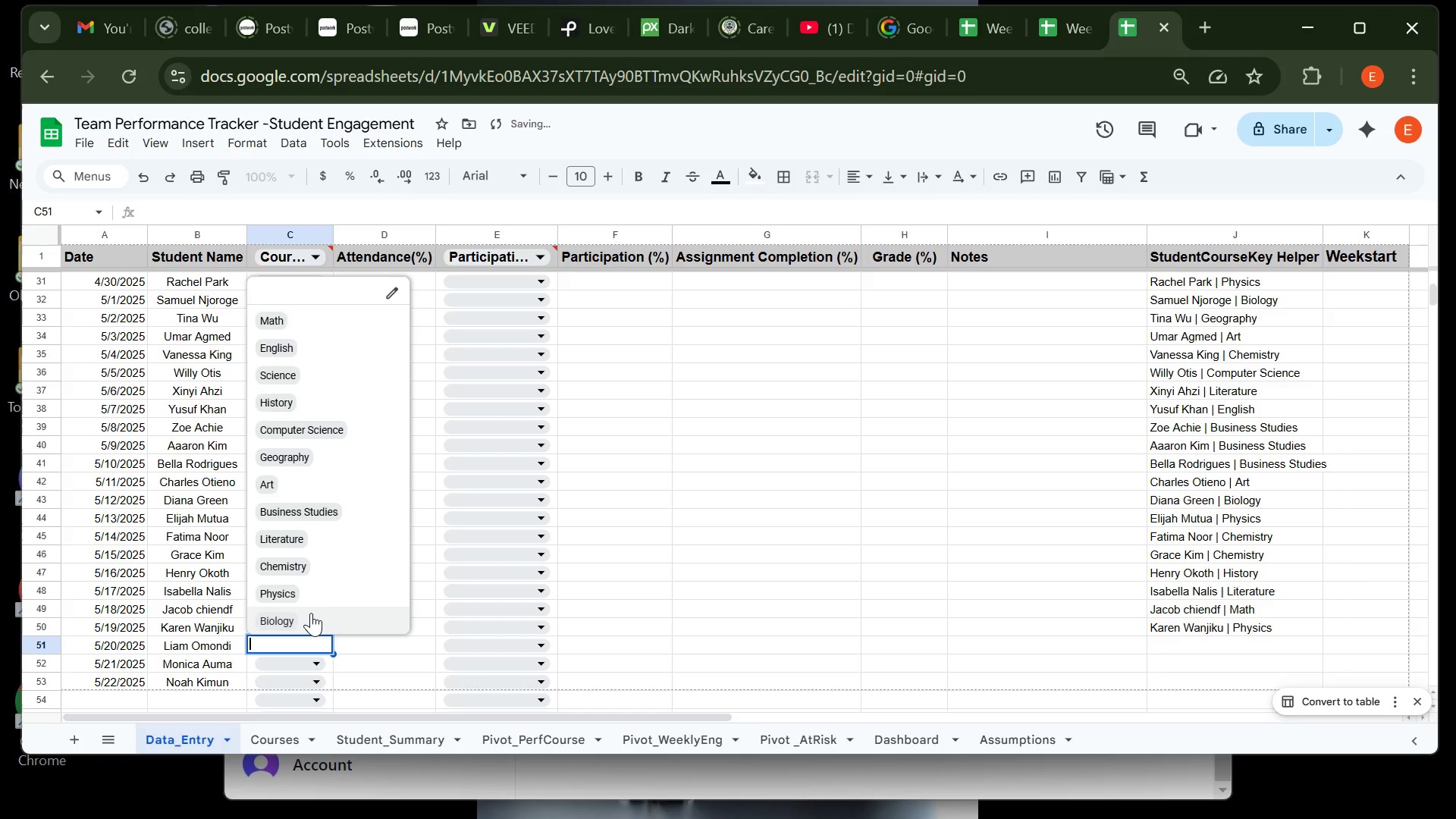 
left_click([311, 613])
 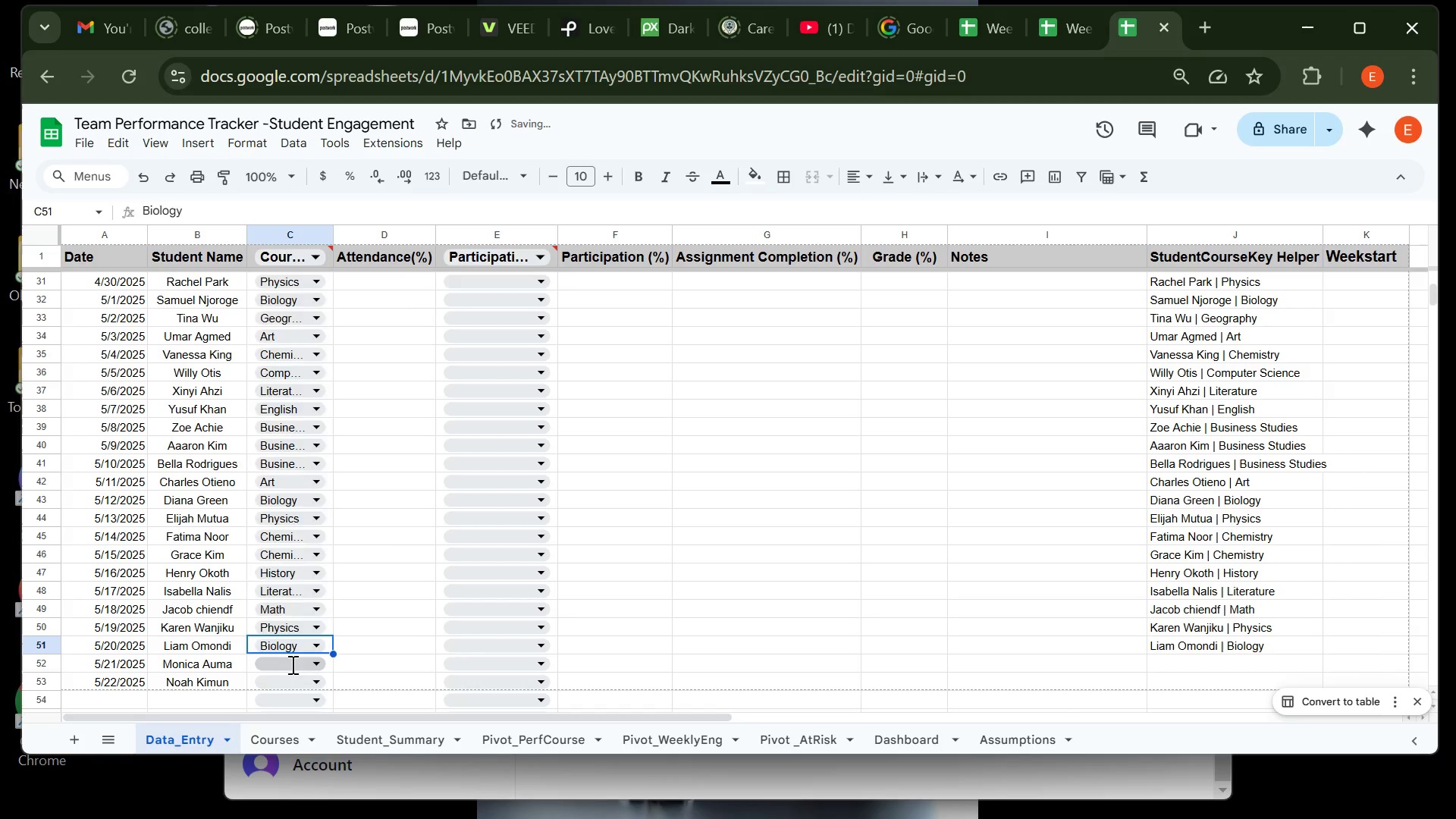 
left_click([291, 664])
 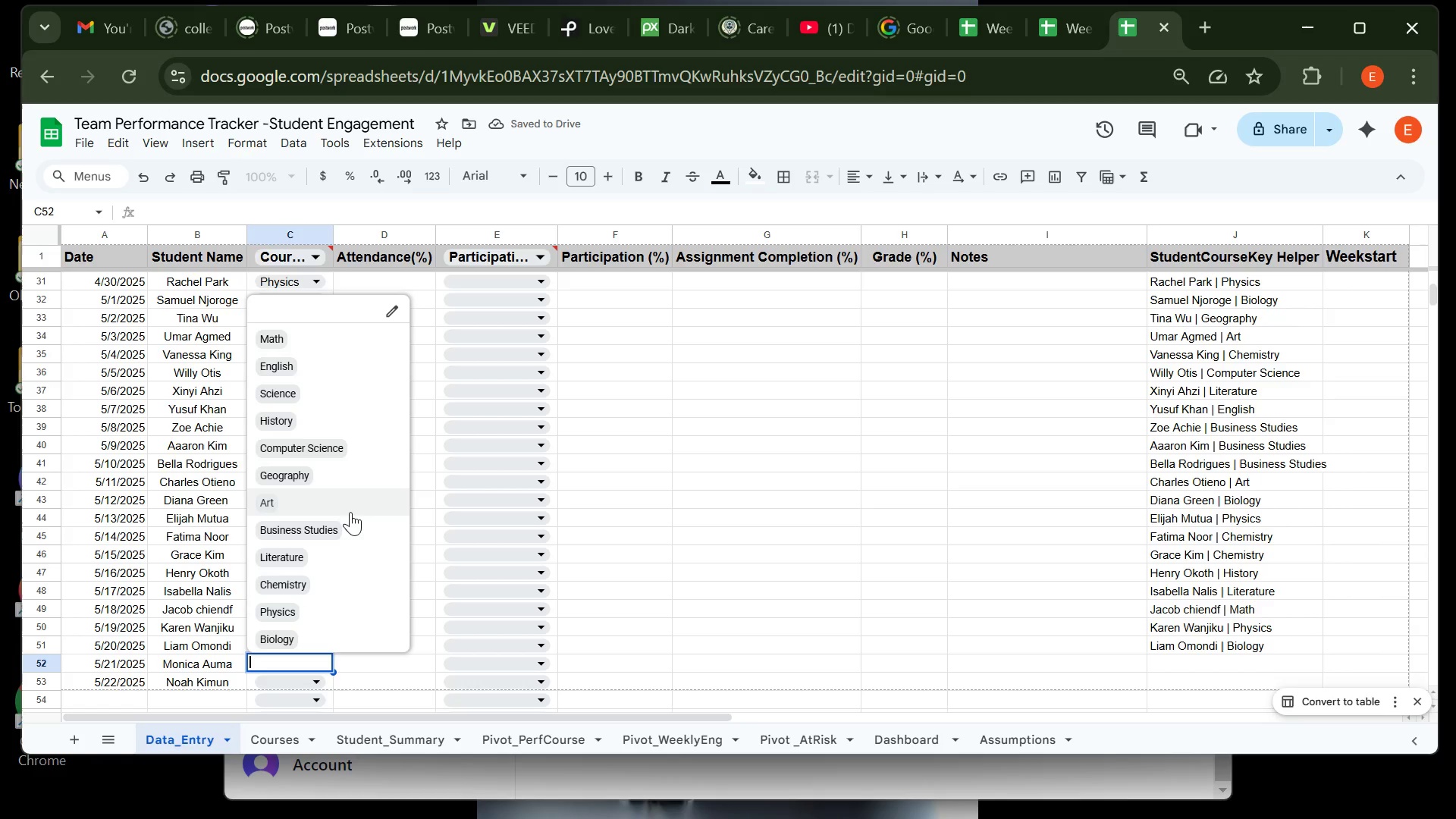 
left_click([350, 512])
 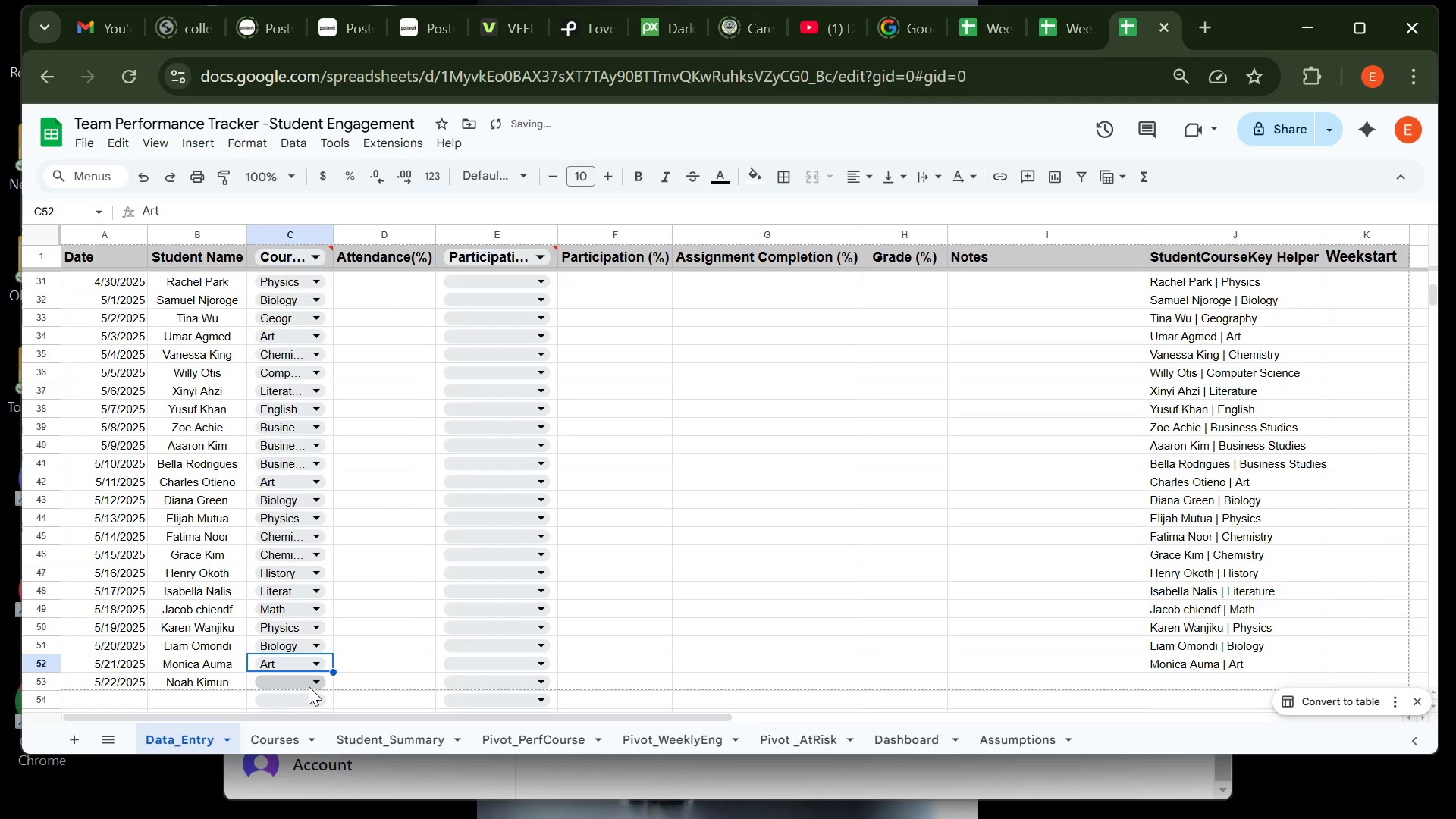 
left_click([309, 686])
 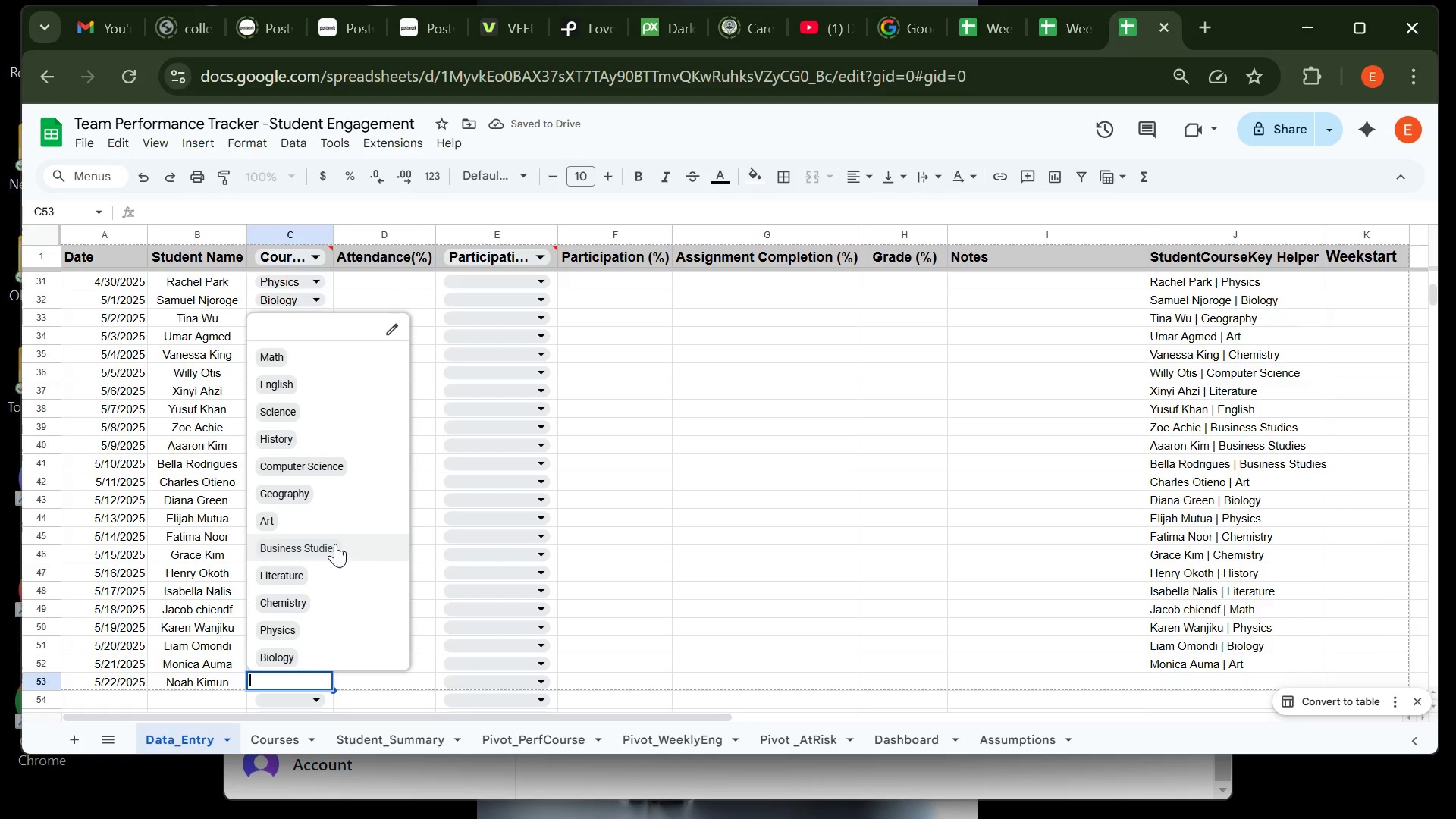 
left_click([335, 544])
 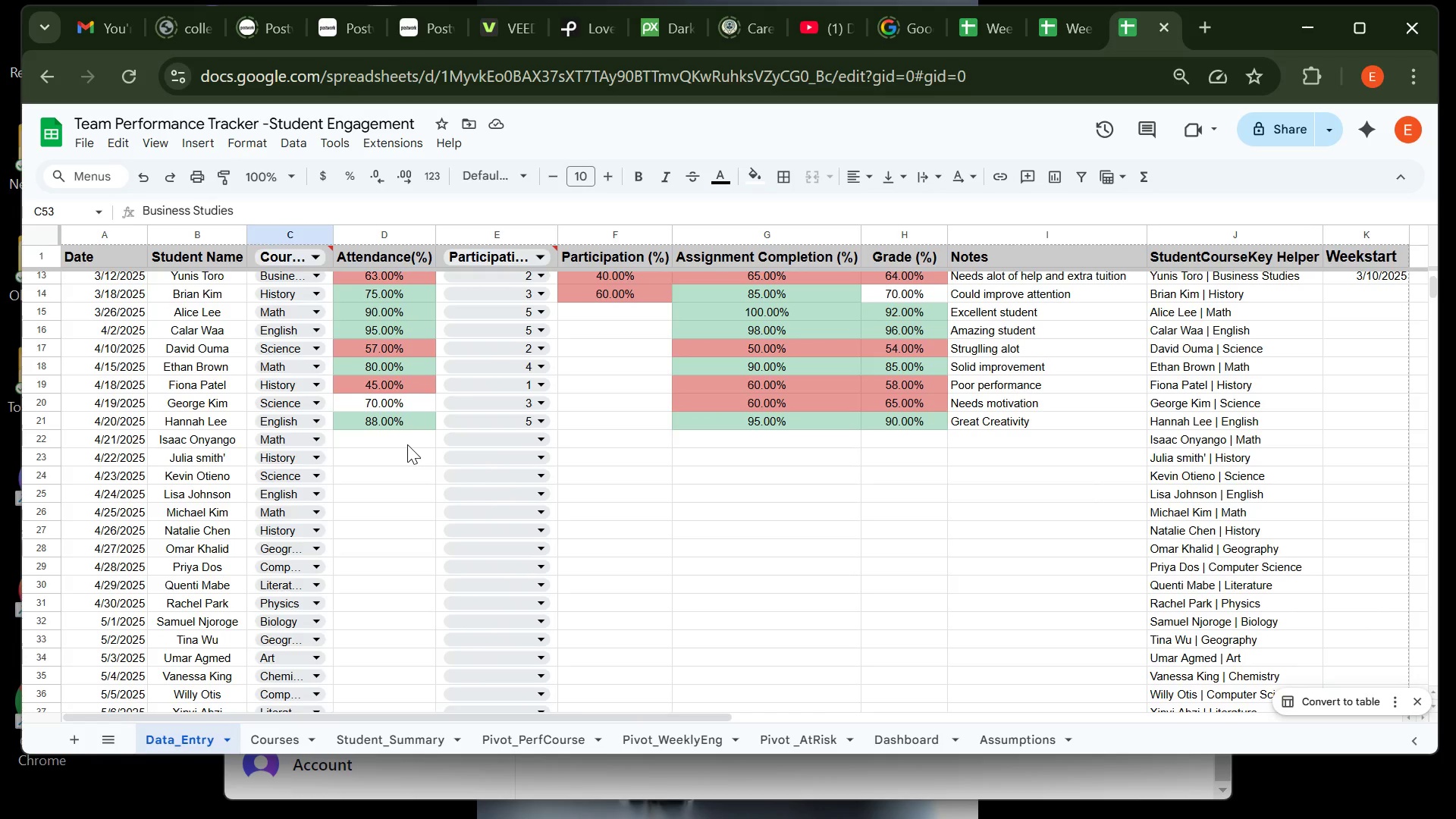 
wait(24.75)
 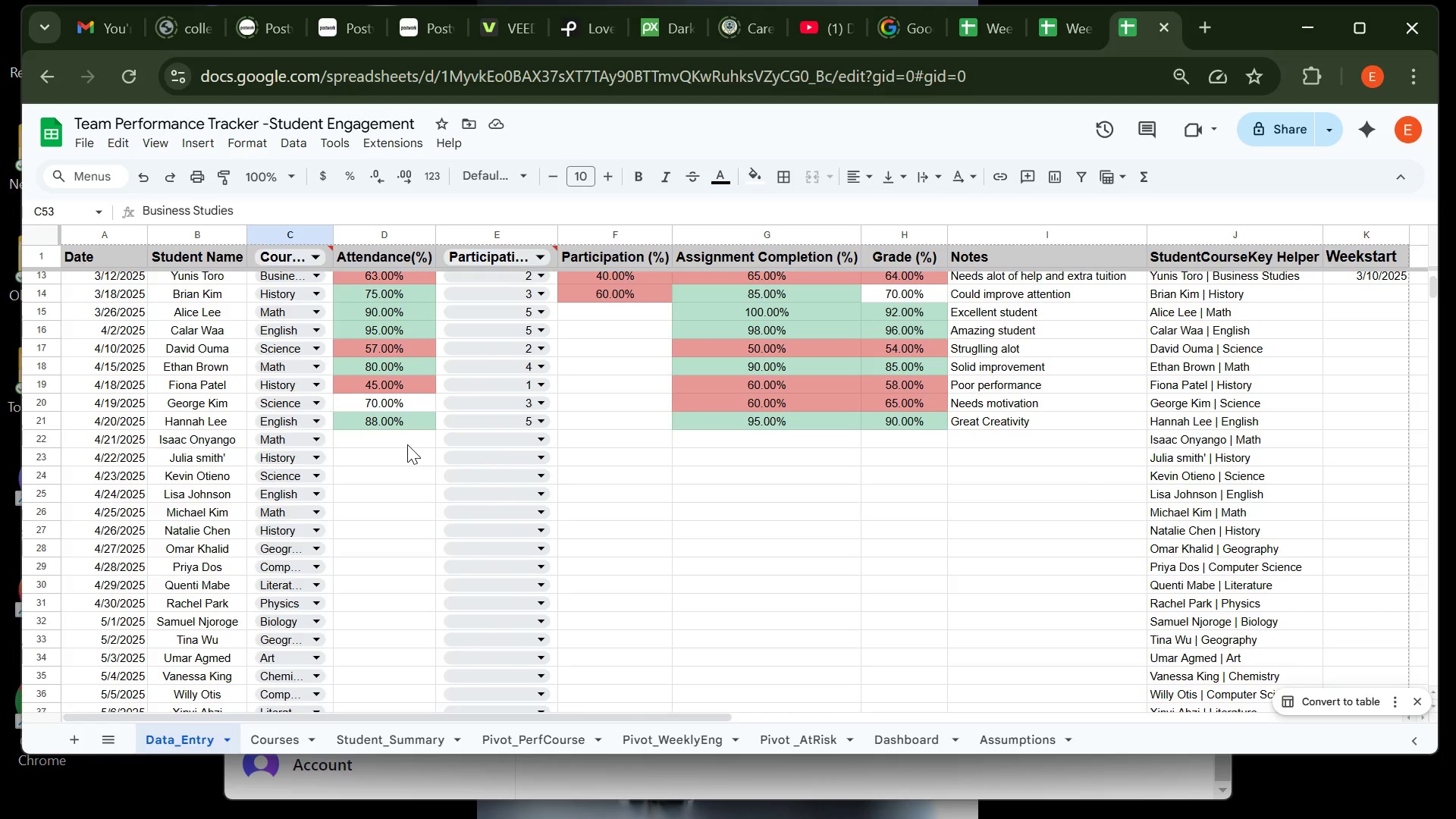 
left_click([400, 440])
 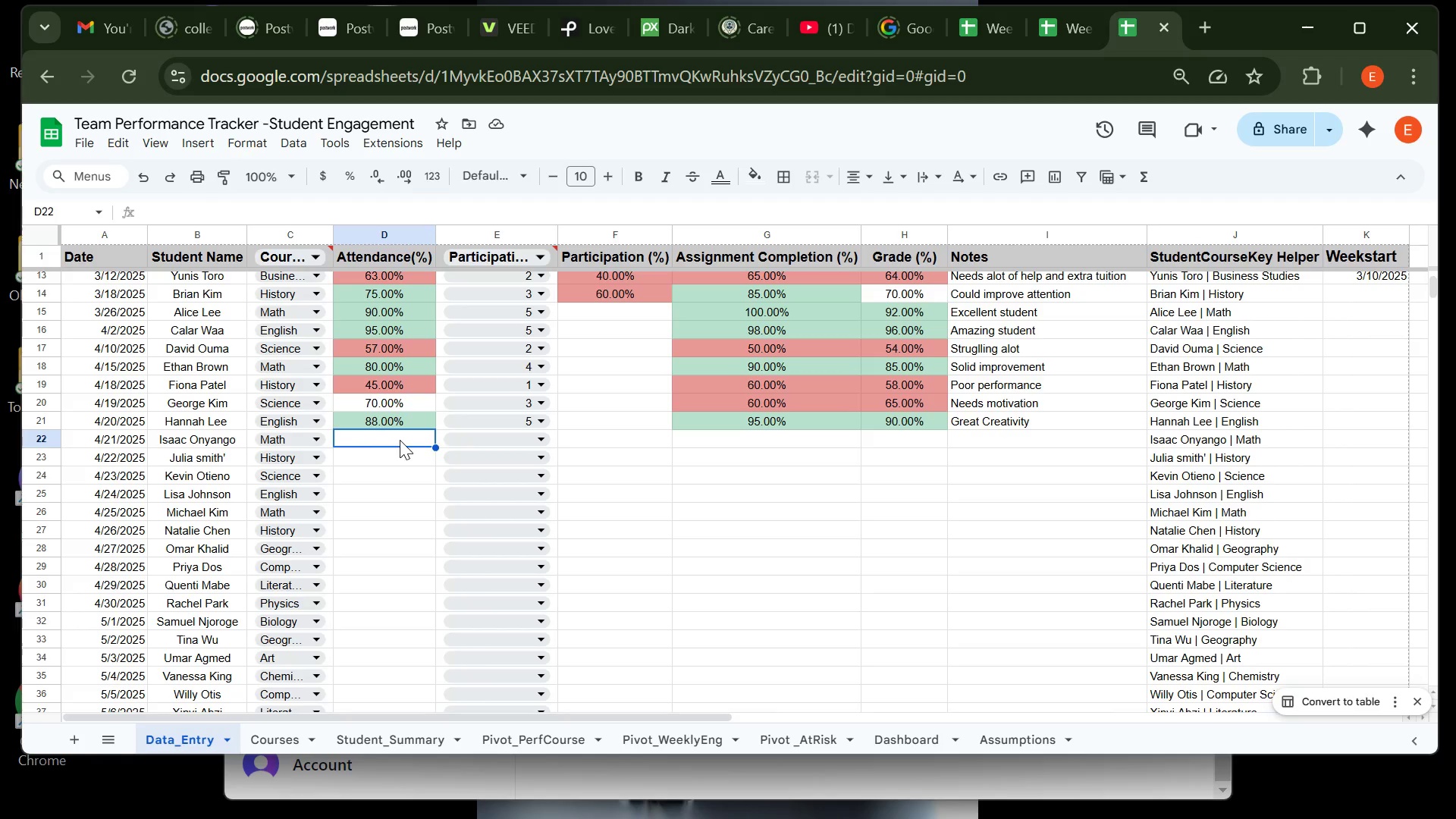 
type(78)
 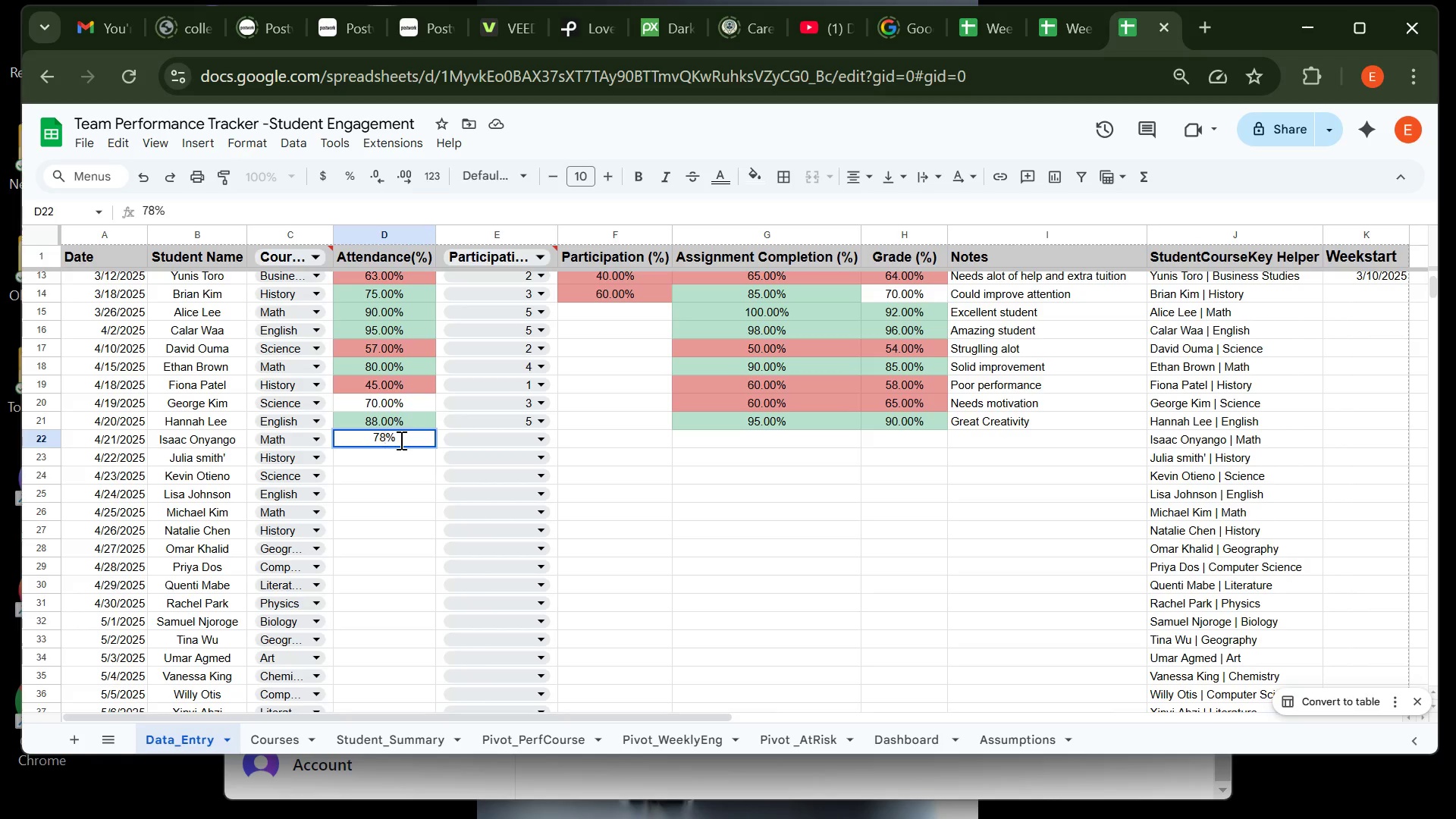 
key(Enter)
 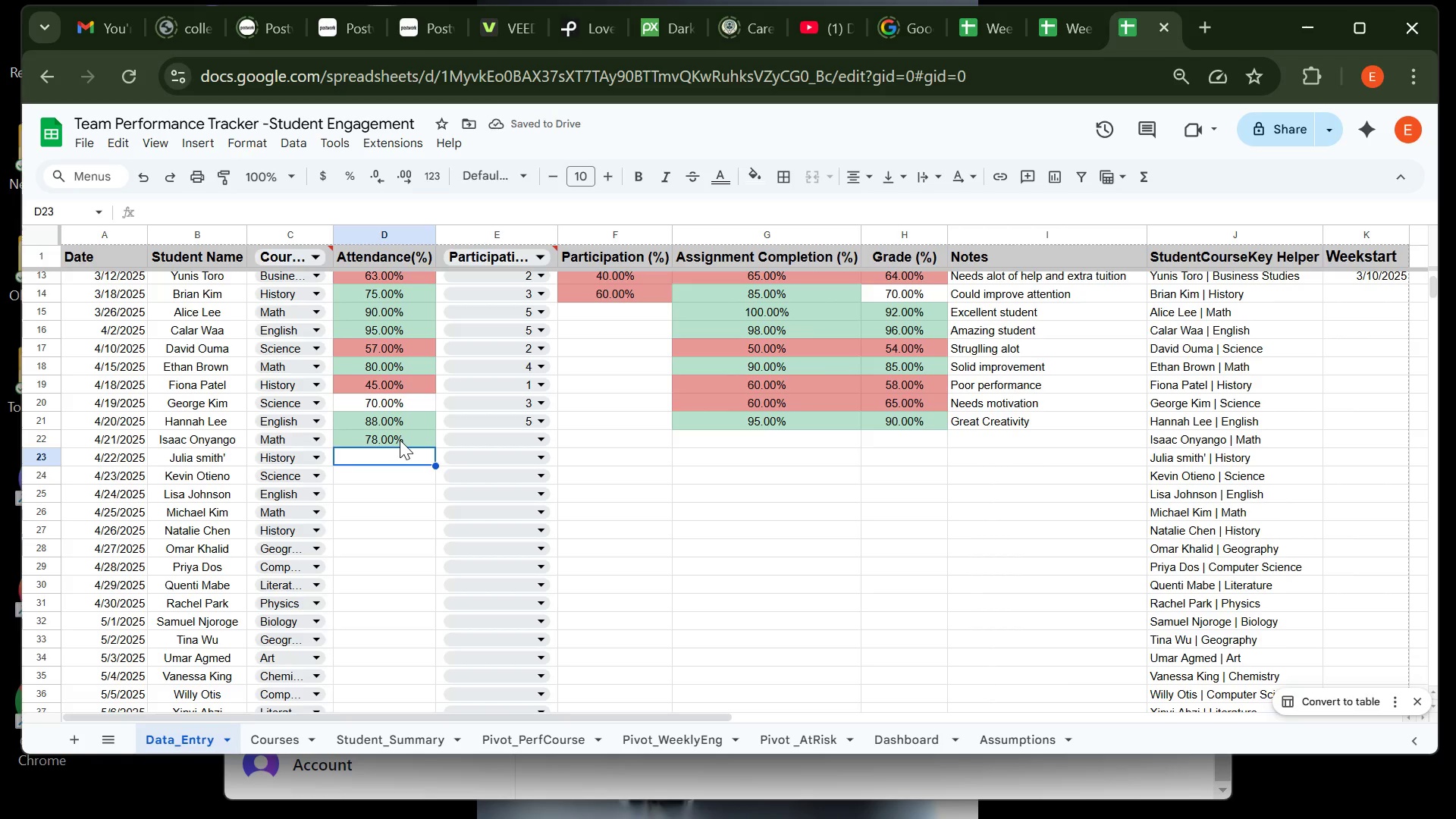 
type(82)
 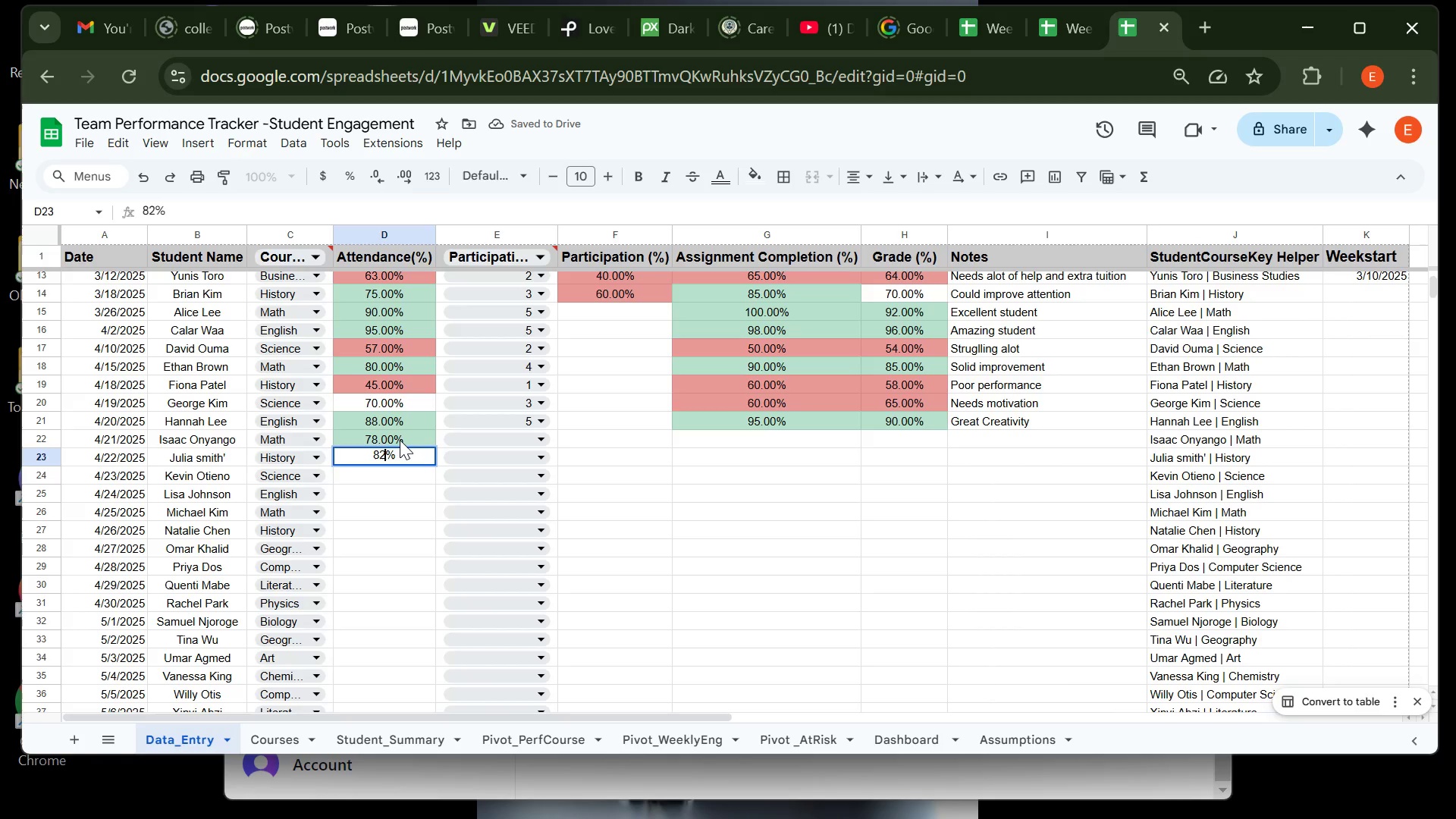 
key(Enter)
 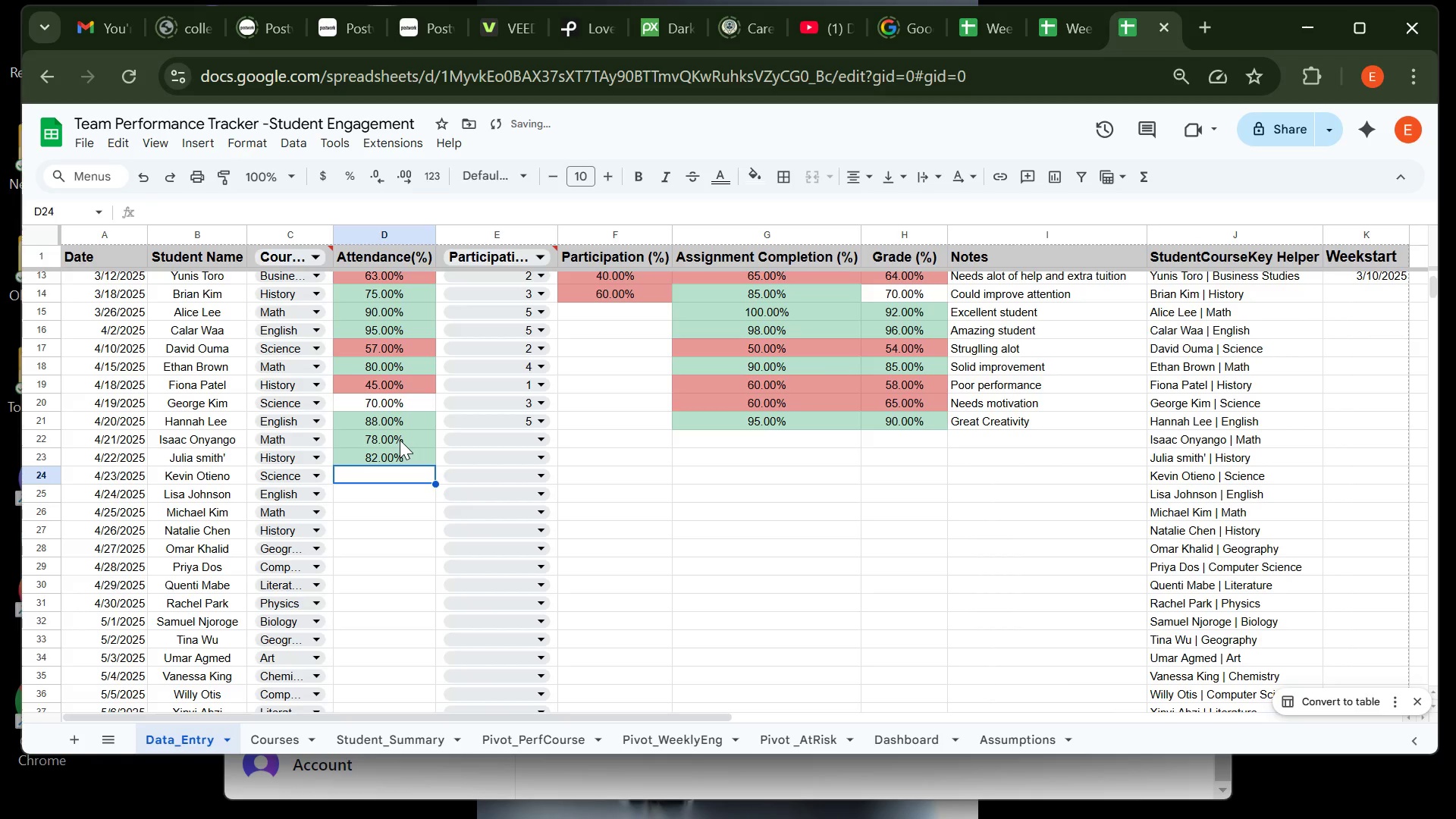 
type(68)
 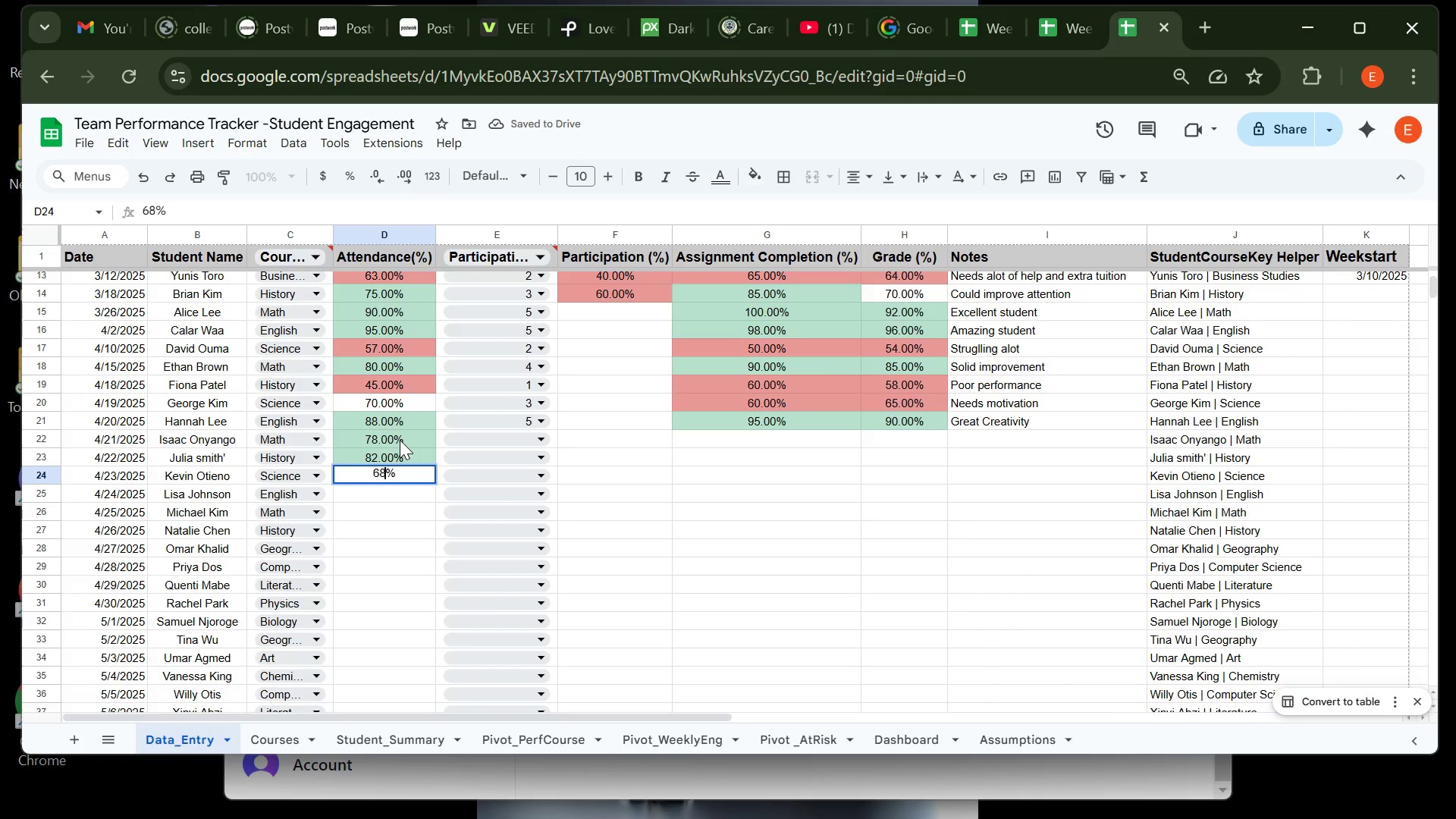 
key(Enter)
 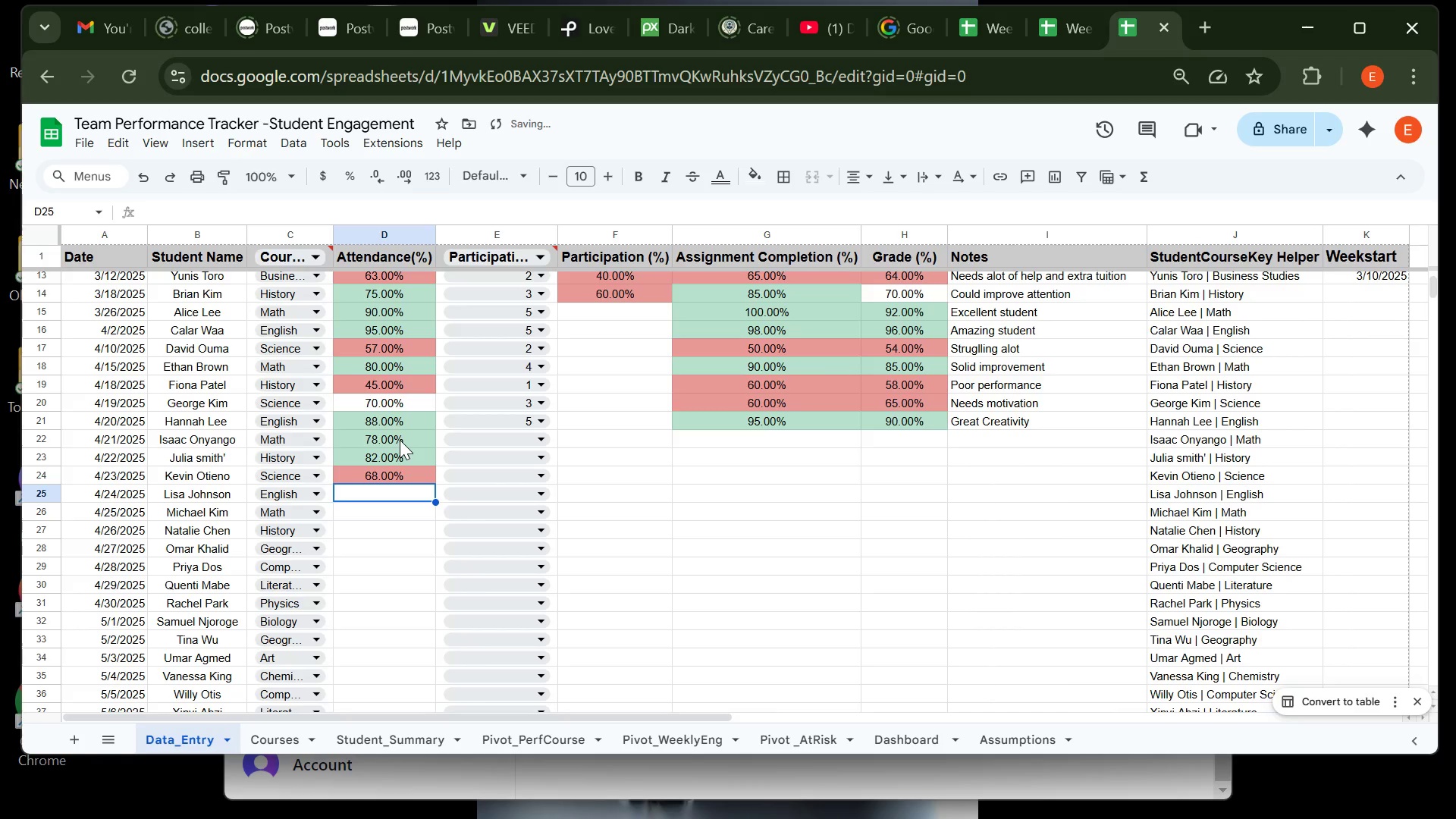 
type(95)
 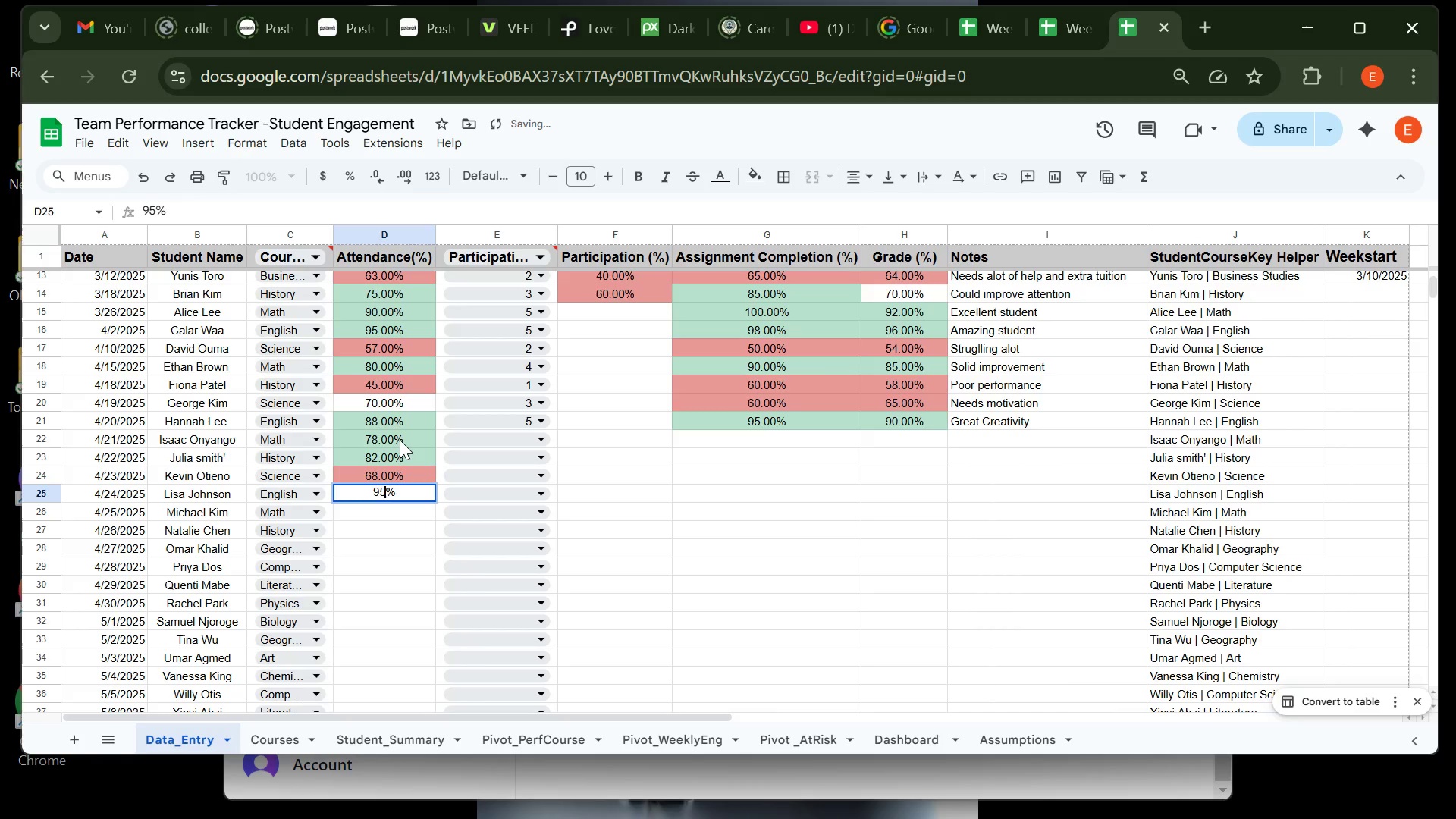 
key(Enter)
 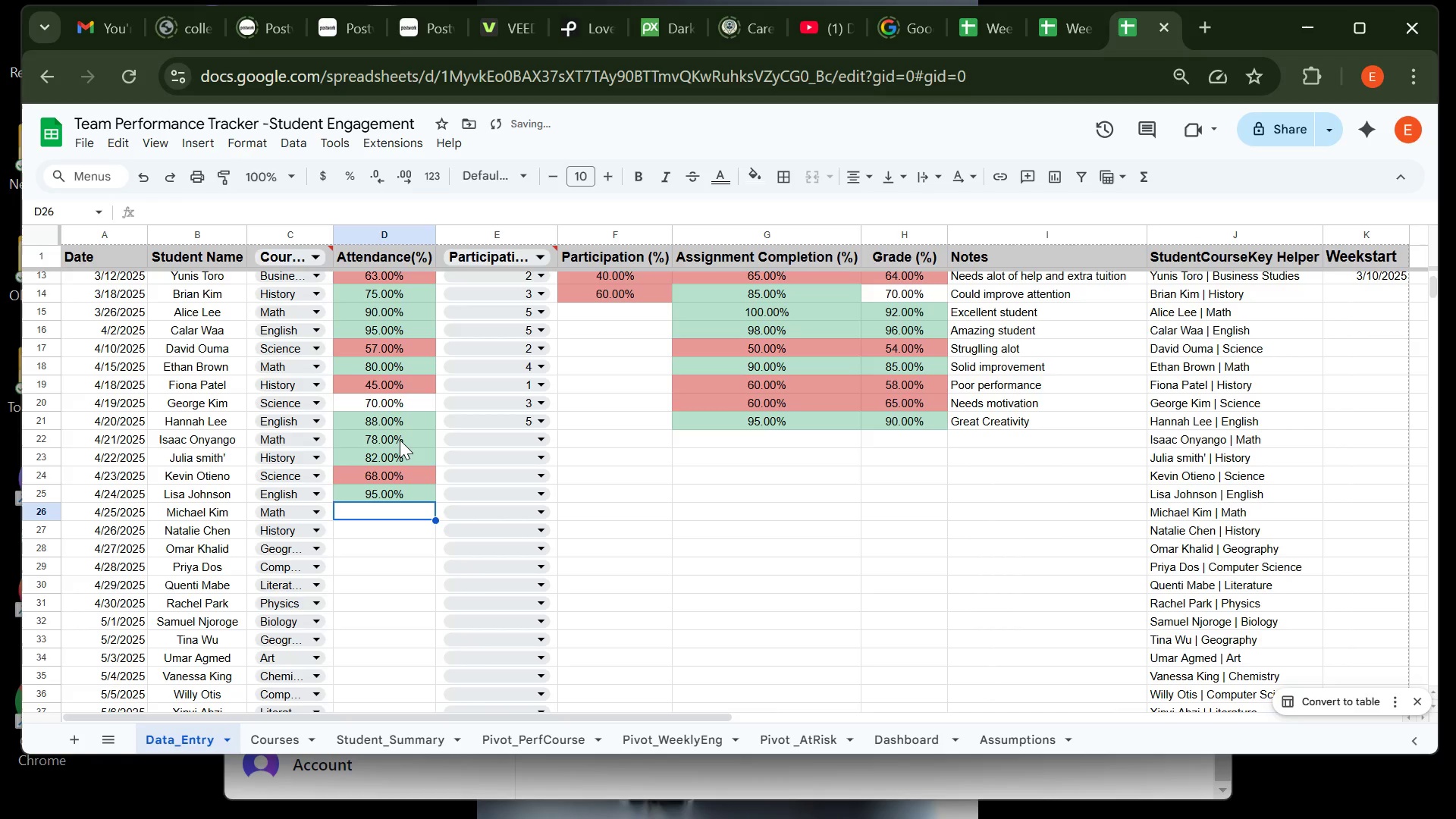 
type(88)
 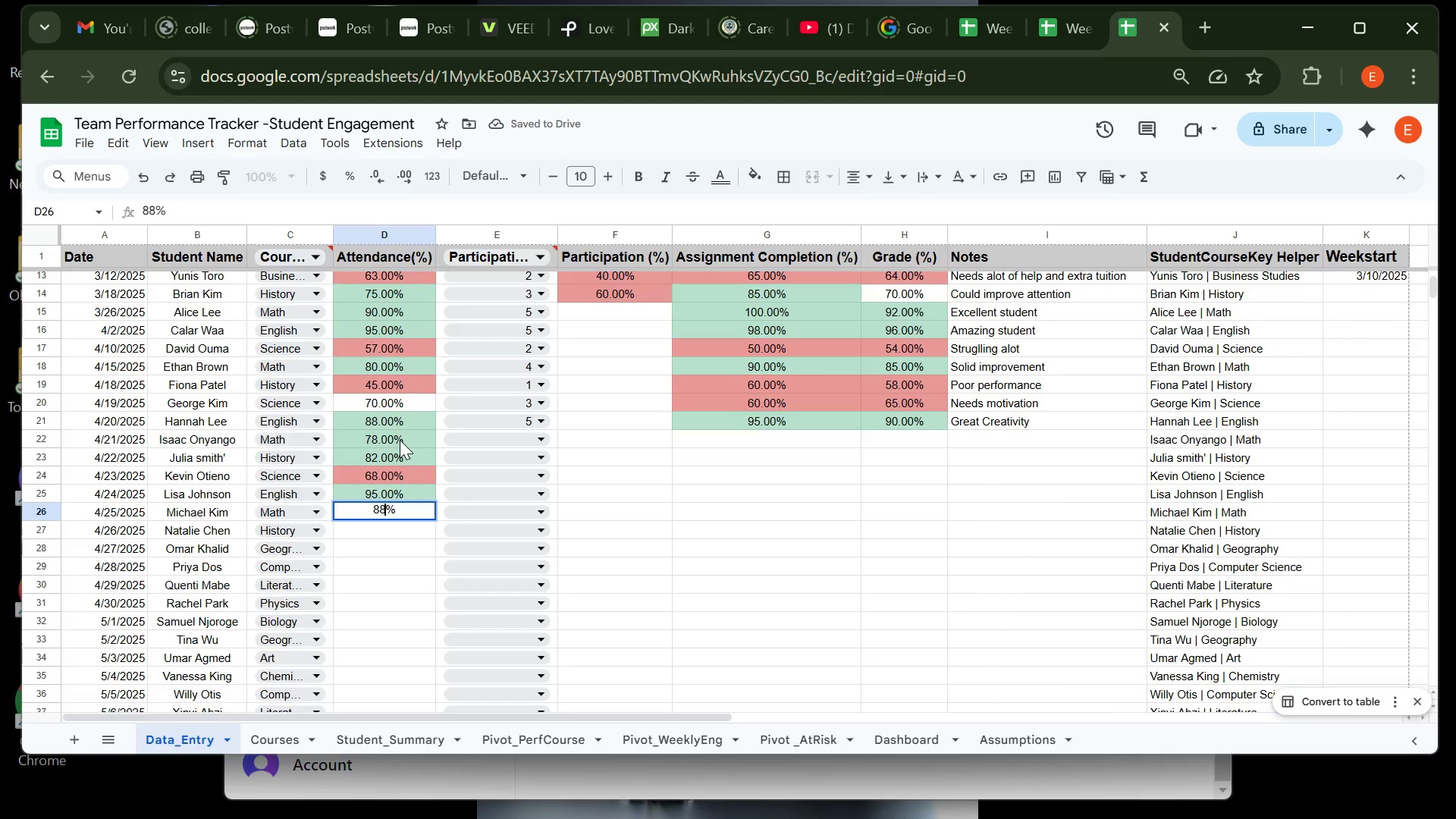 
key(Enter)
 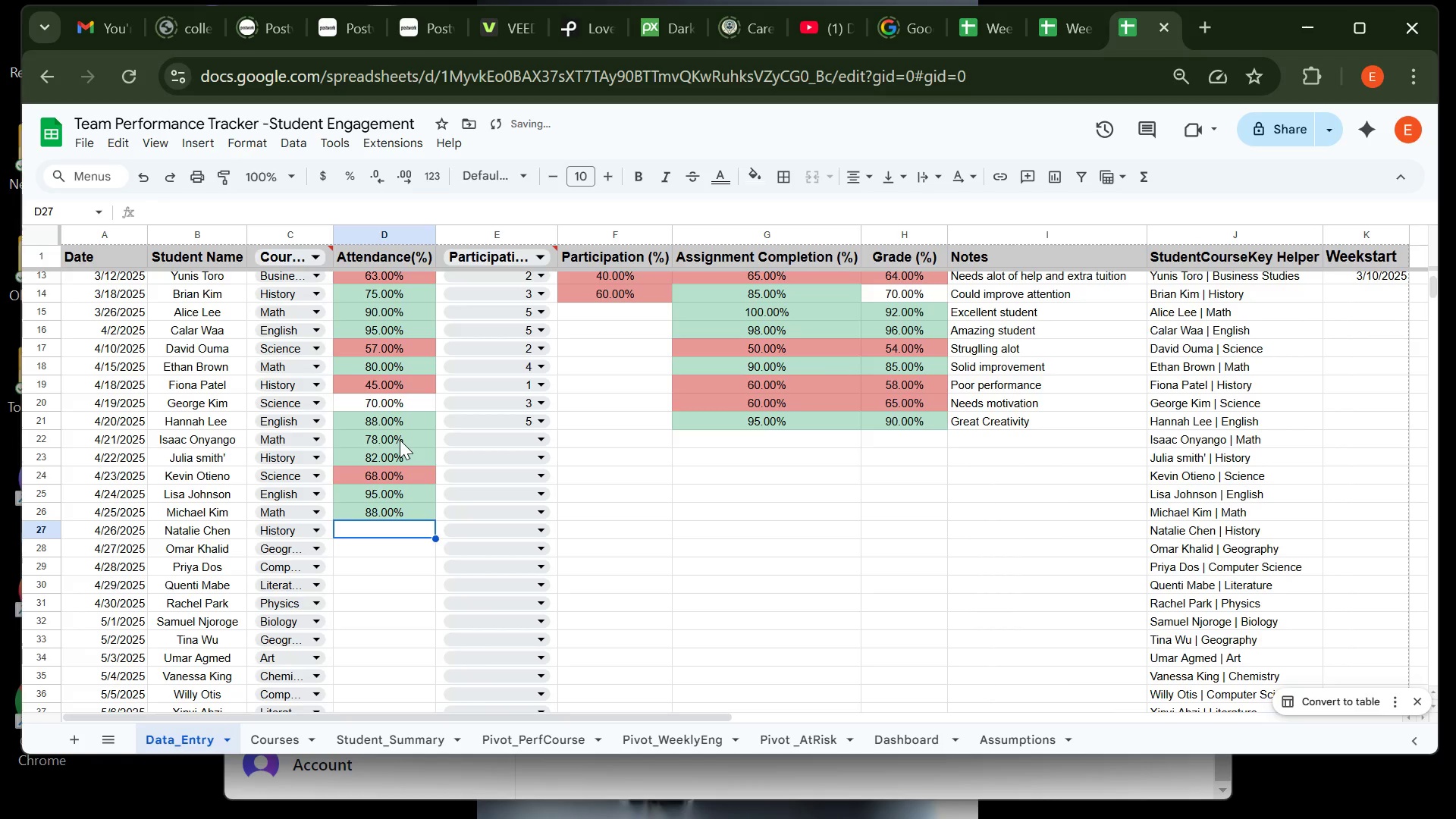 
type(90)
 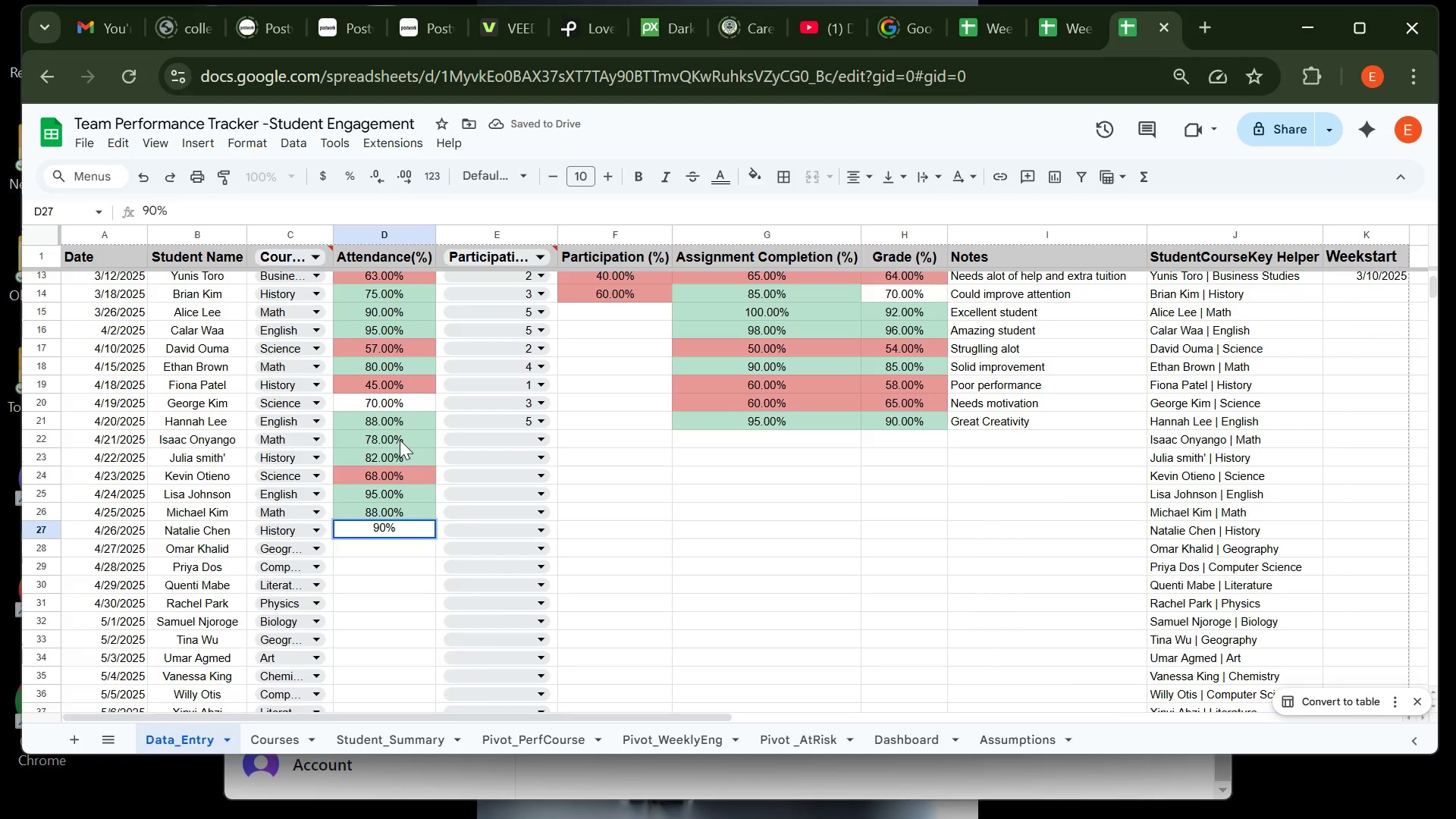 
key(Enter)
 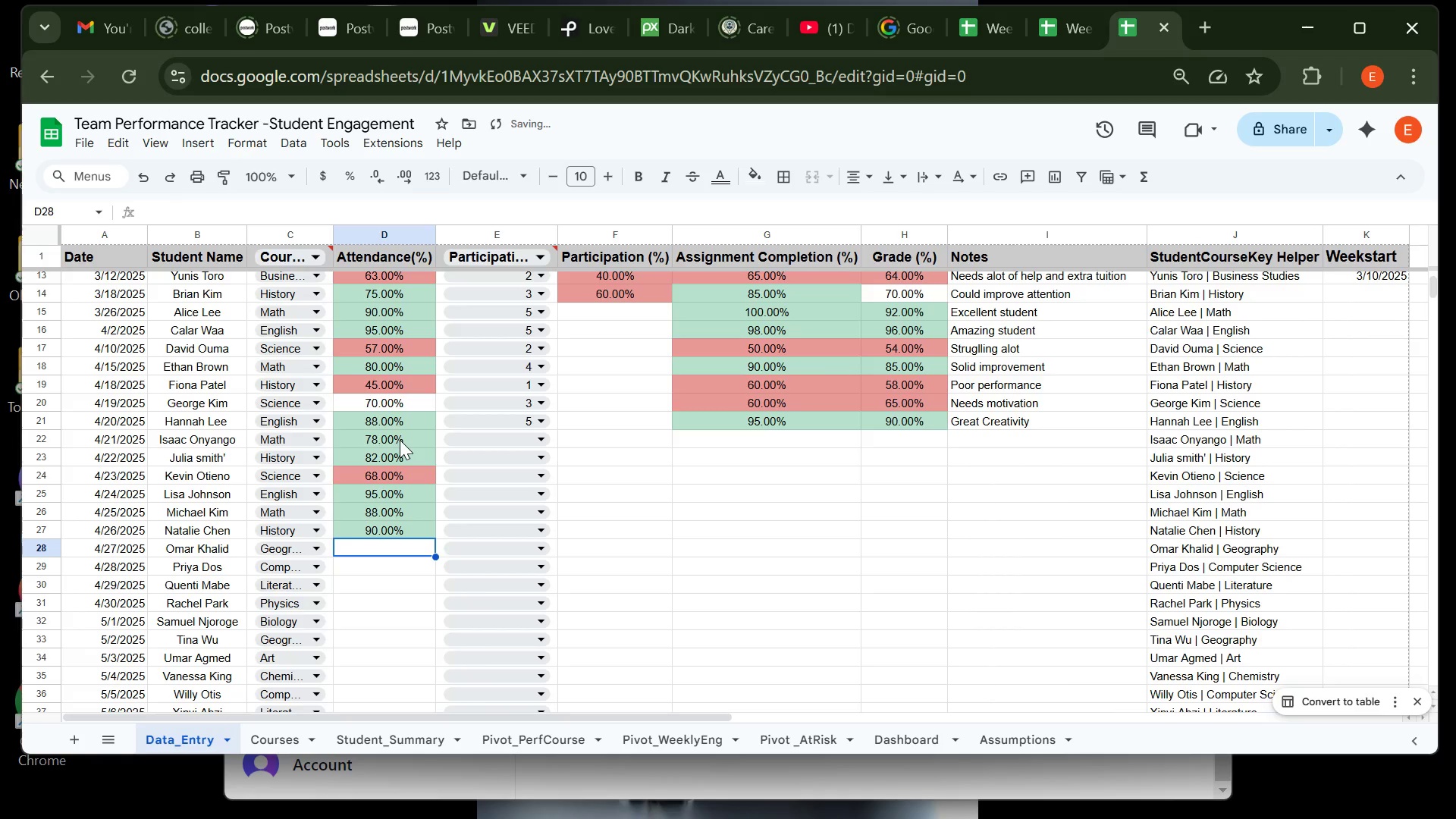 
type(72)
 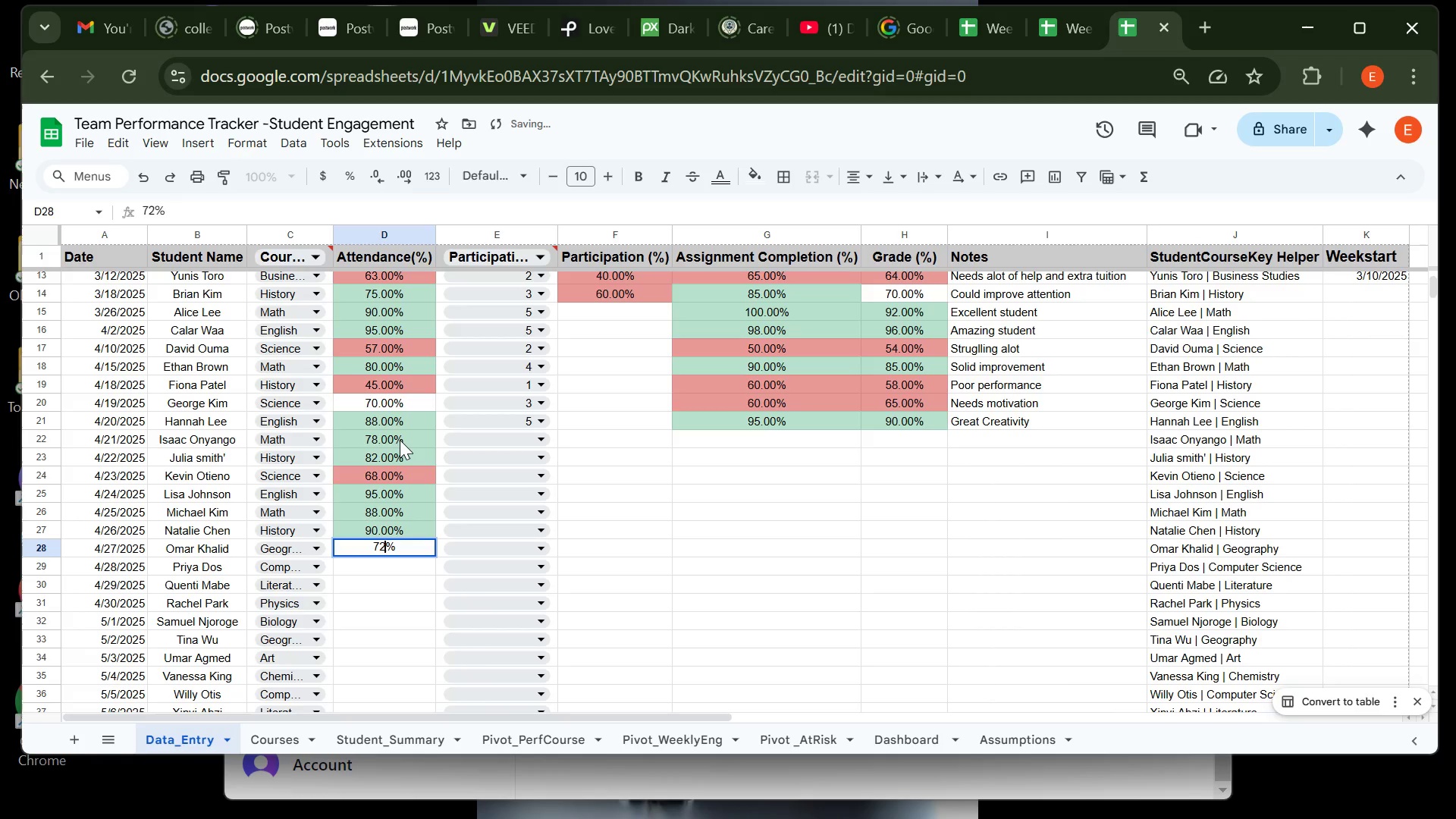 
key(Enter)
 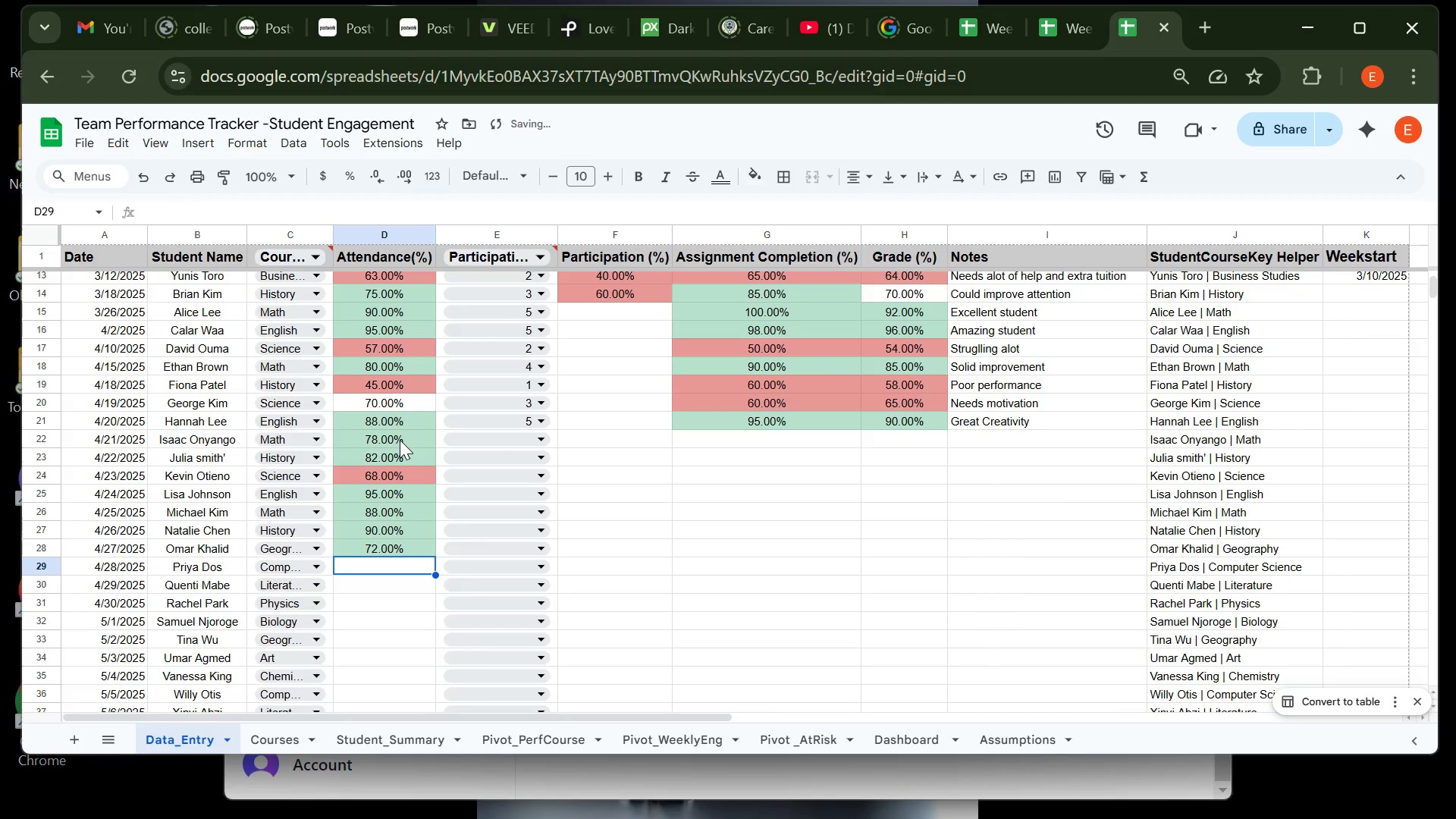 
type(97)
 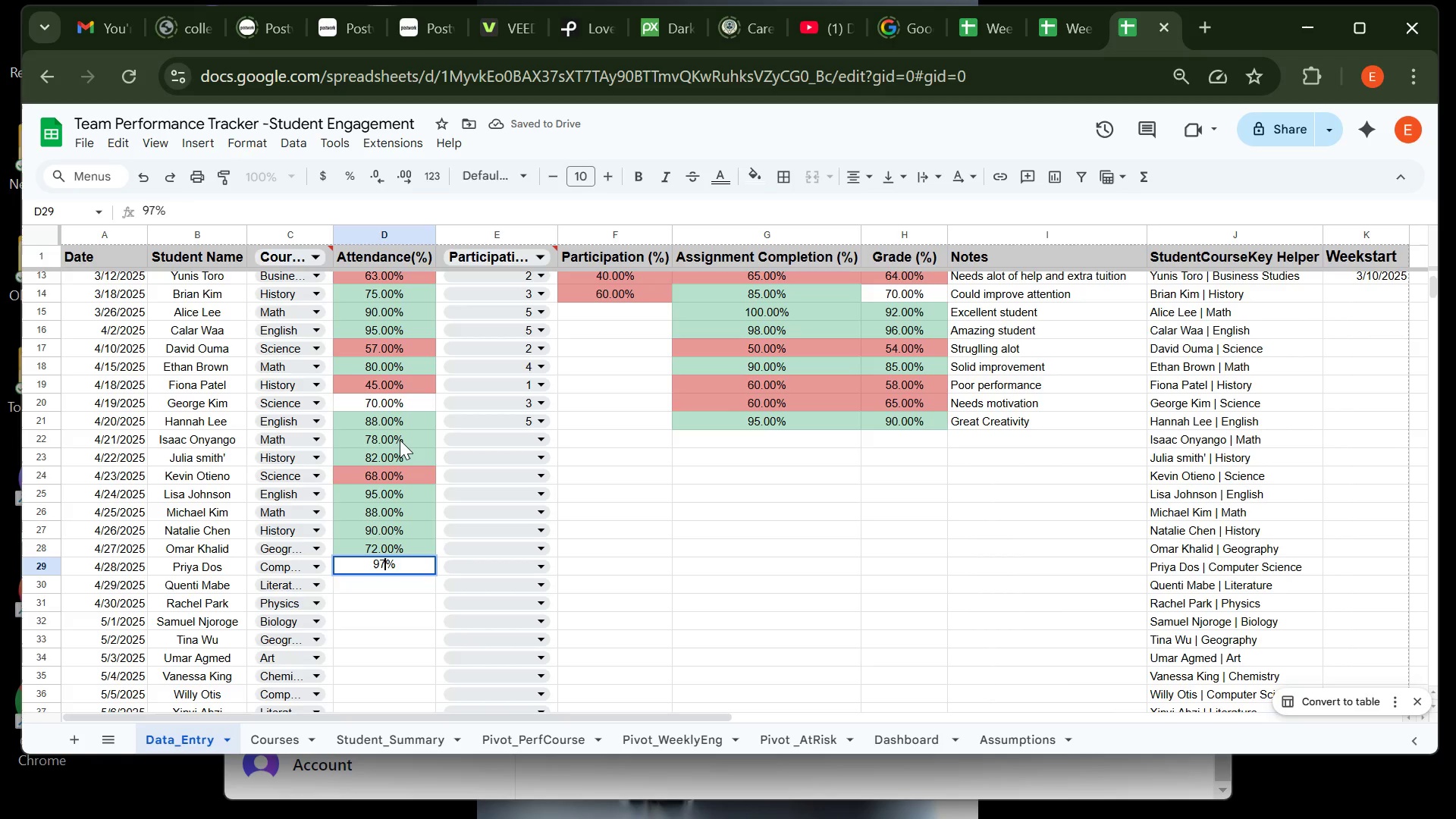 
key(Enter)
 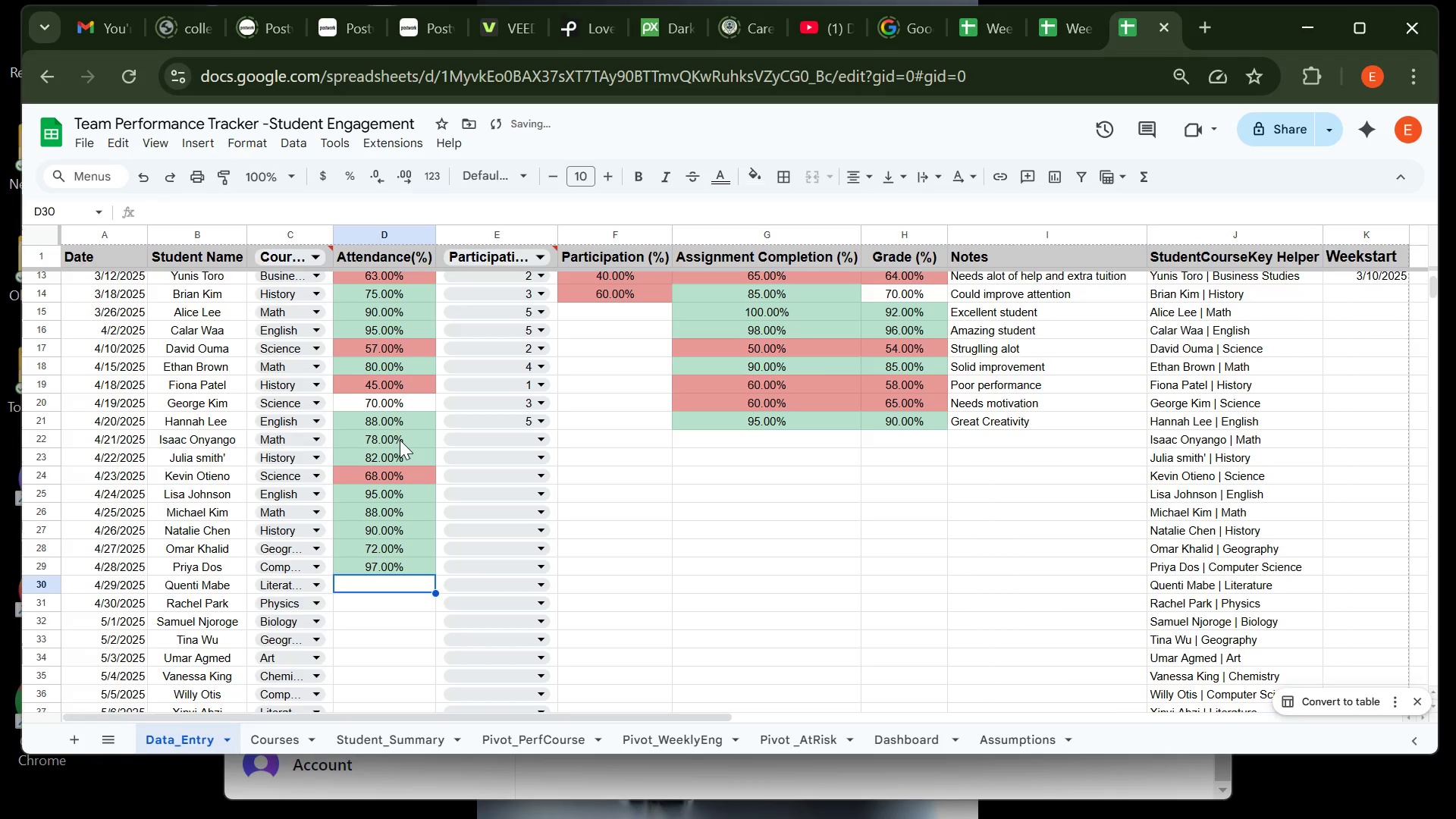 
key(Enter)
 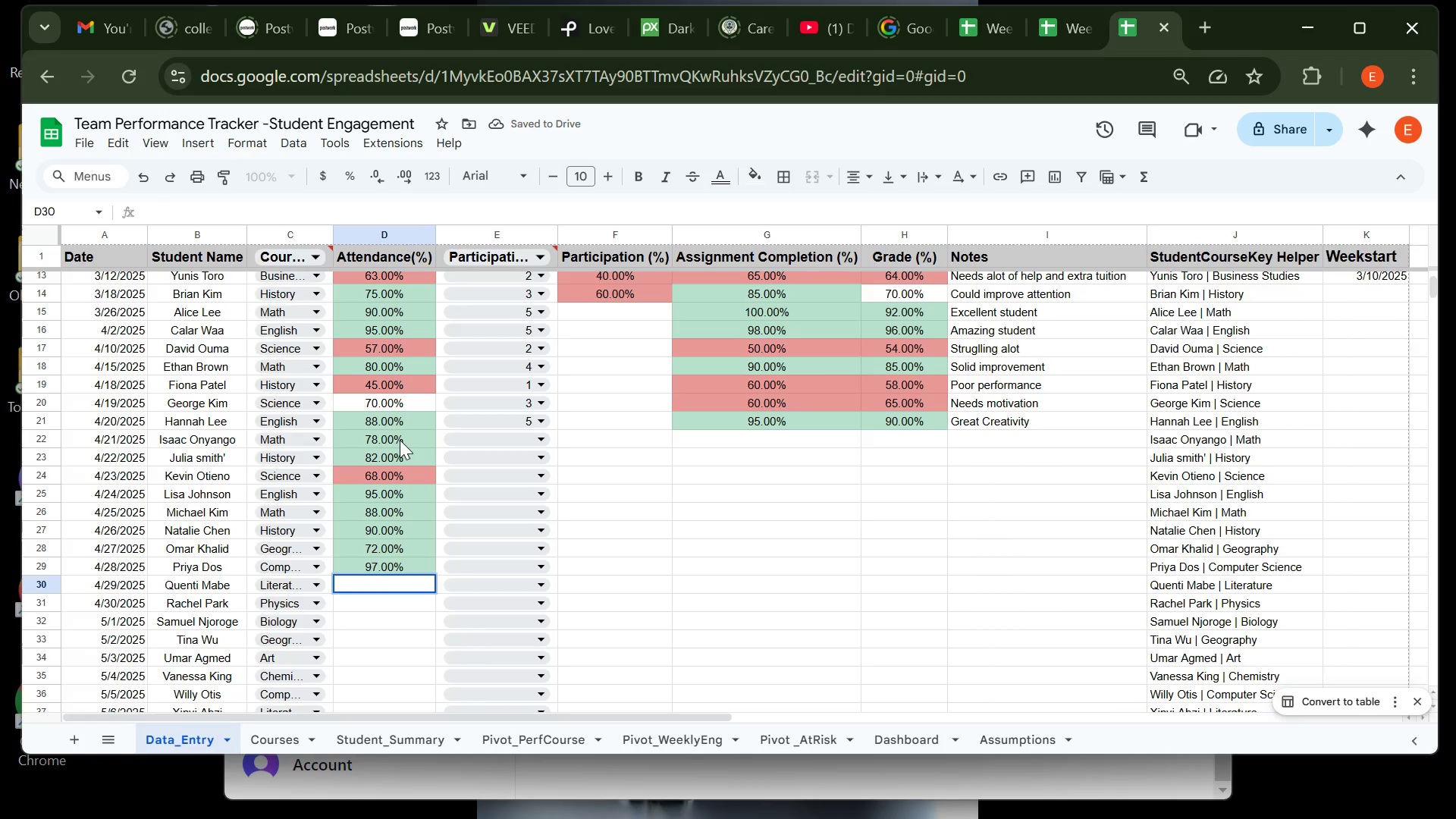 
type(75)
 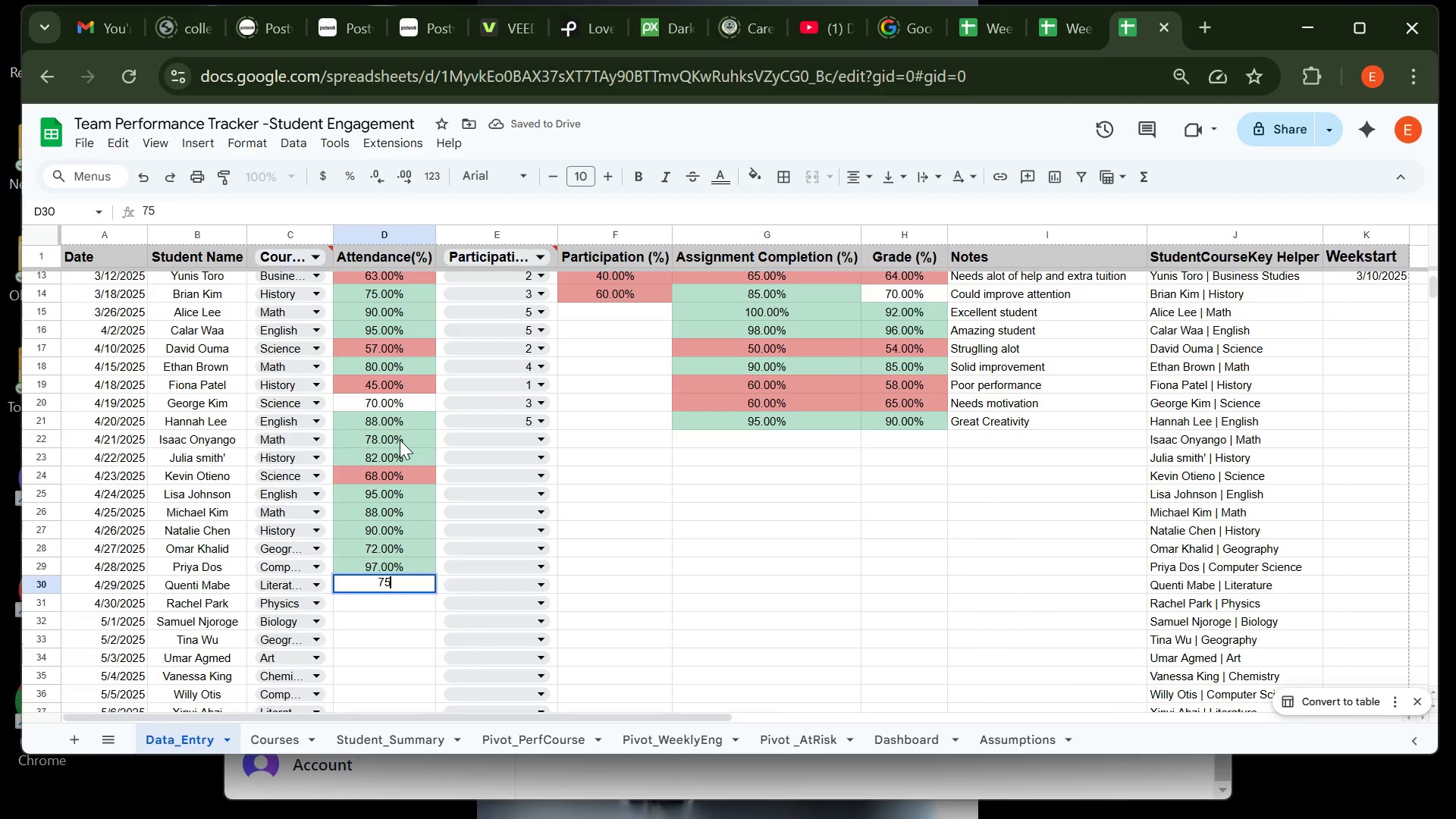 
key(Enter)
 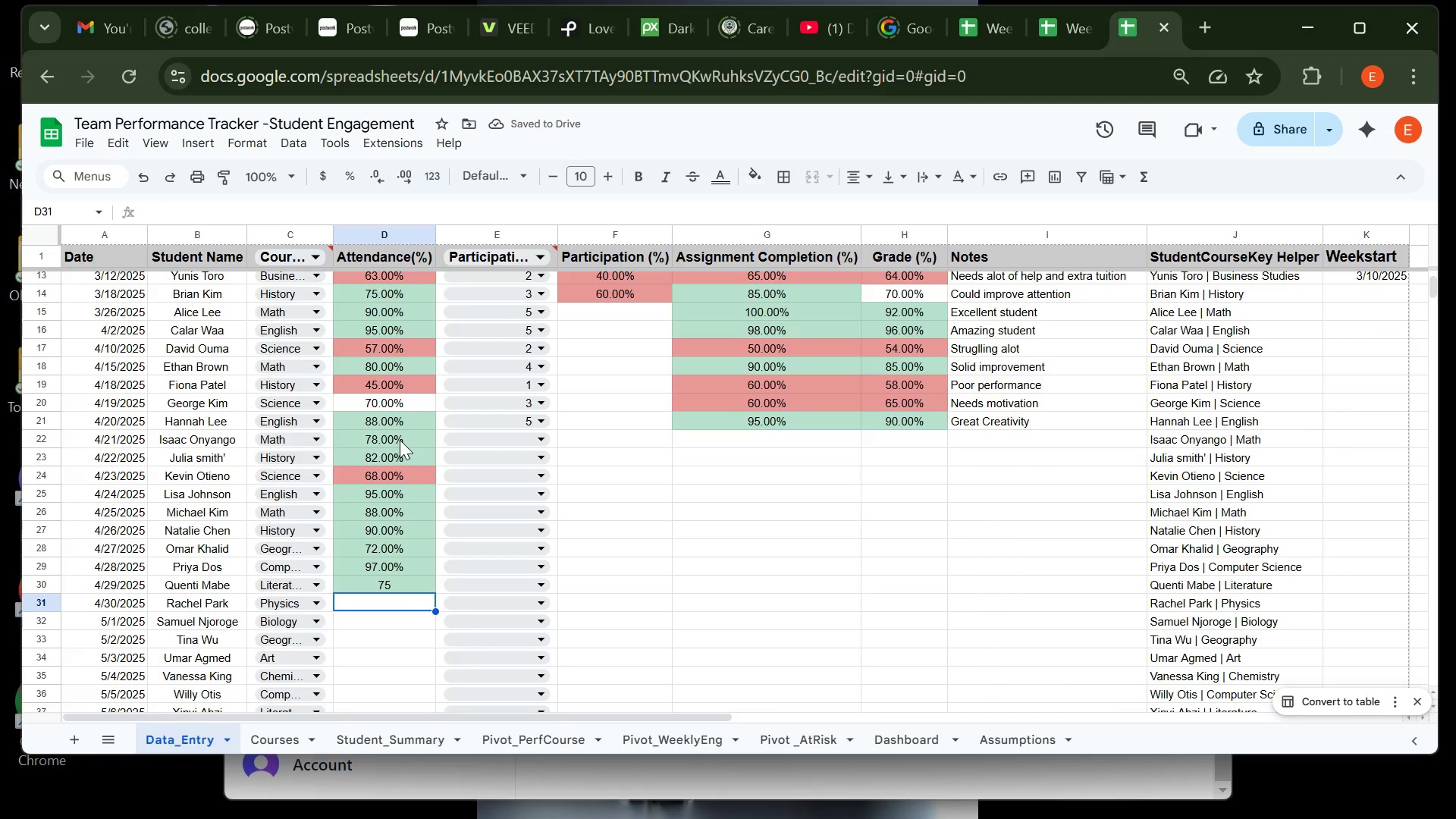 
type(64)
 